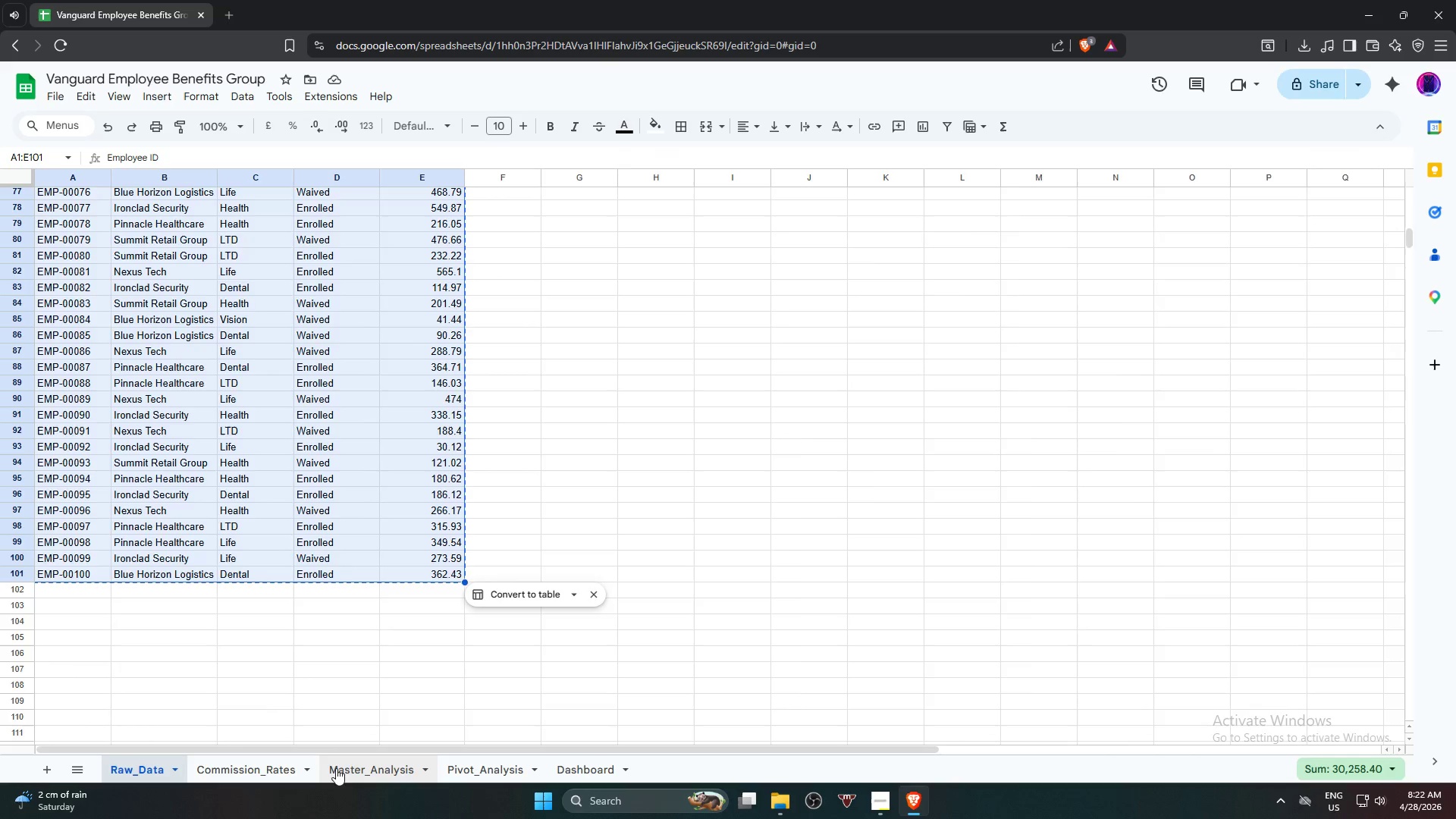 
left_click([352, 766])
 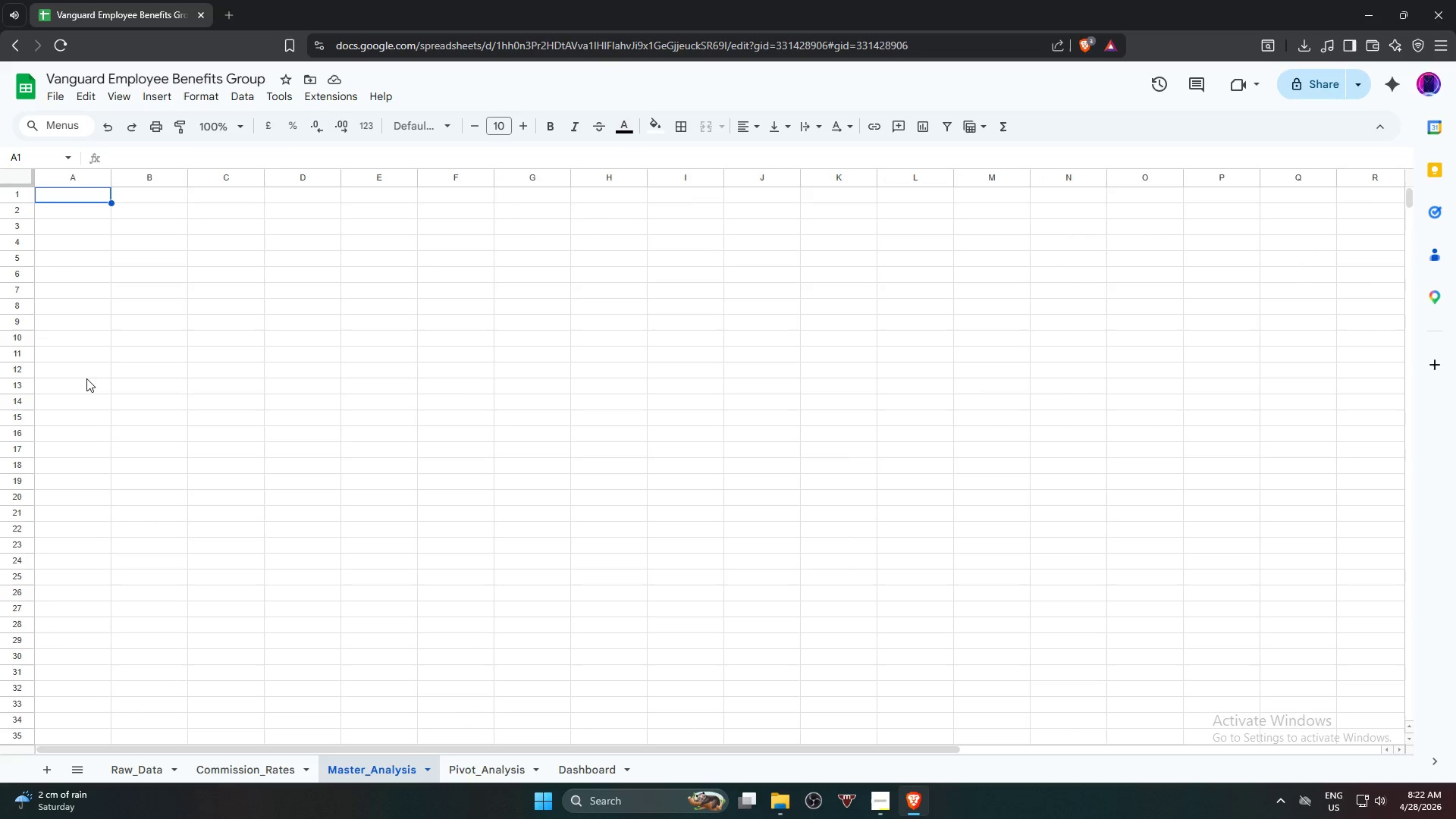 
key(Control+V)
 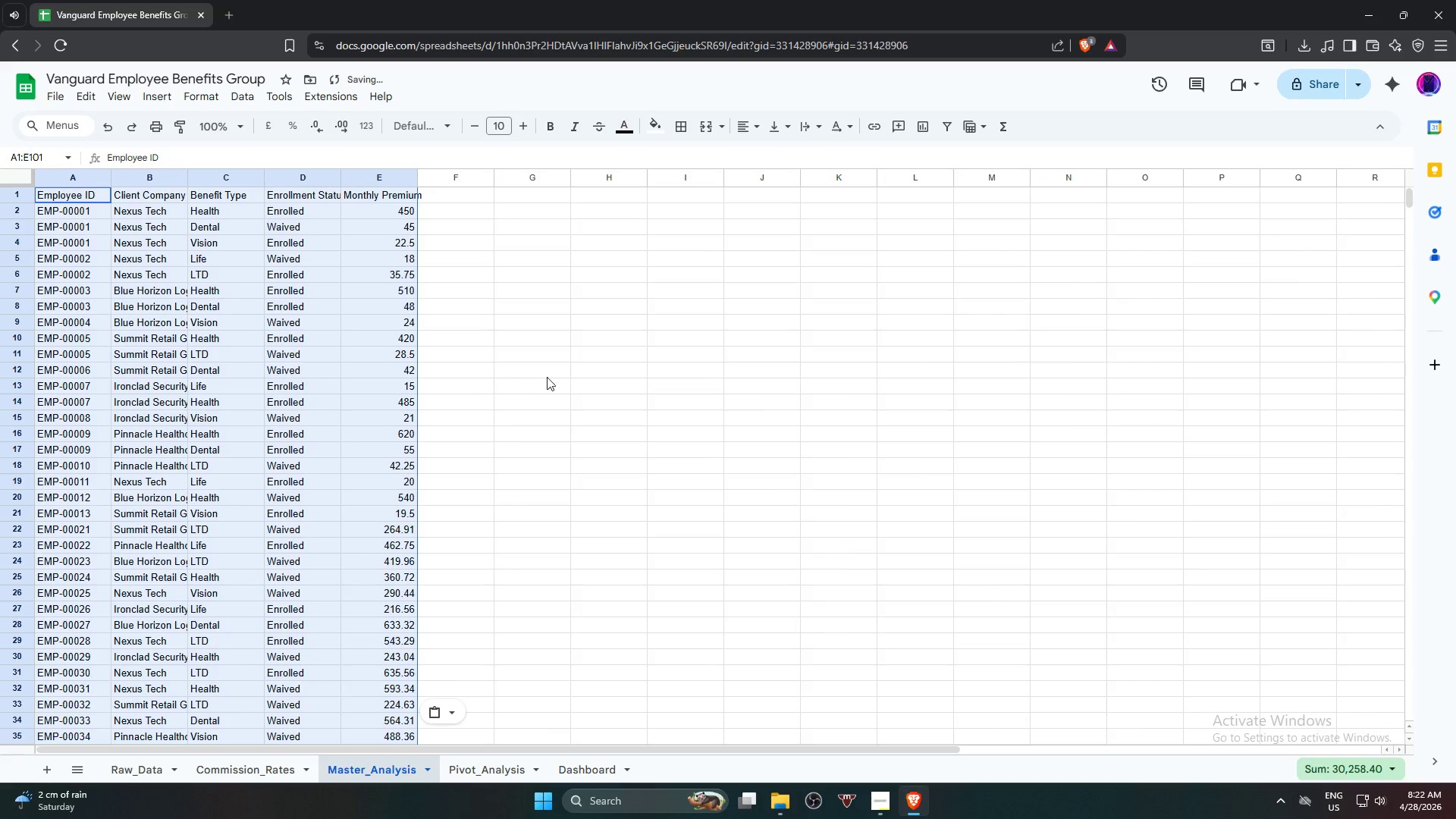 
left_click([551, 377])
 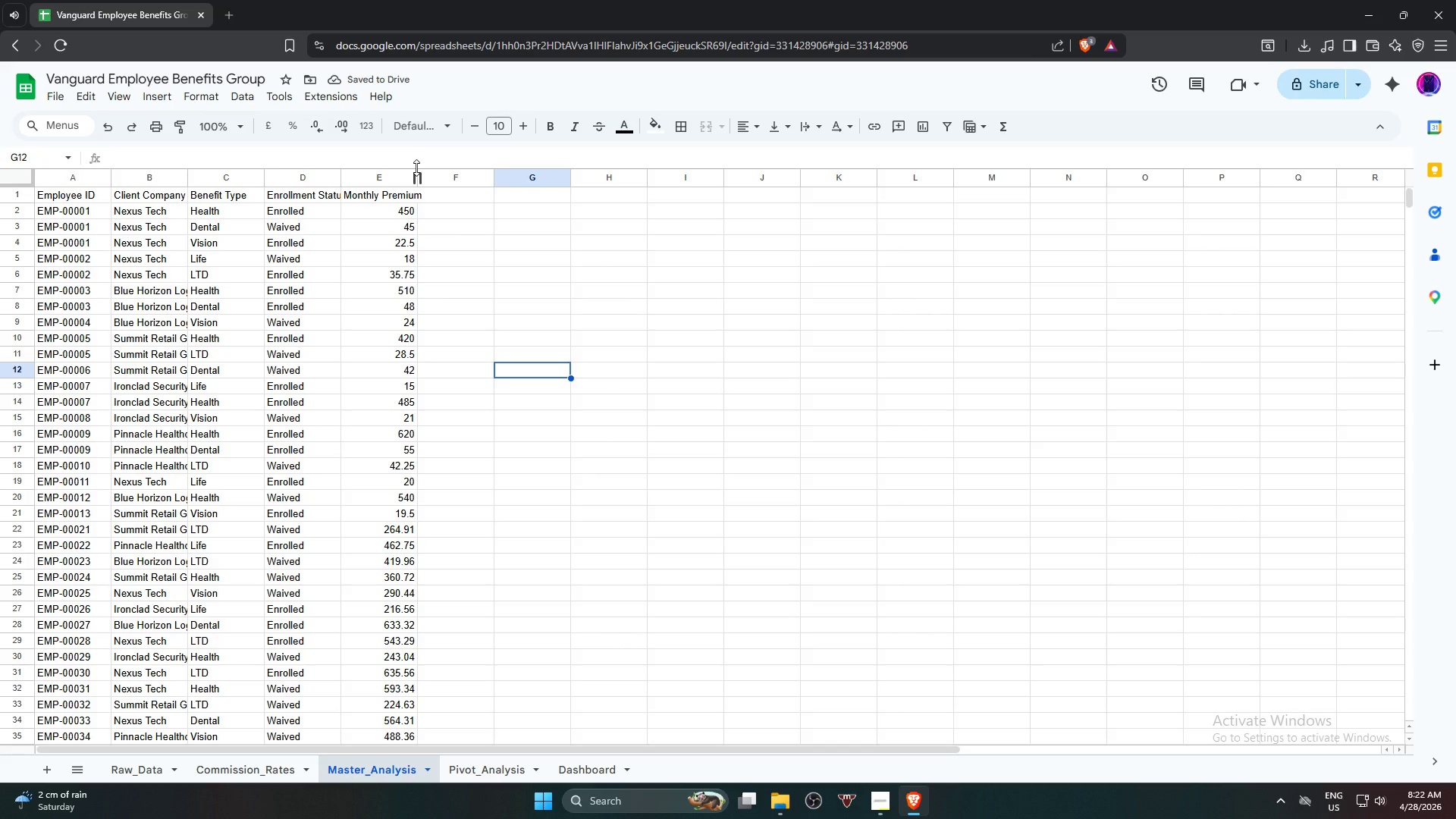 
wait(5.06)
 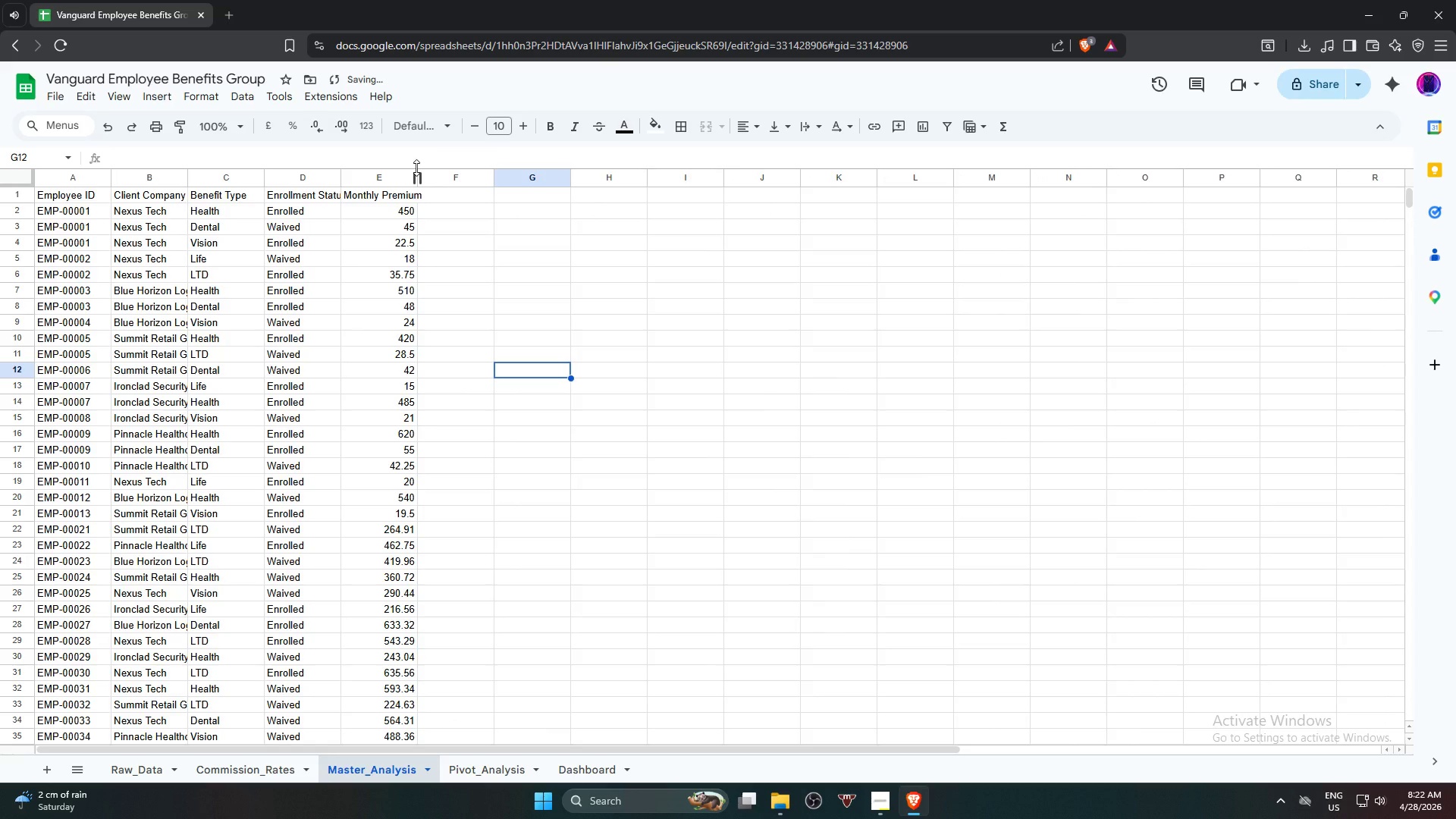 
double_click([418, 181])
 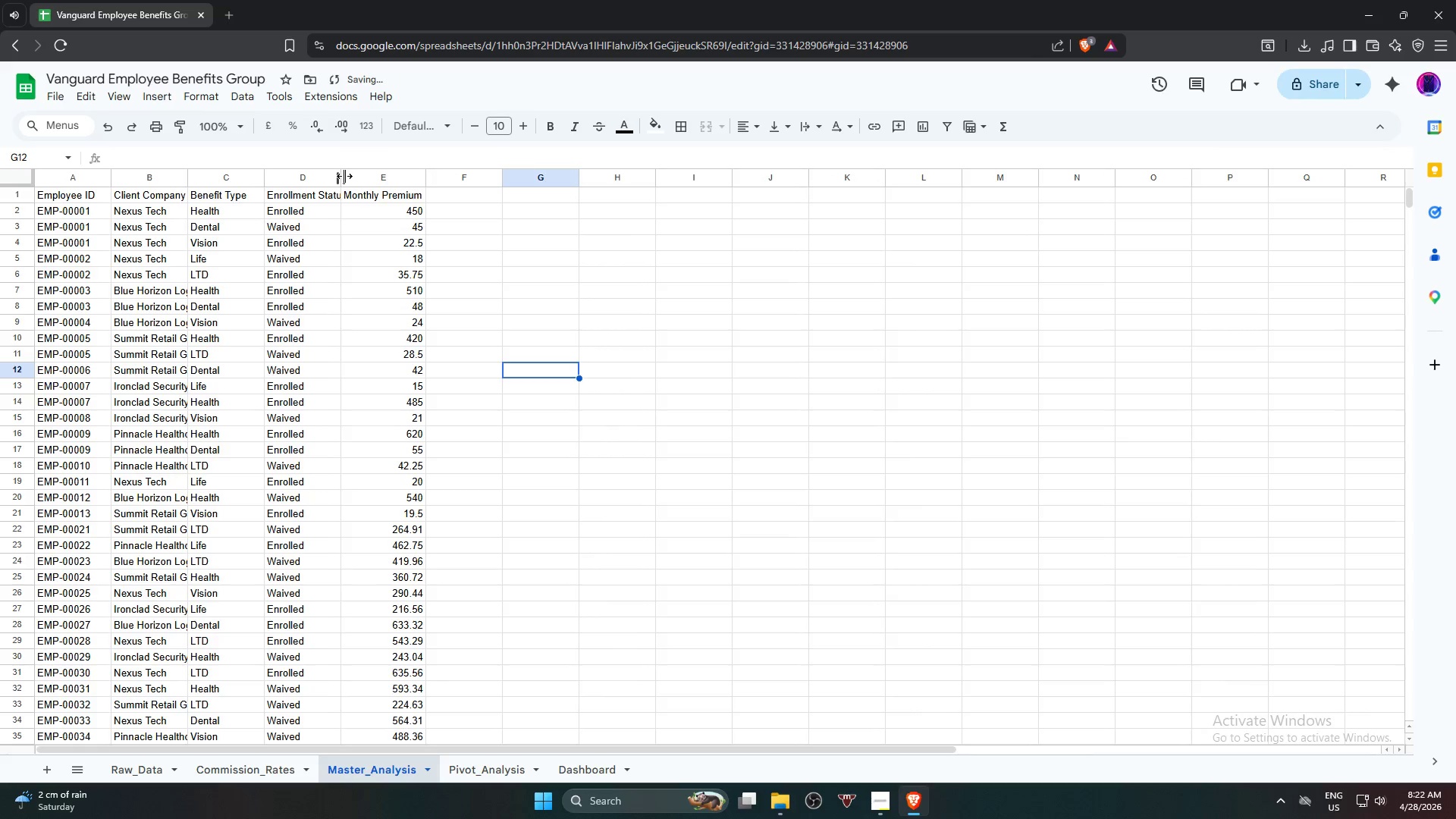 
double_click([344, 176])
 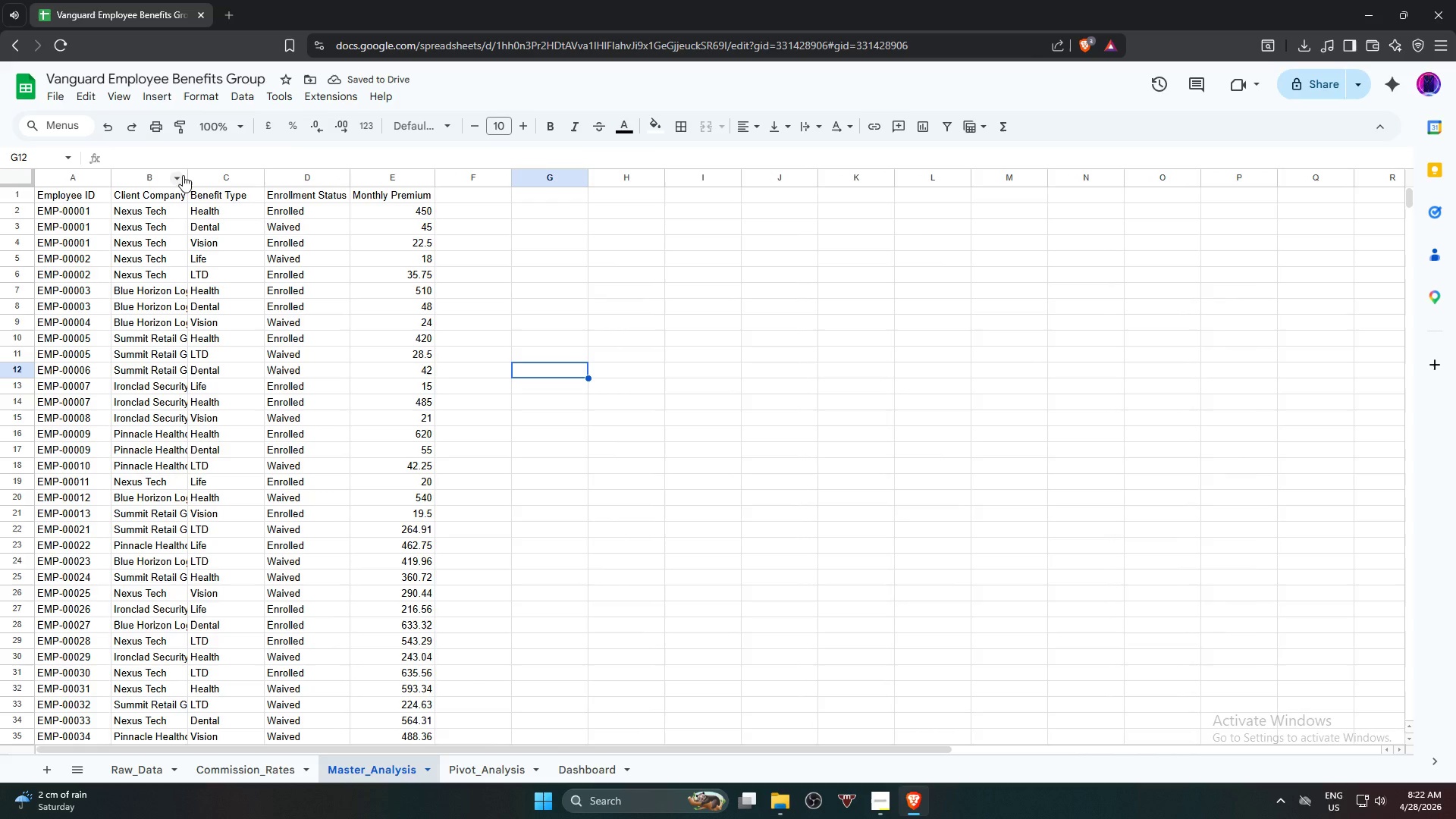 
double_click([190, 177])
 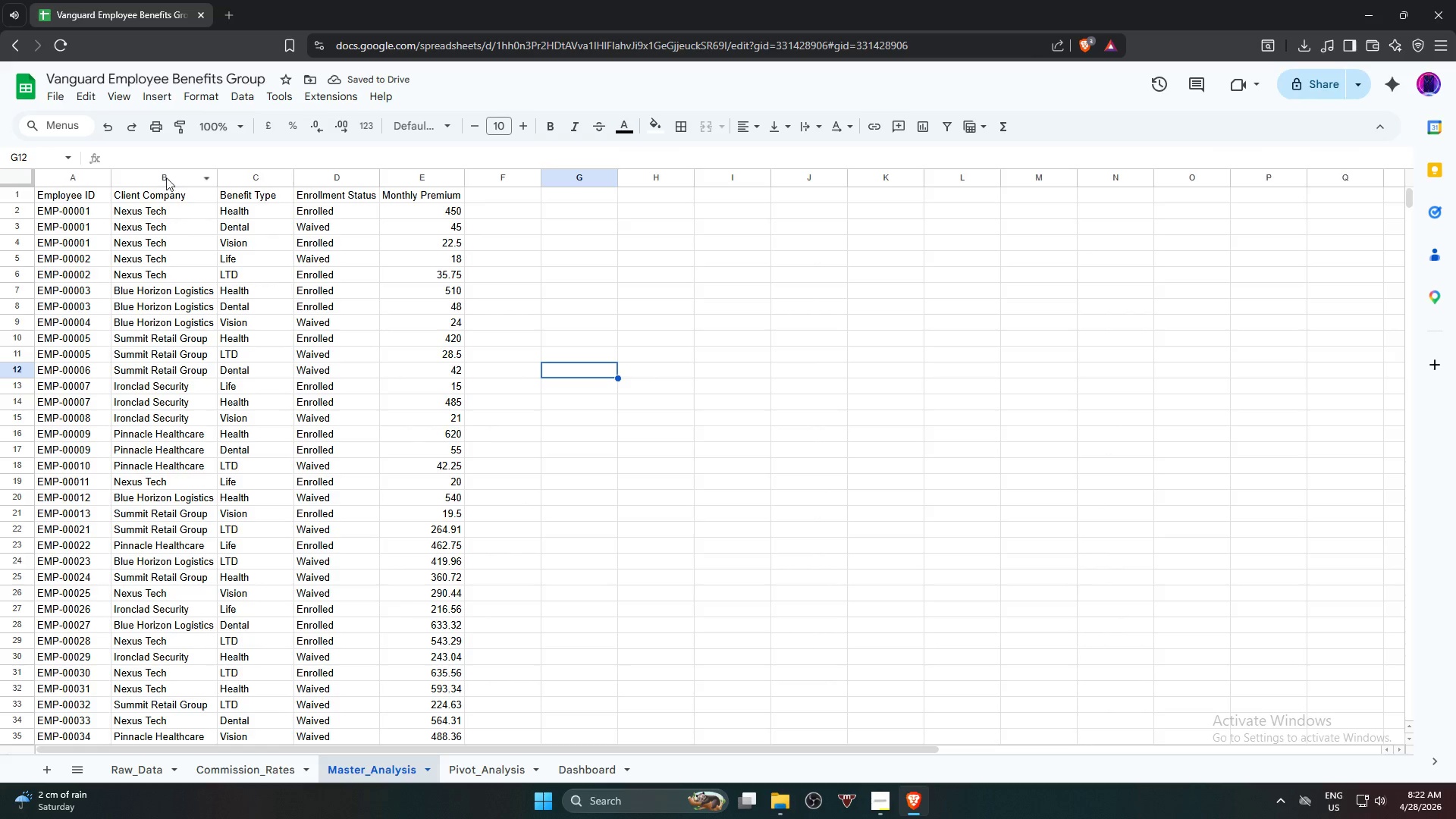 
double_click([112, 174])
 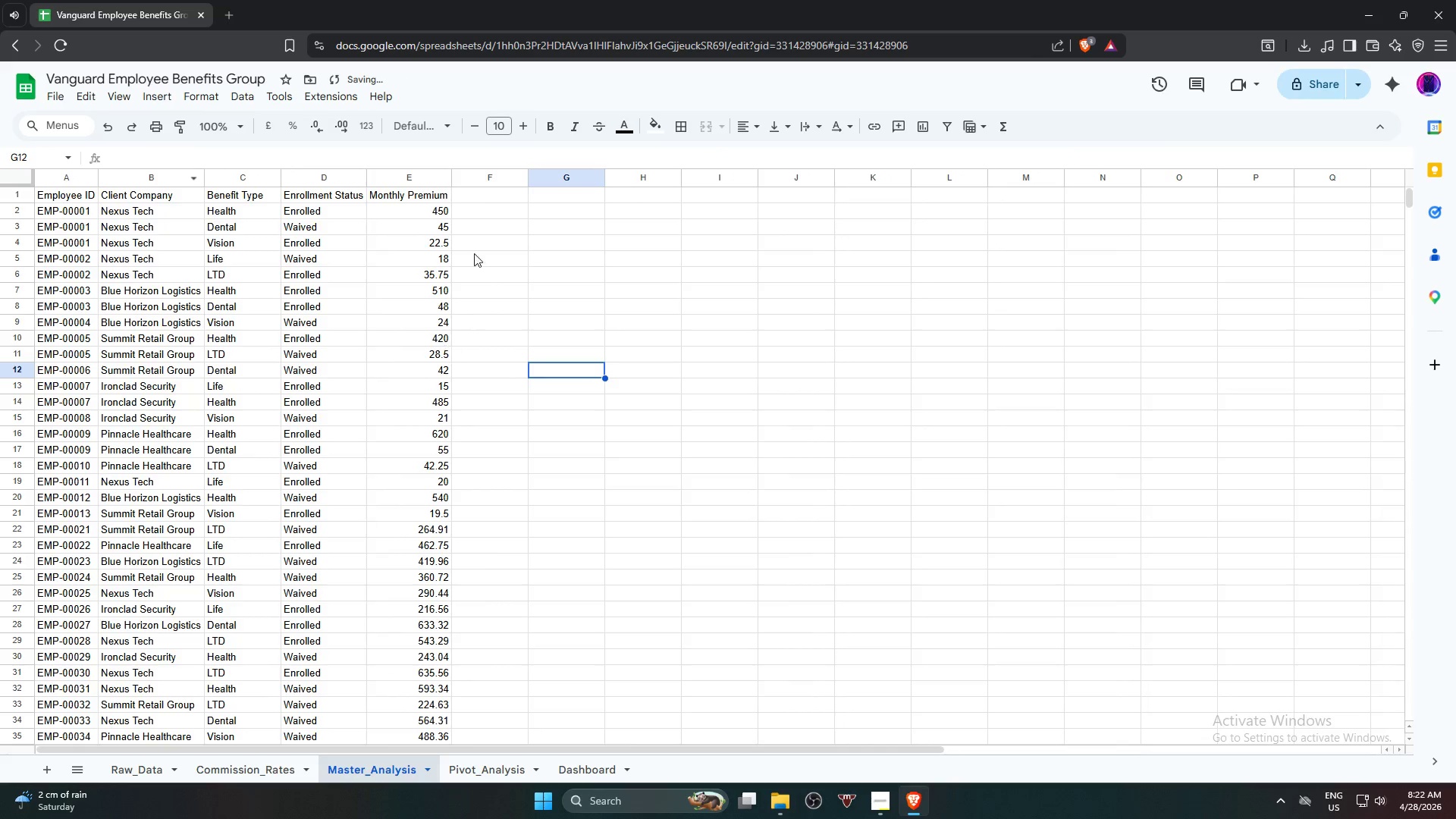 
left_click([483, 197])
 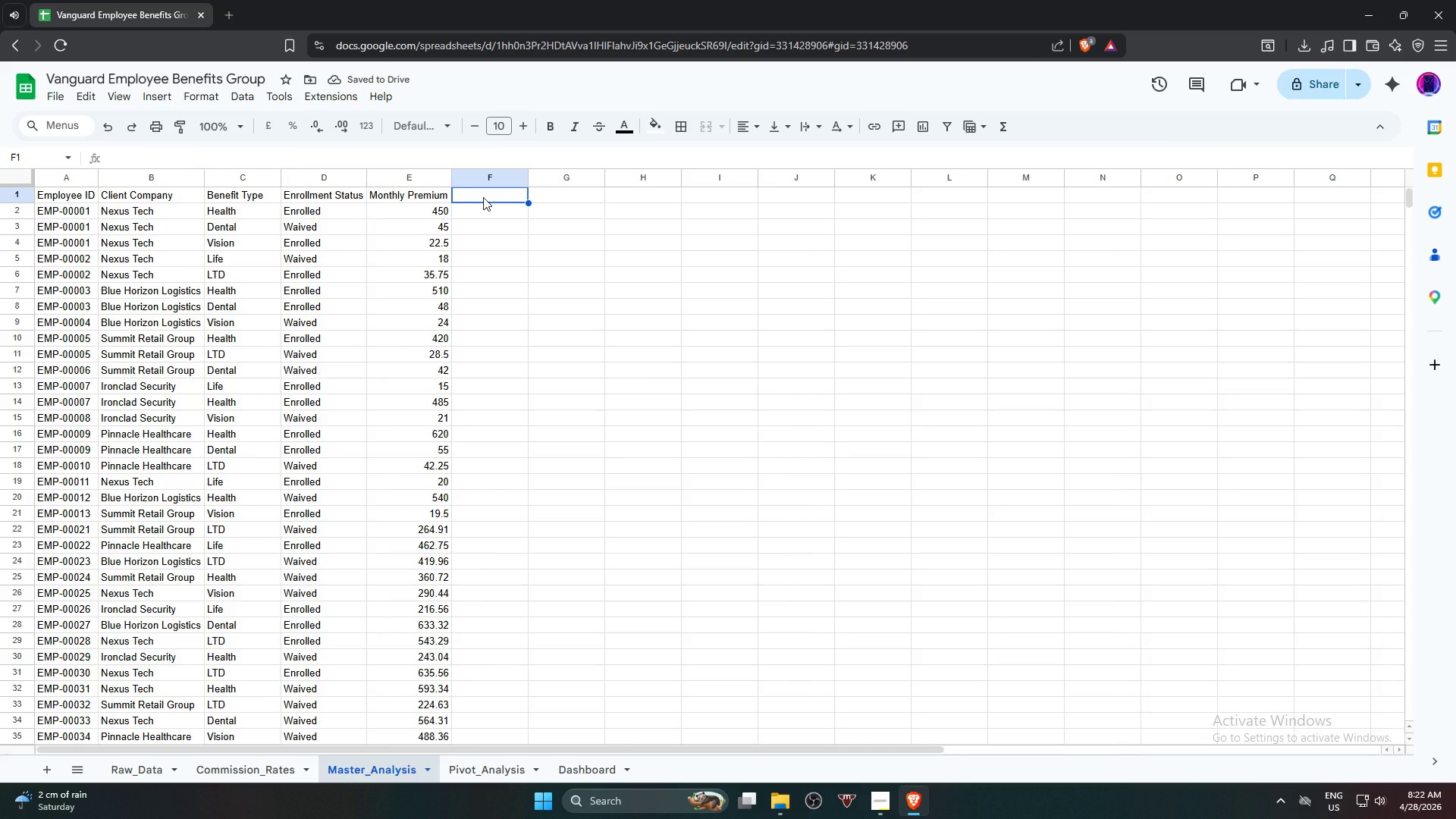 
type(Commission Rate)
 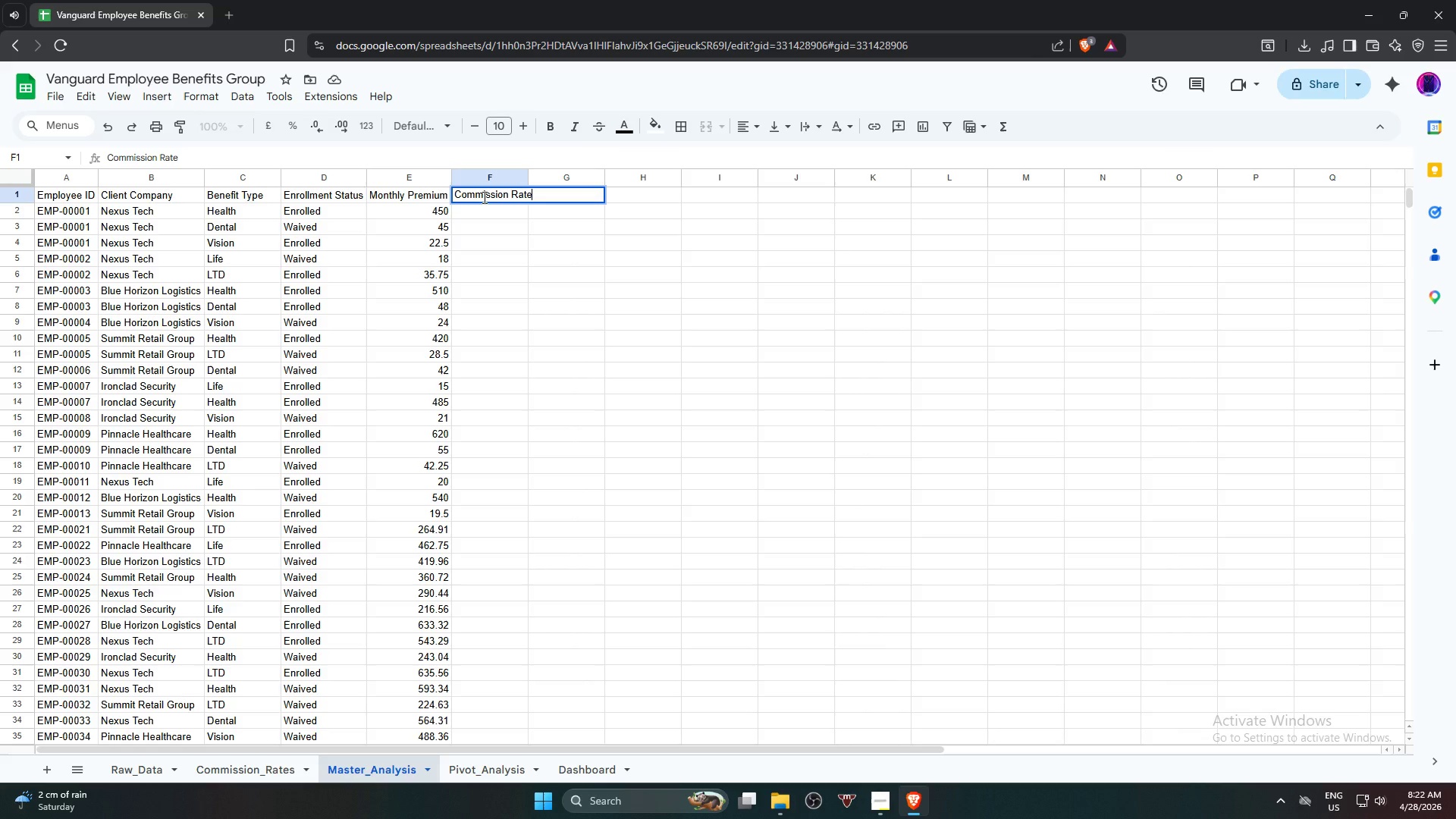 
key(ArrowRight)
 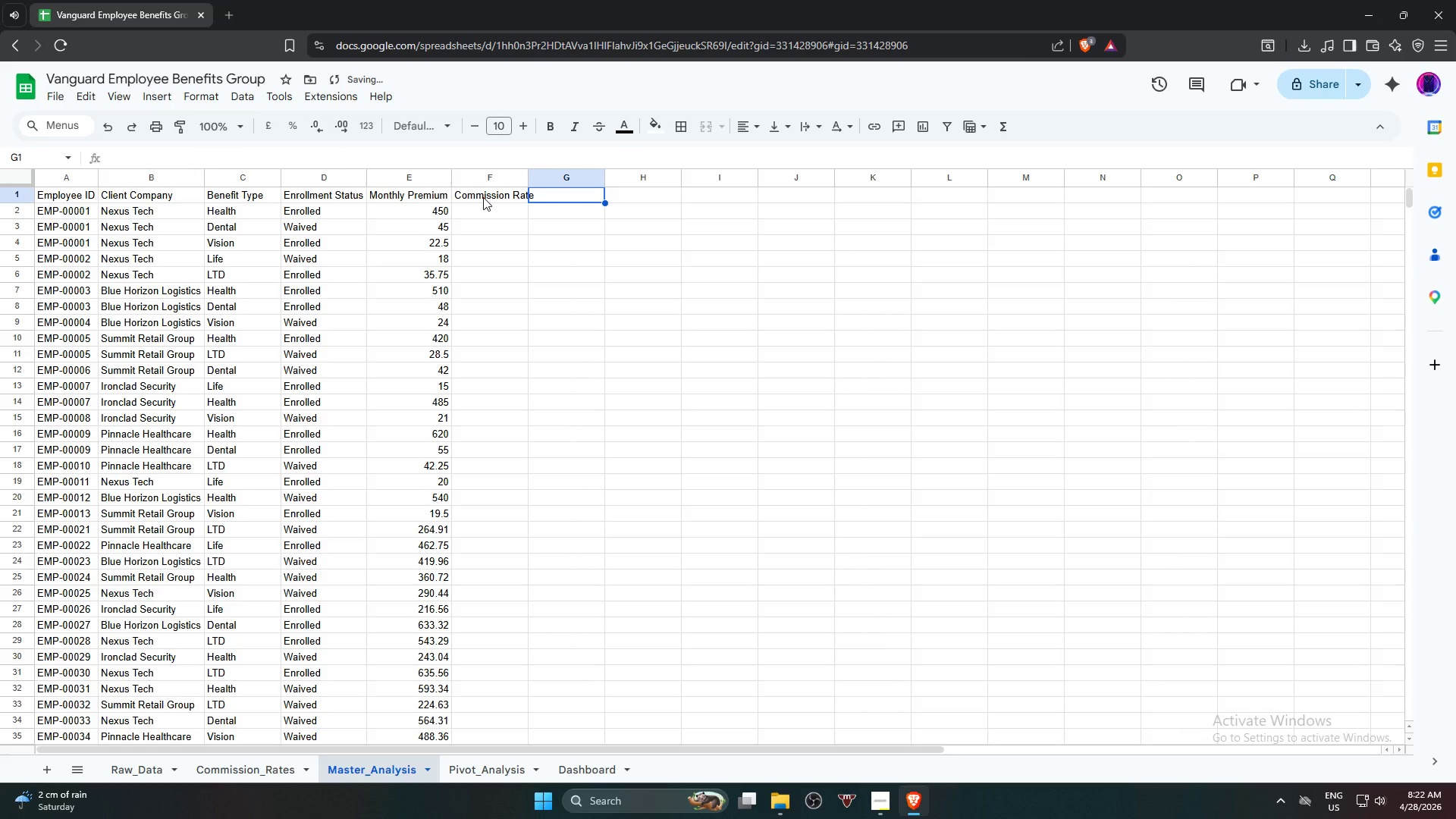 
type(Realized Commision)
key(Backspace)
key(Backspace)
 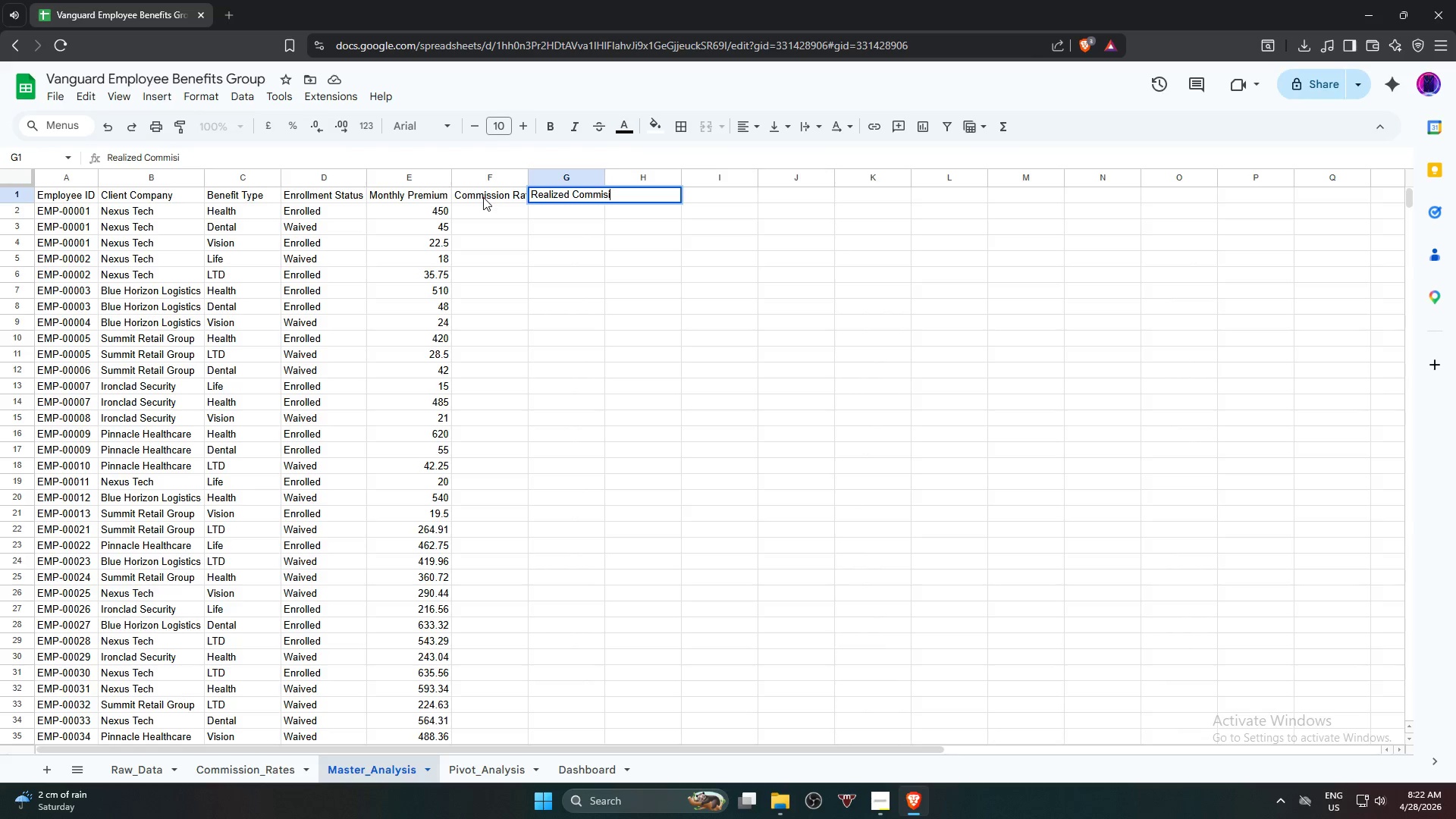 
type(si)
key(Backspace)
key(Backspace)
key(Backspace)
type(sion )
key(Backspace)
 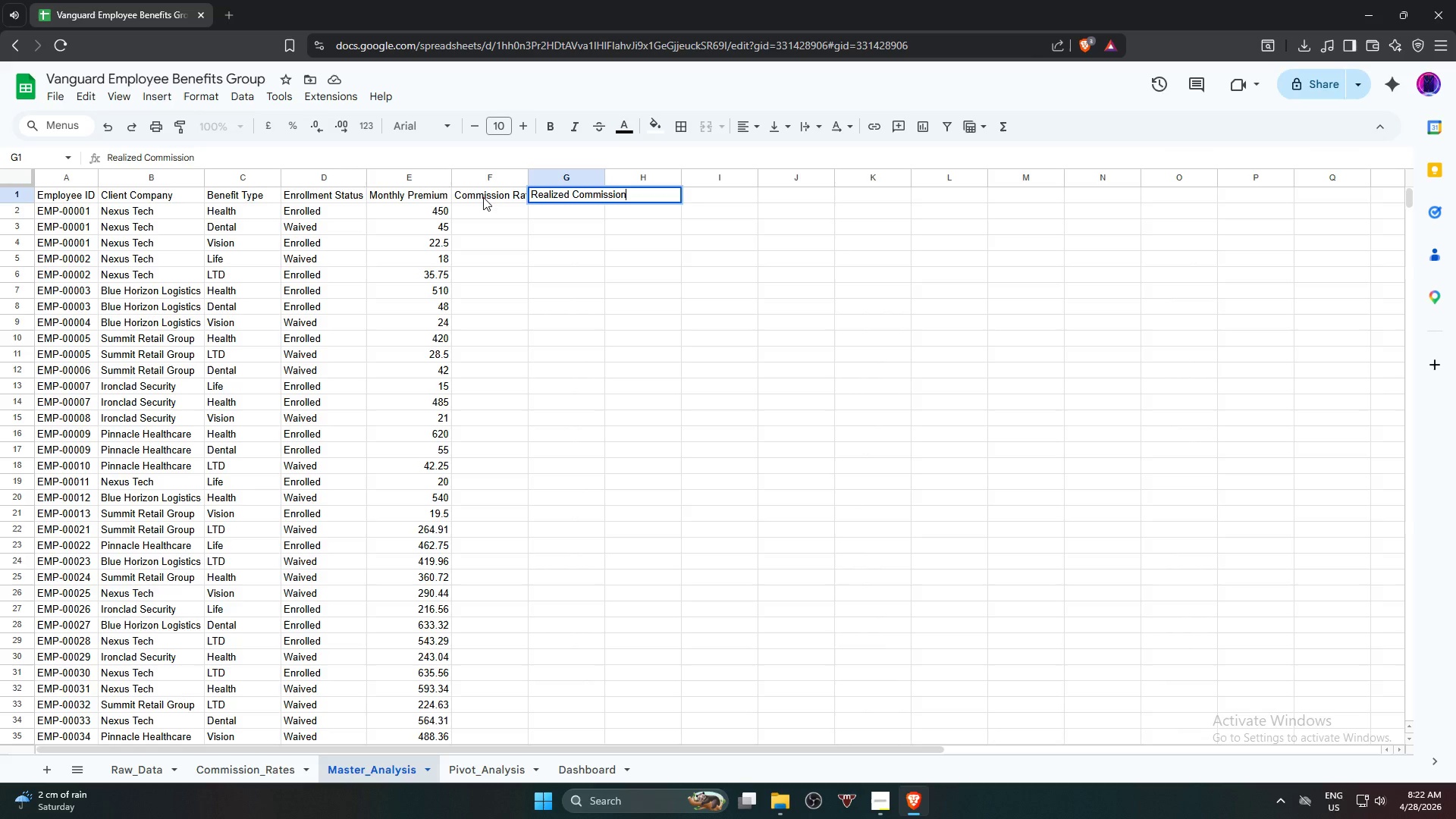 
key(Enter)
 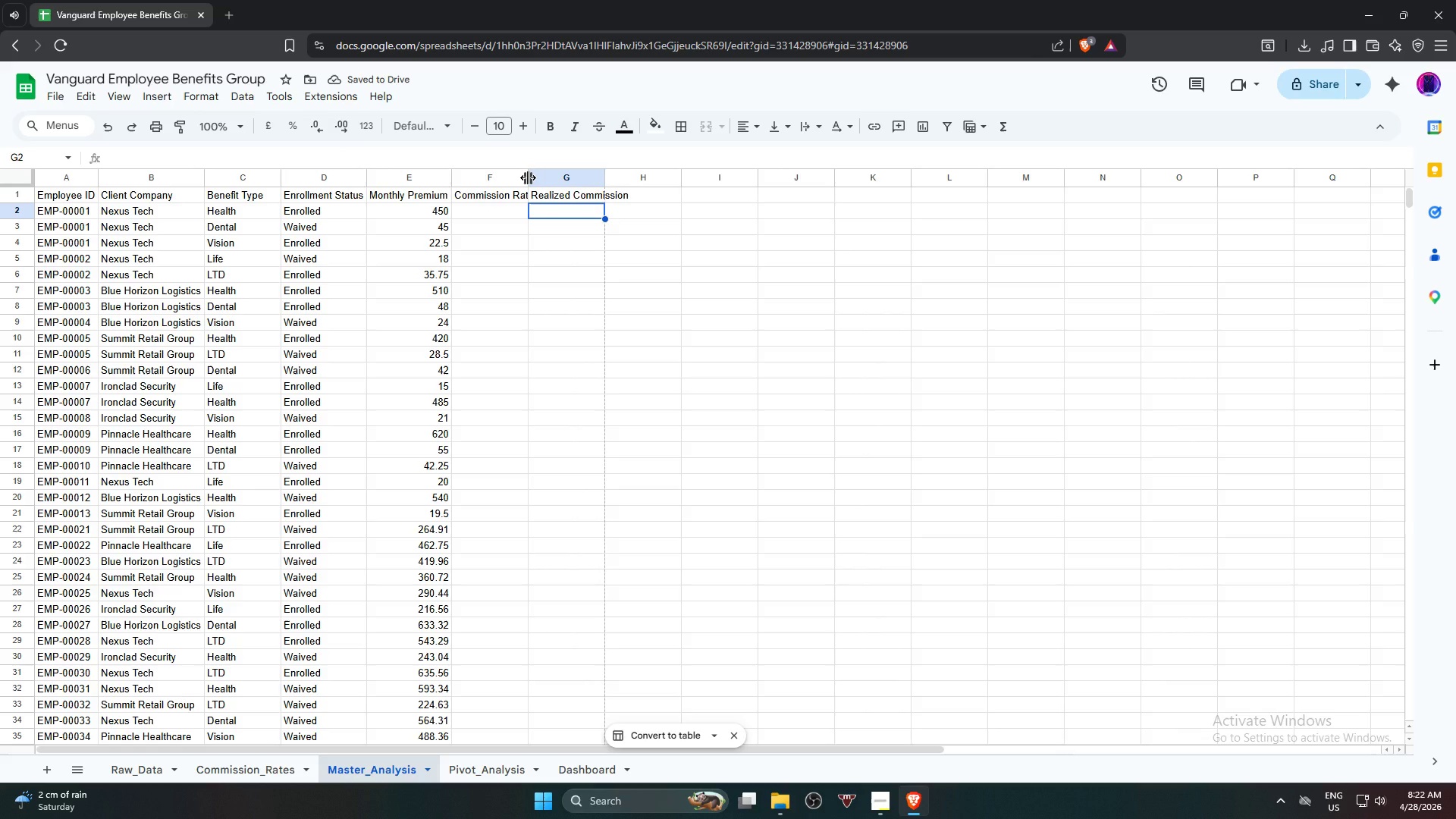 
double_click([528, 177])
 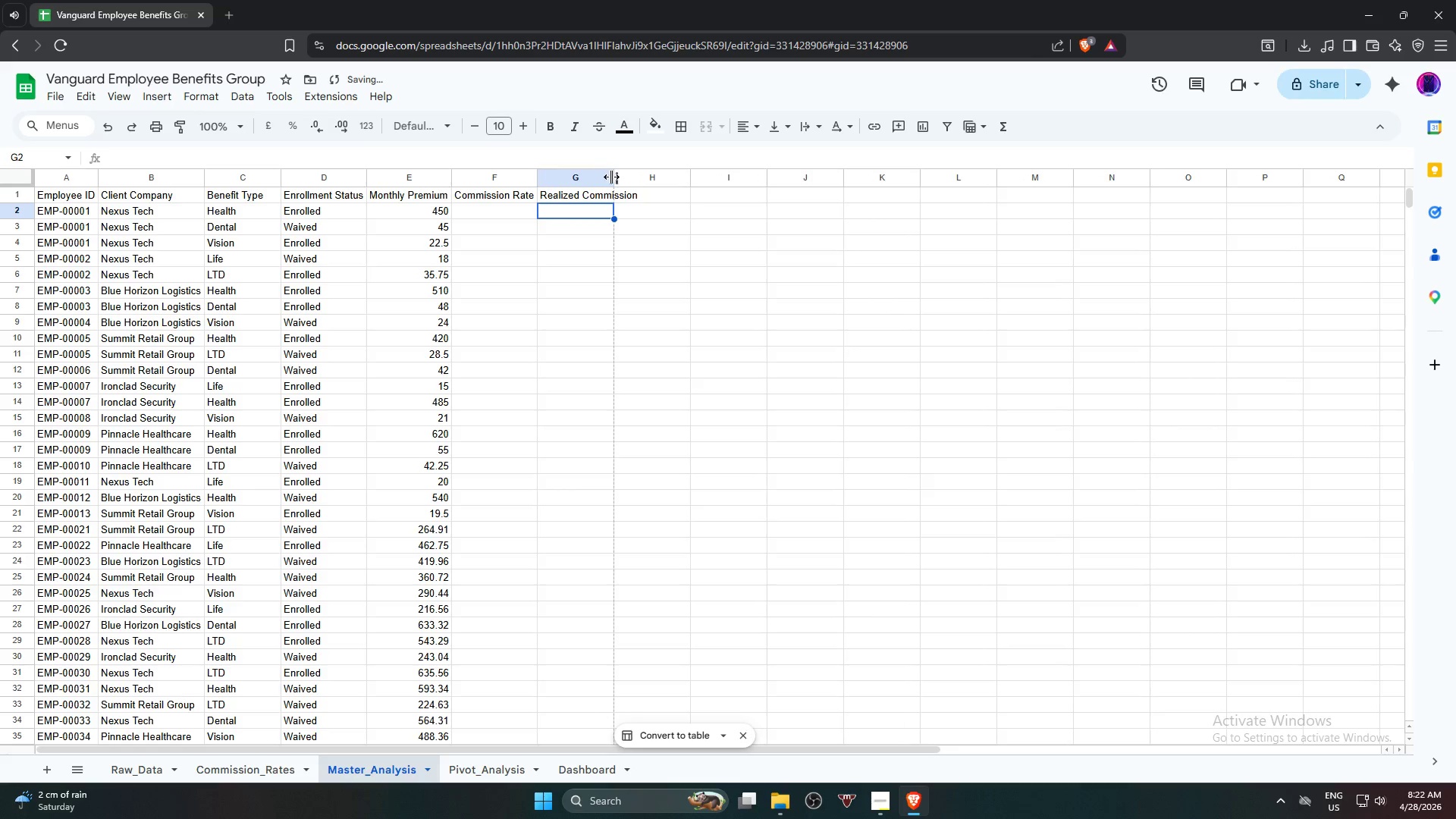 
left_click([610, 180])
 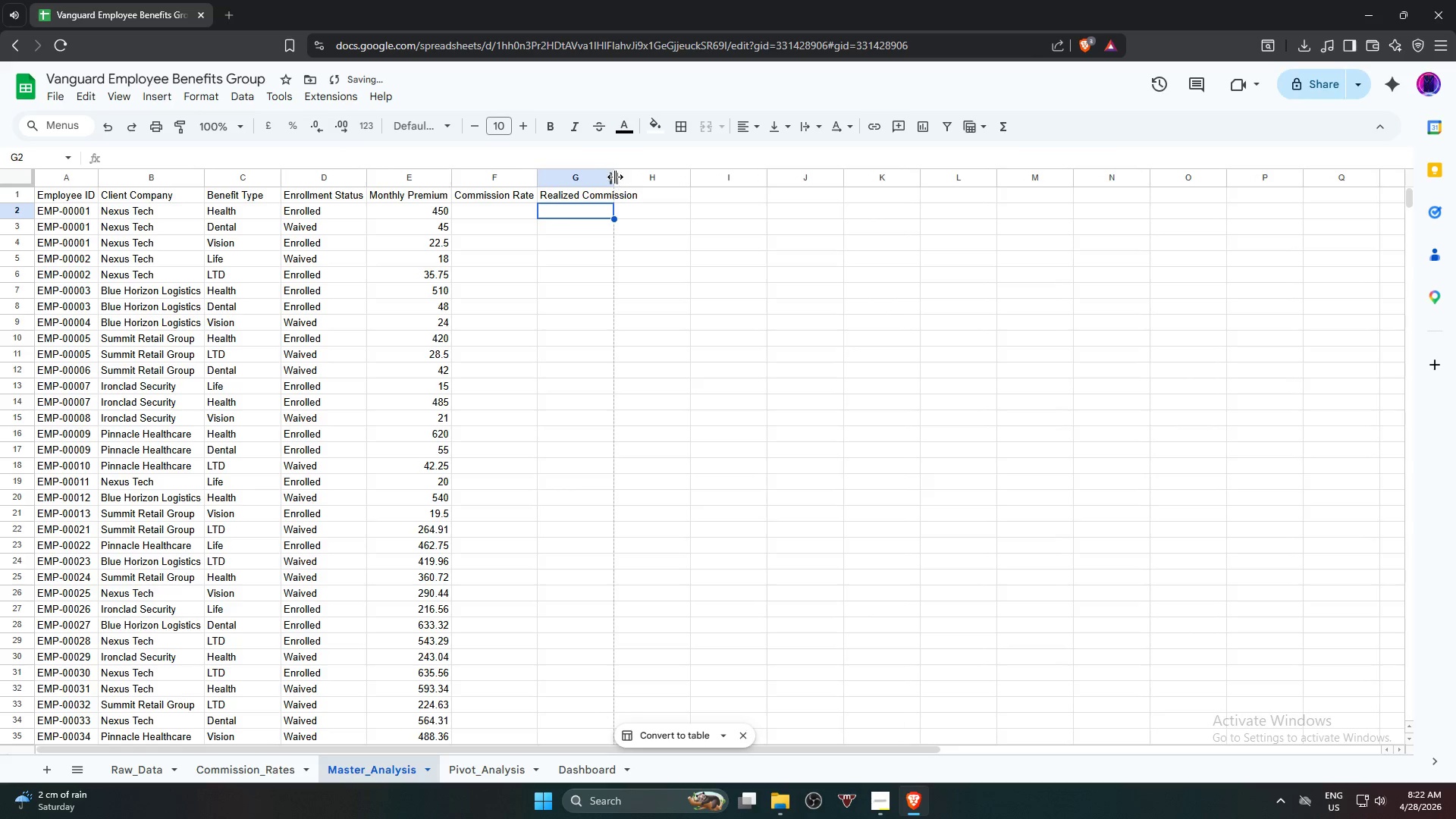 
double_click([614, 177])
 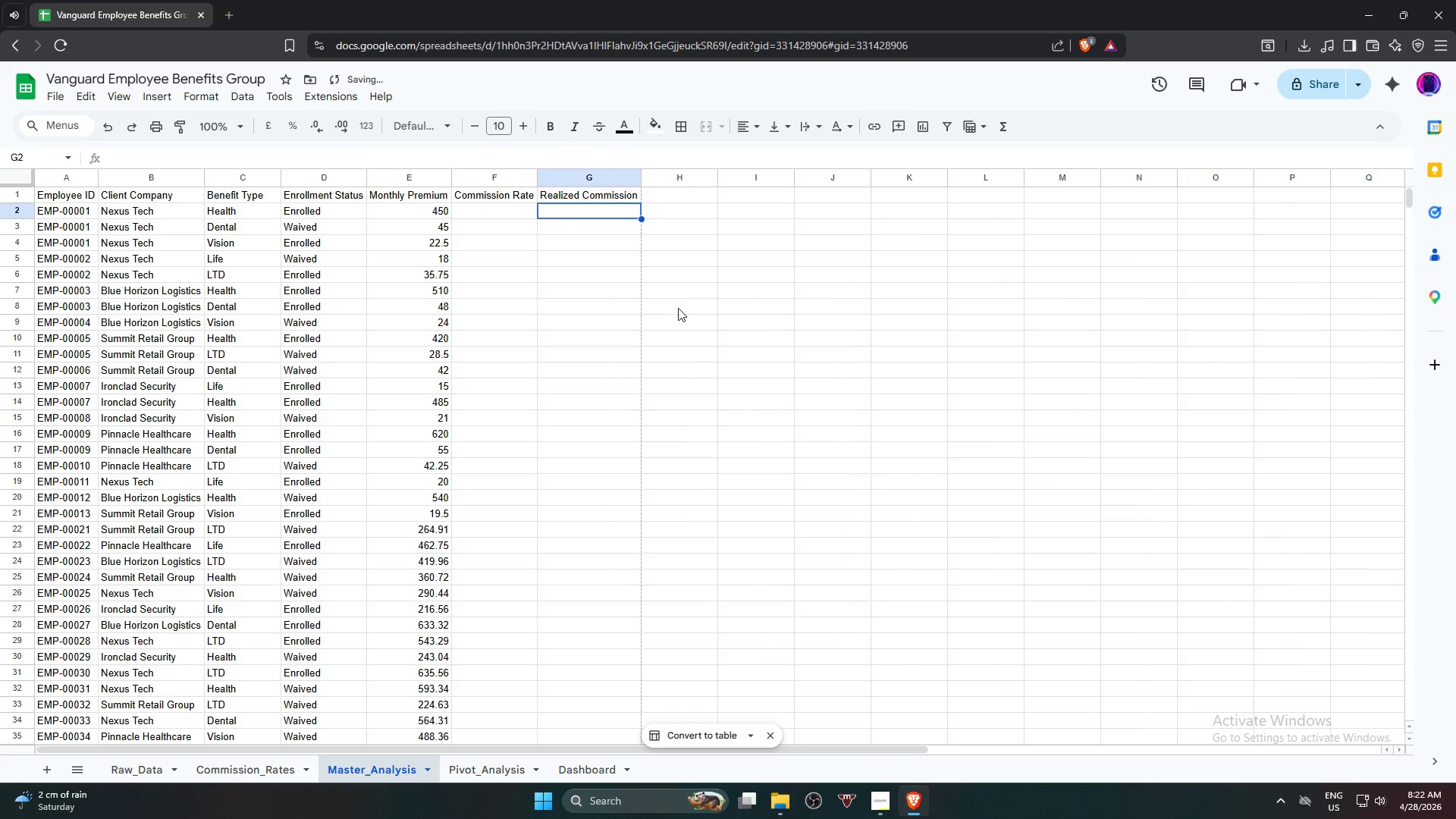 
triple_click([679, 310])
 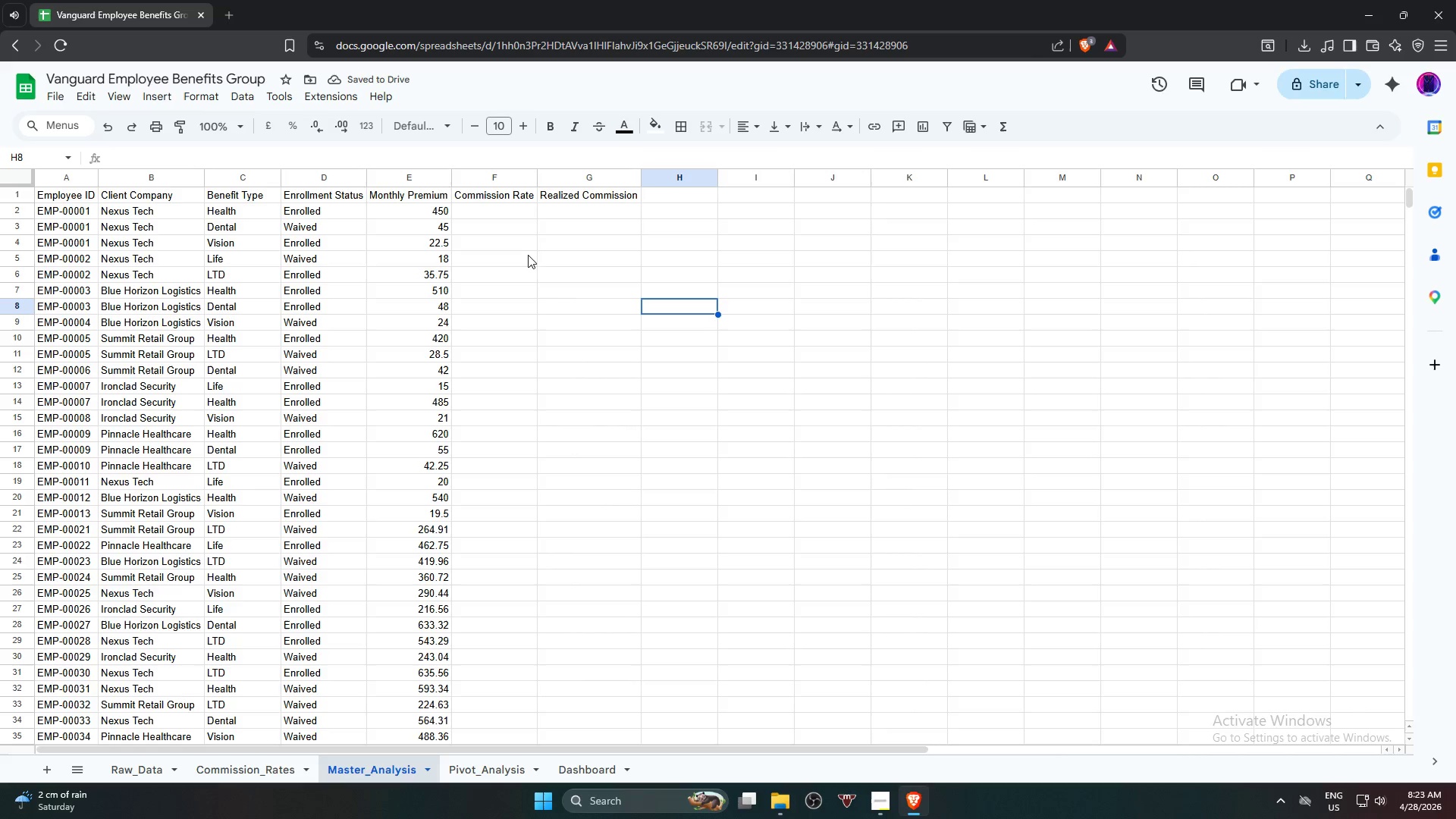 
left_click([537, 205])
 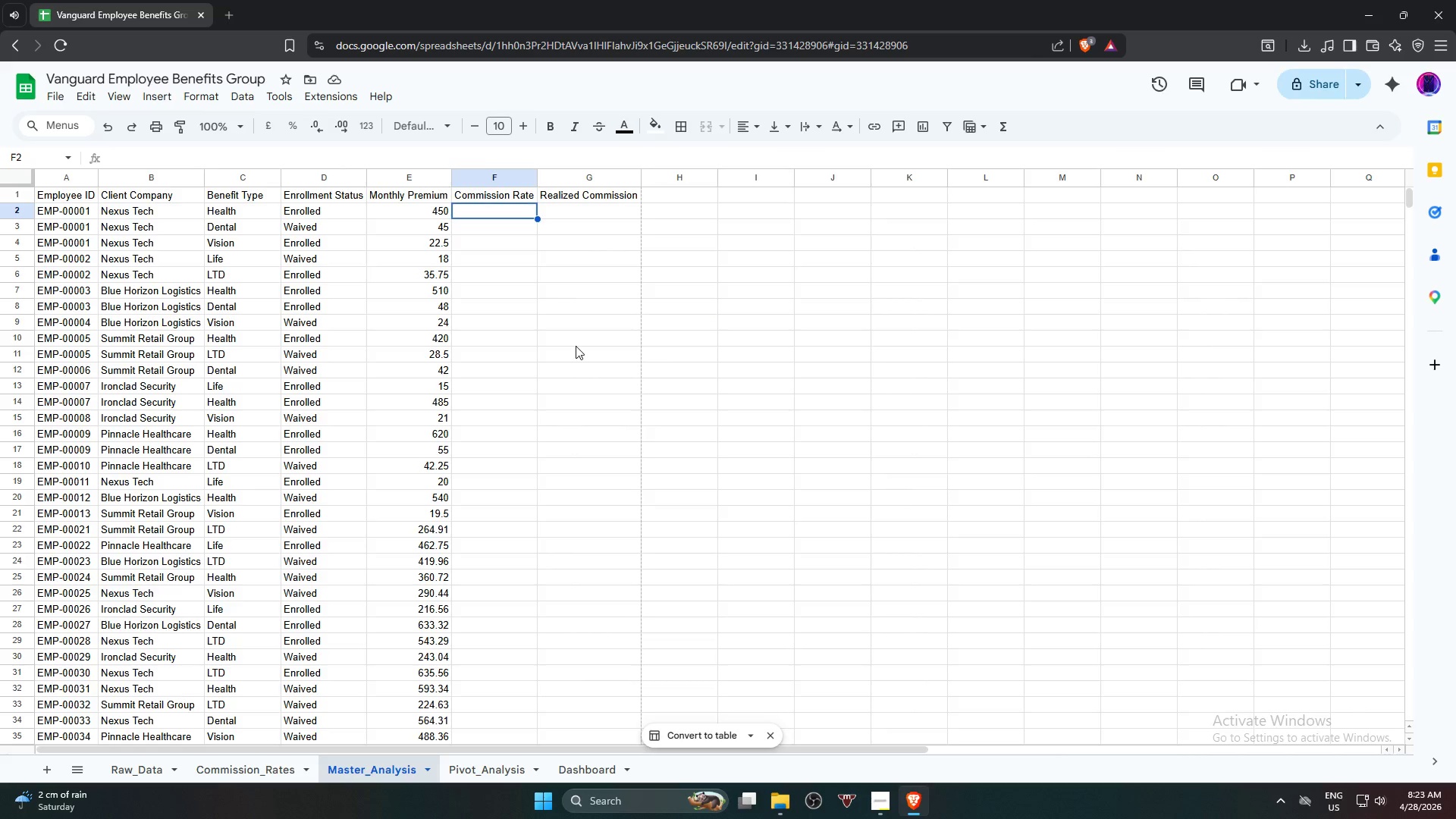 
wait(9.47)
 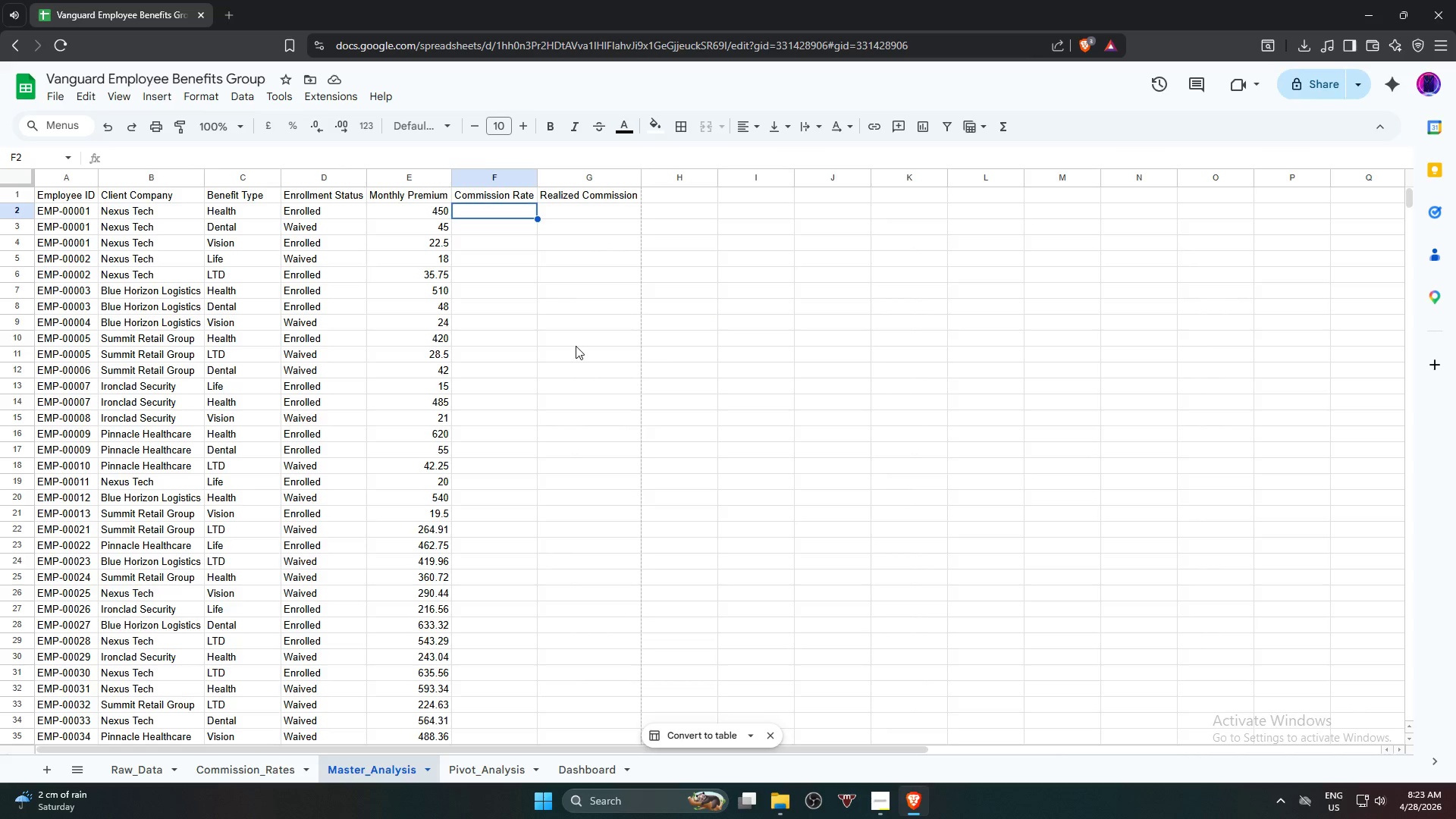 
left_click([613, 474])
 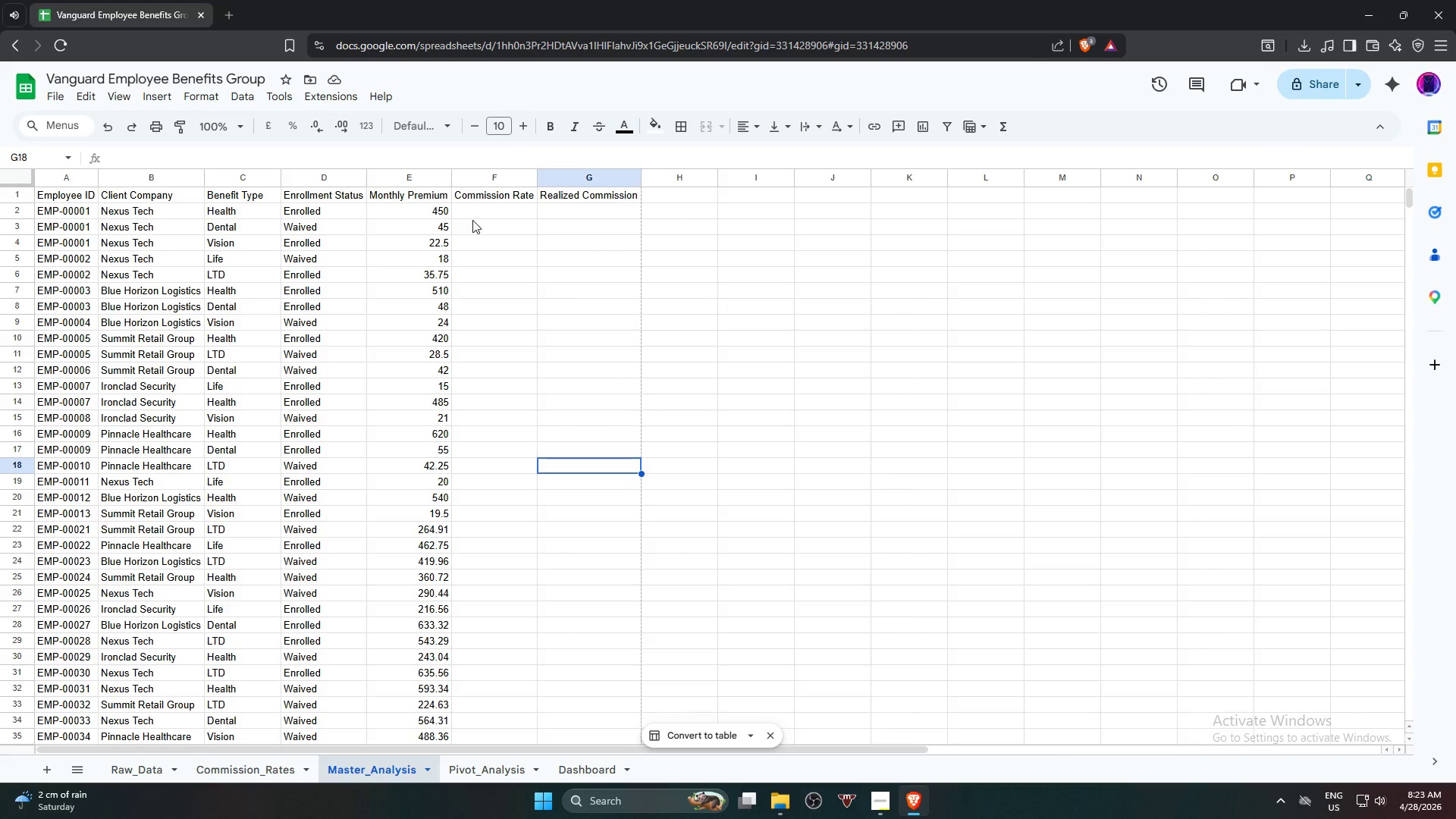 
left_click([472, 210])
 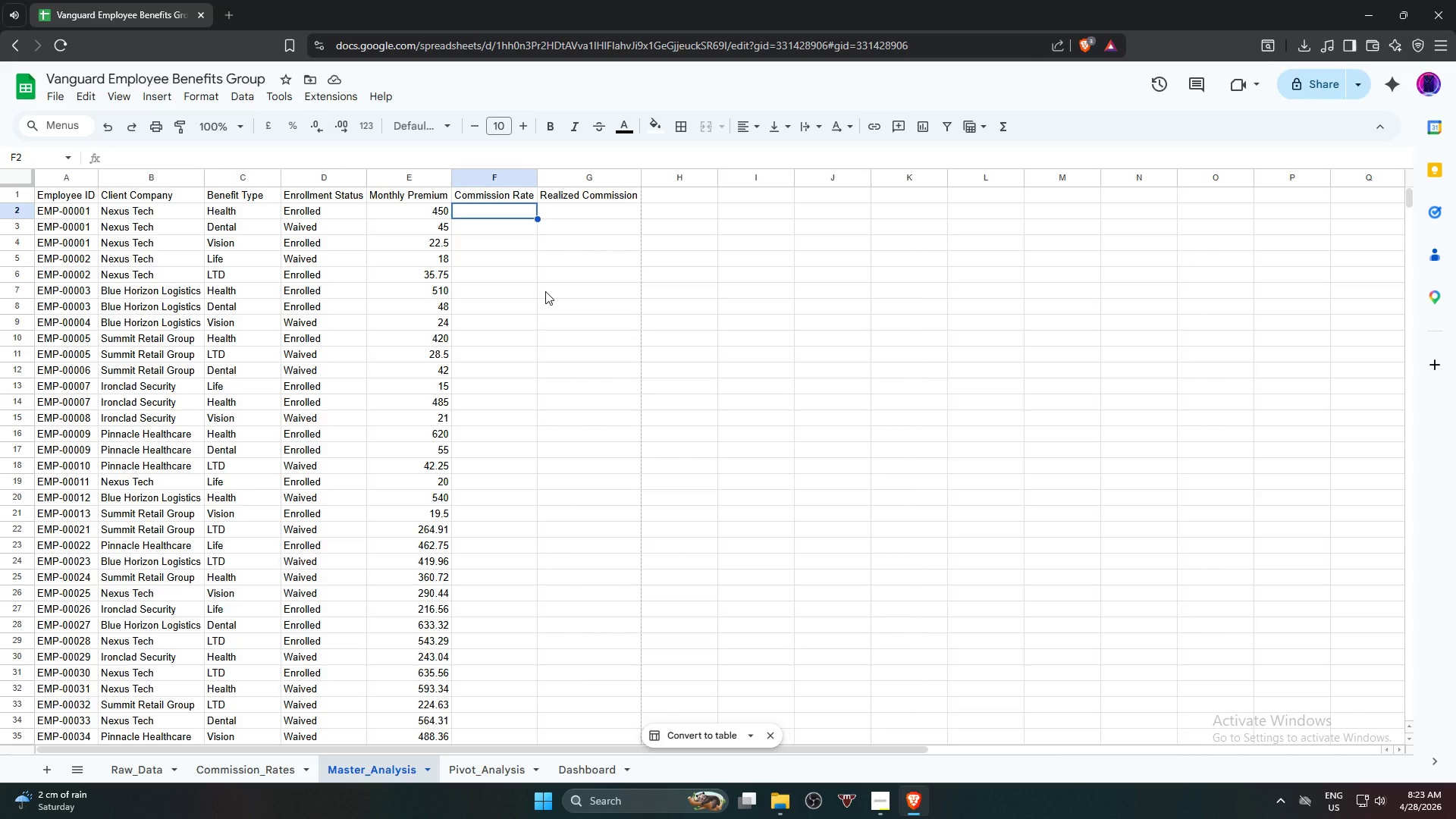 
wait(13.27)
 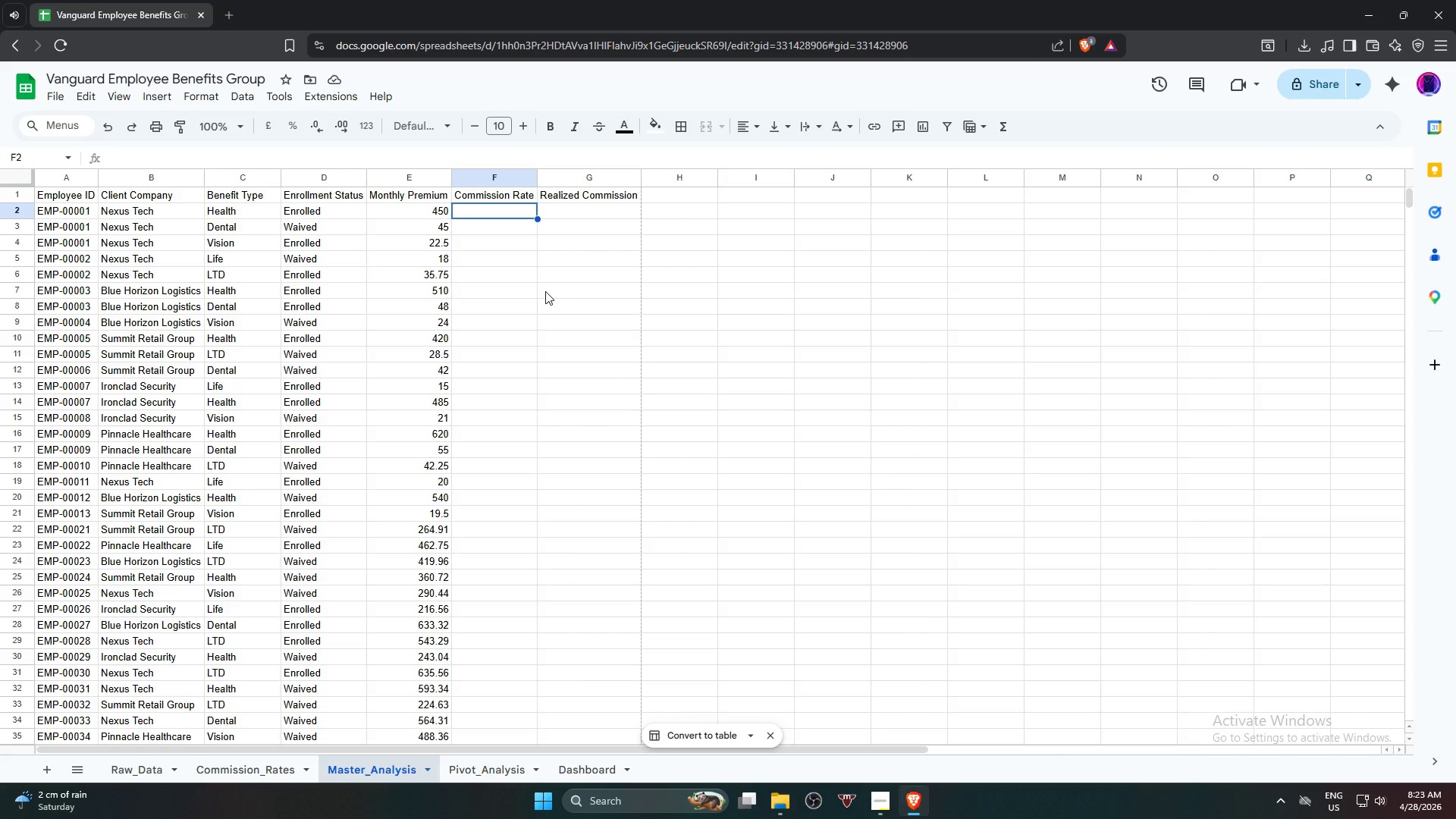 
double_click([496, 217])
 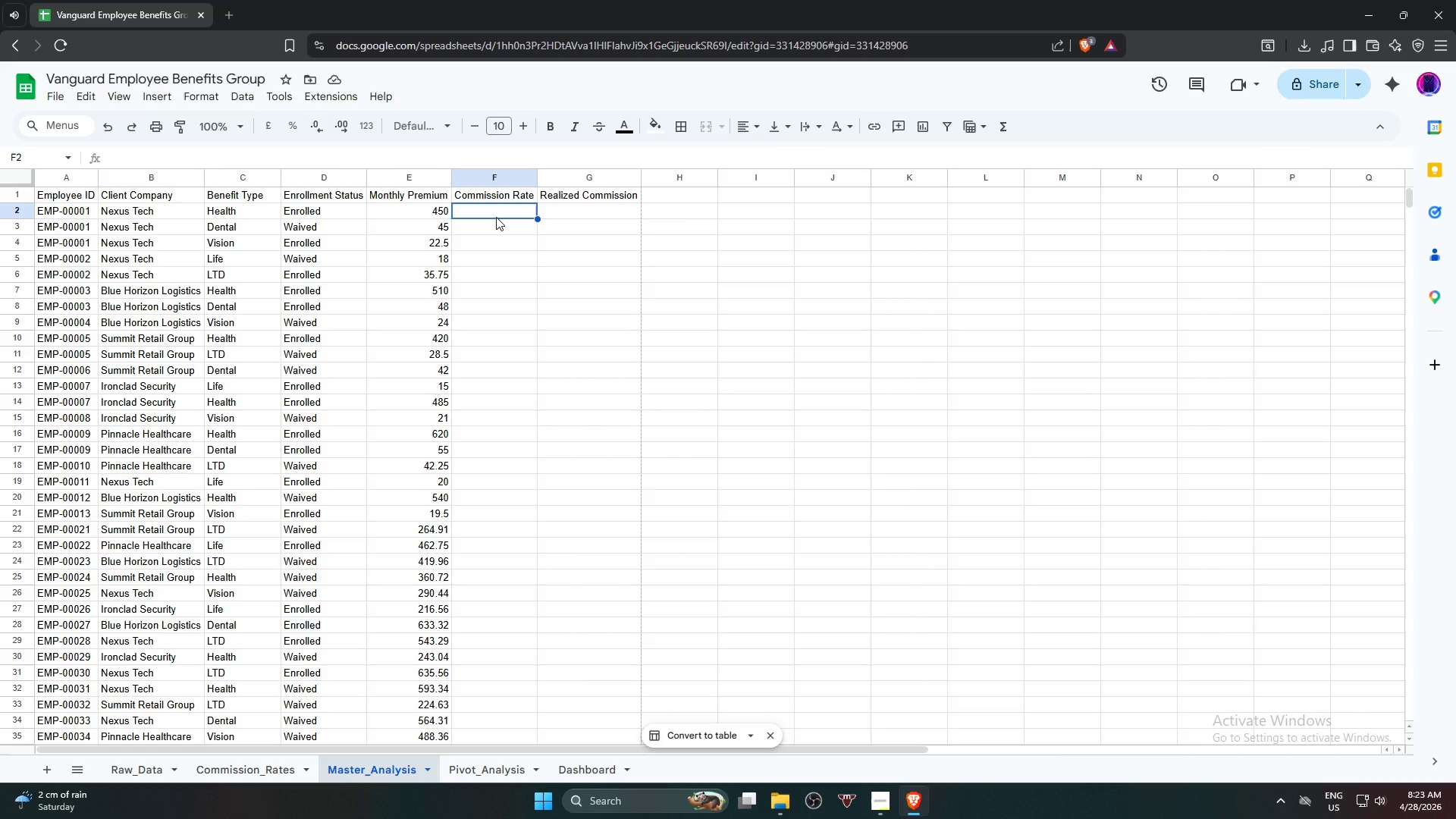 
key(Equal)
 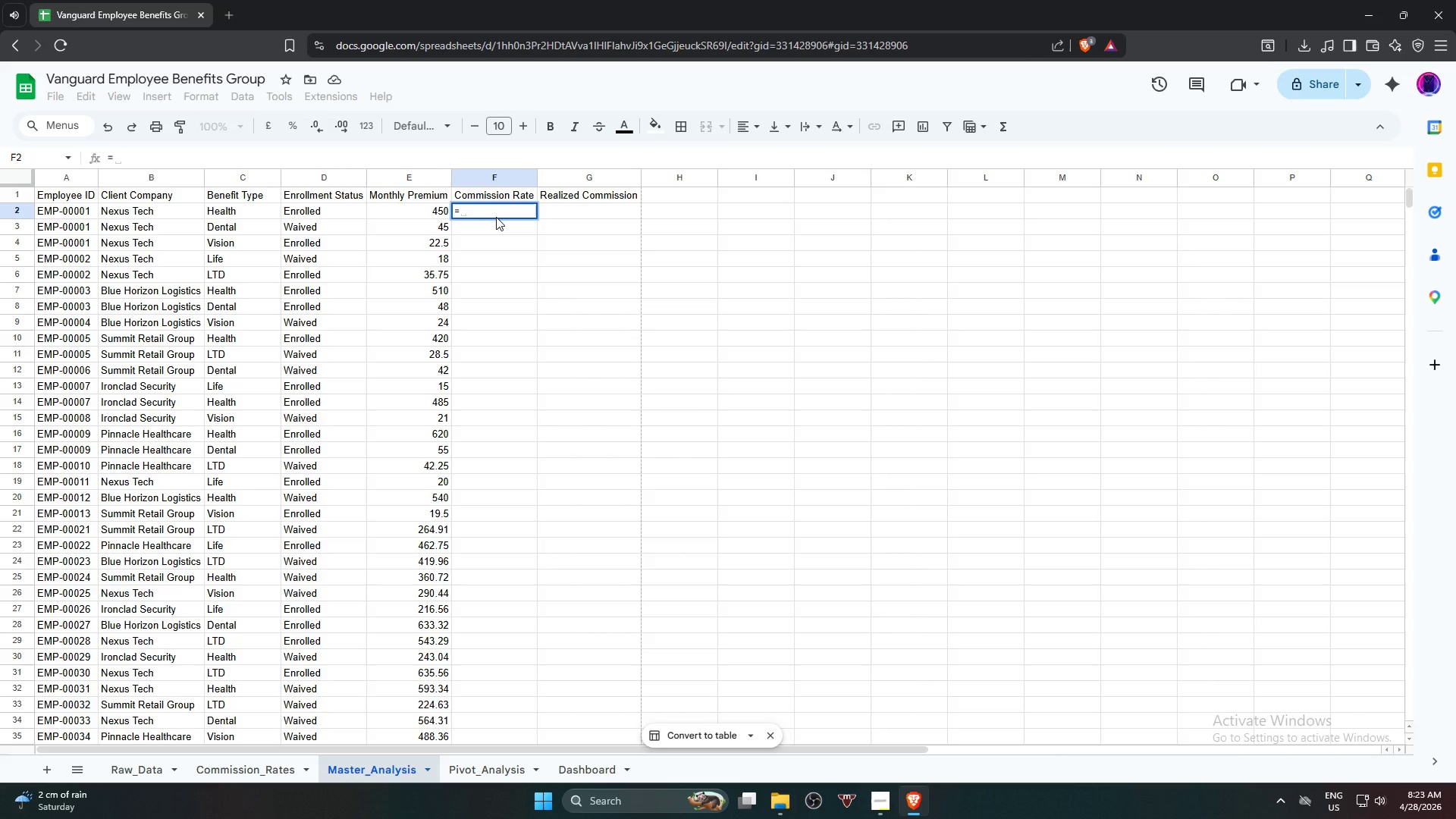 
wait(8.95)
 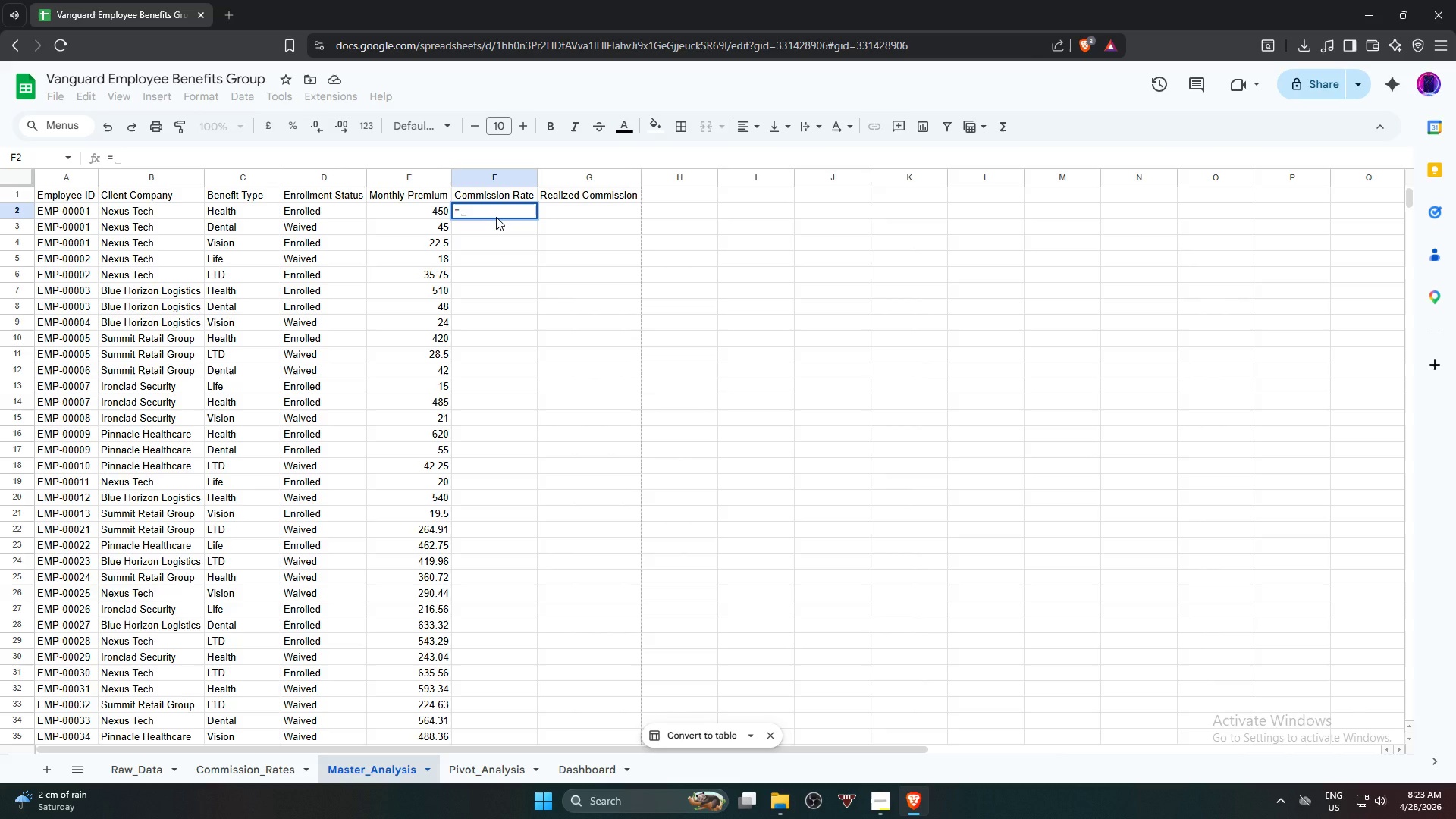 
type(vloo)
 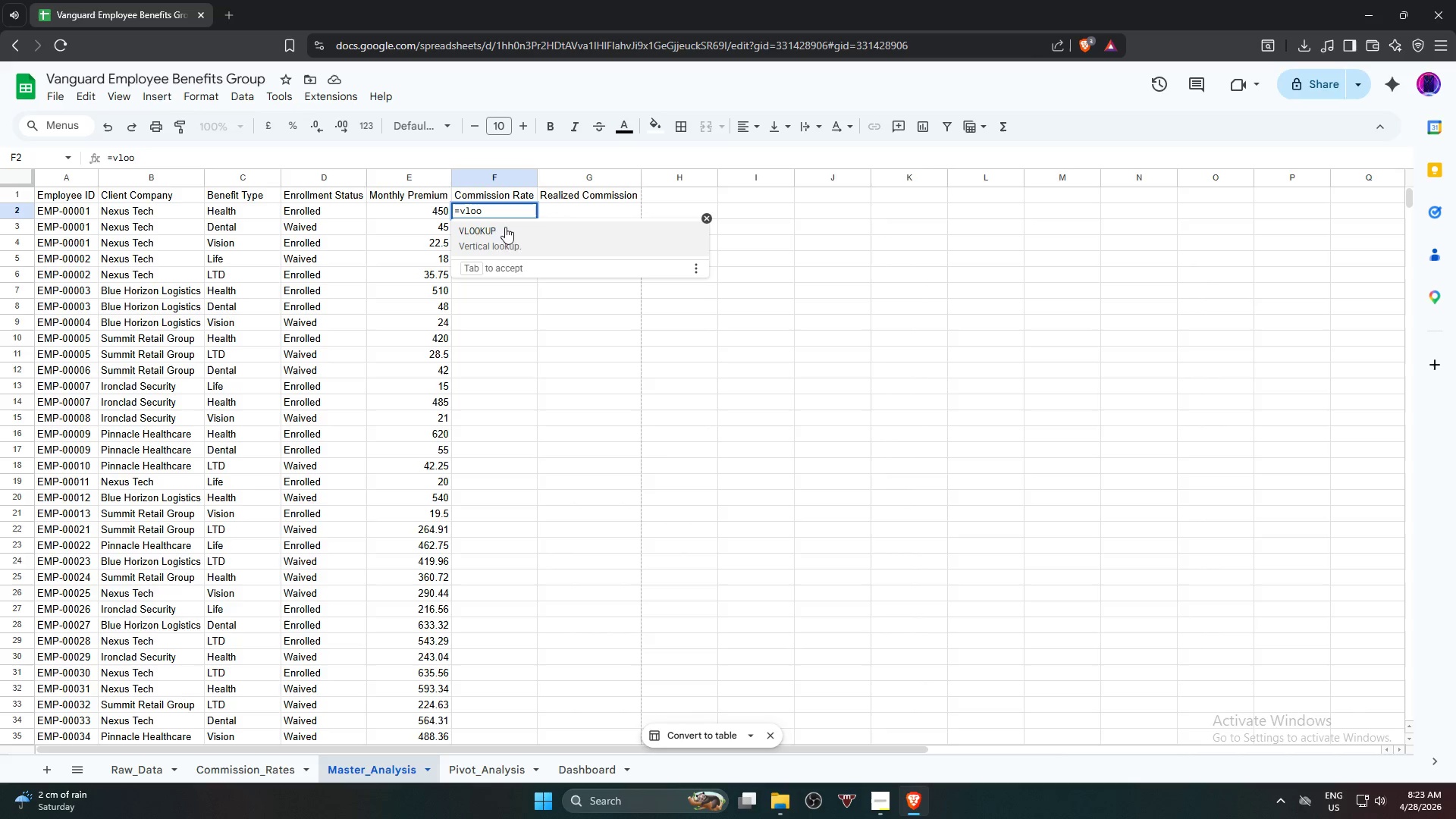 
left_click([510, 236])
 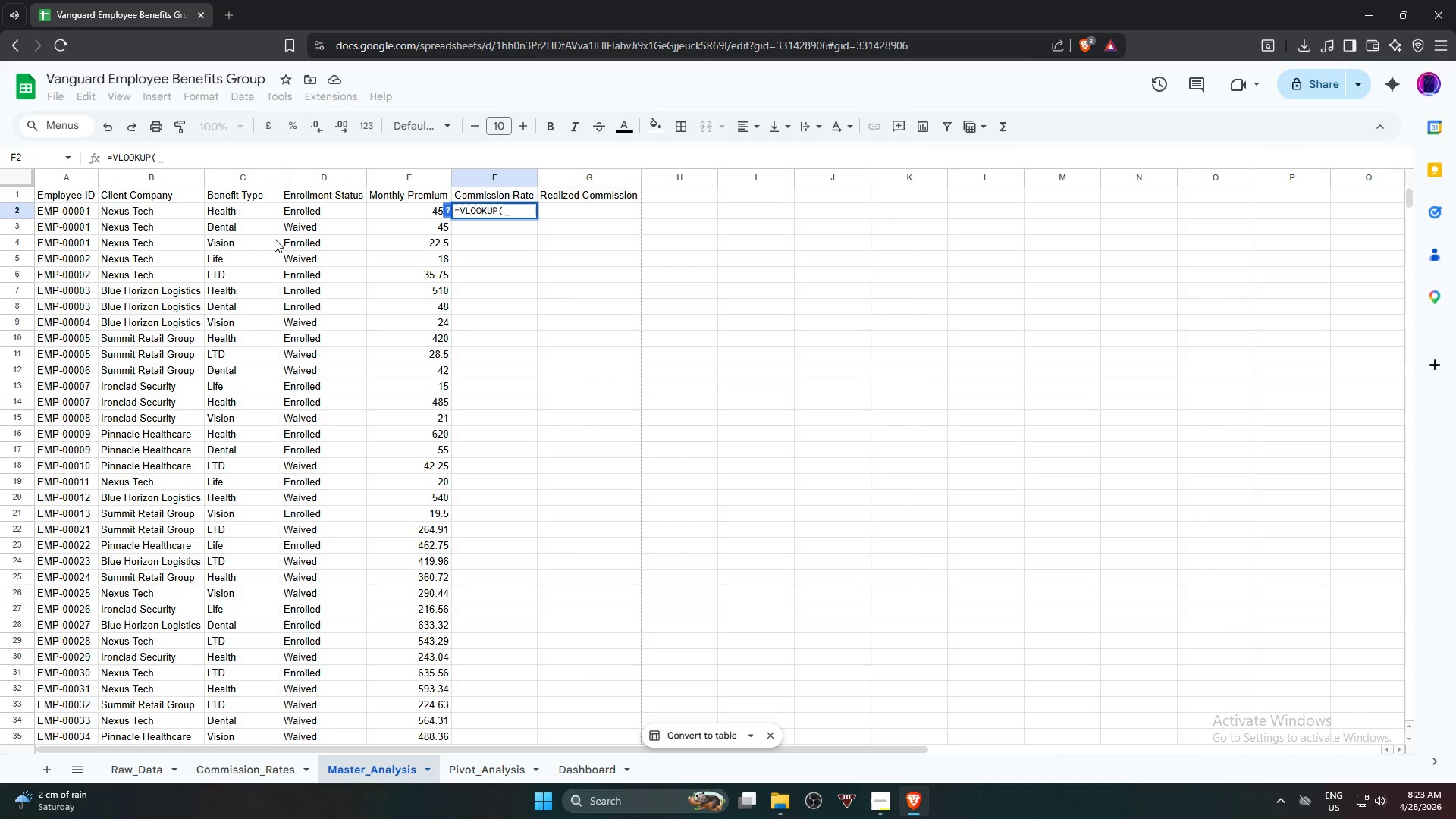 
wait(6.64)
 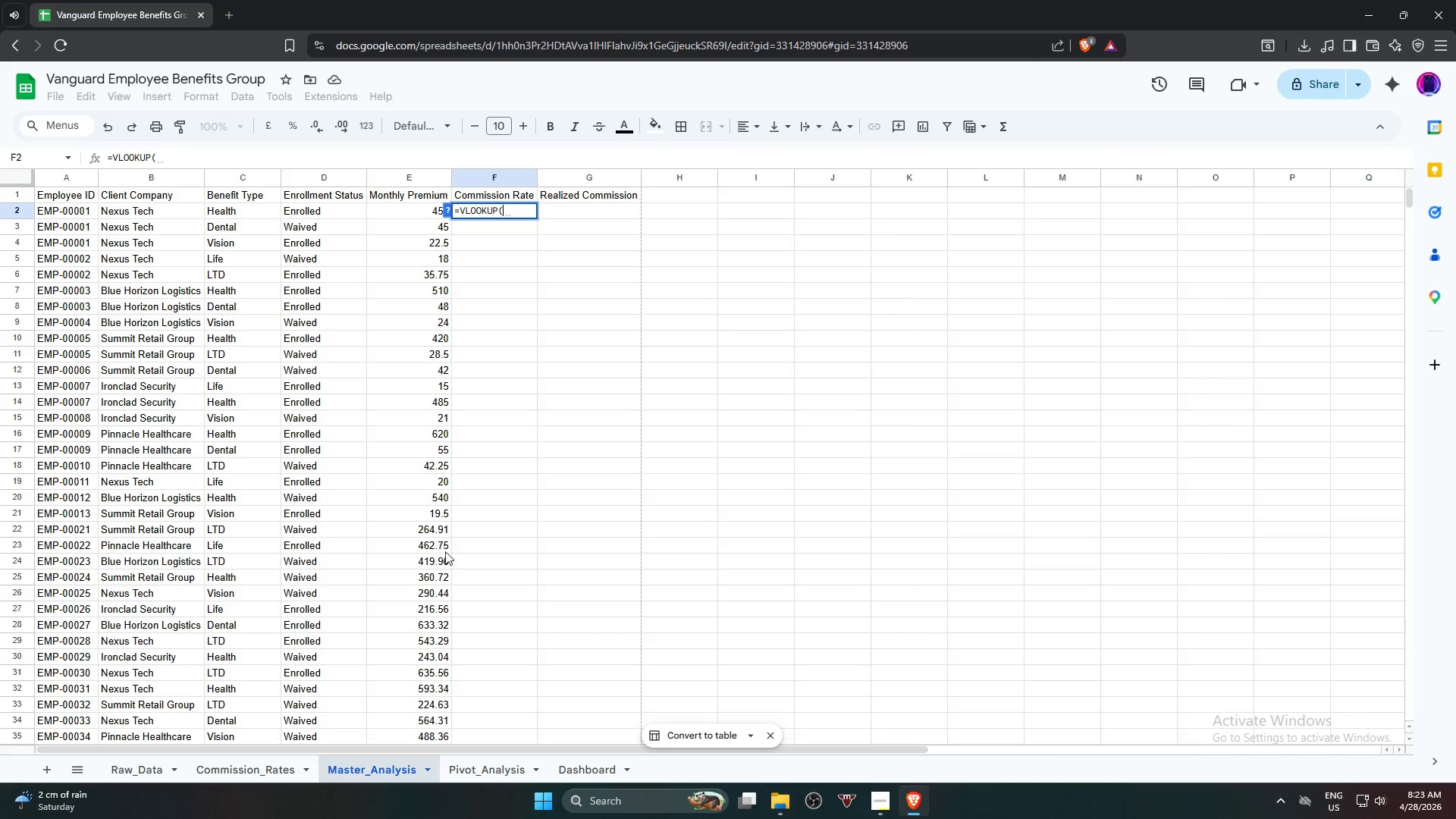 
left_click([239, 212])
 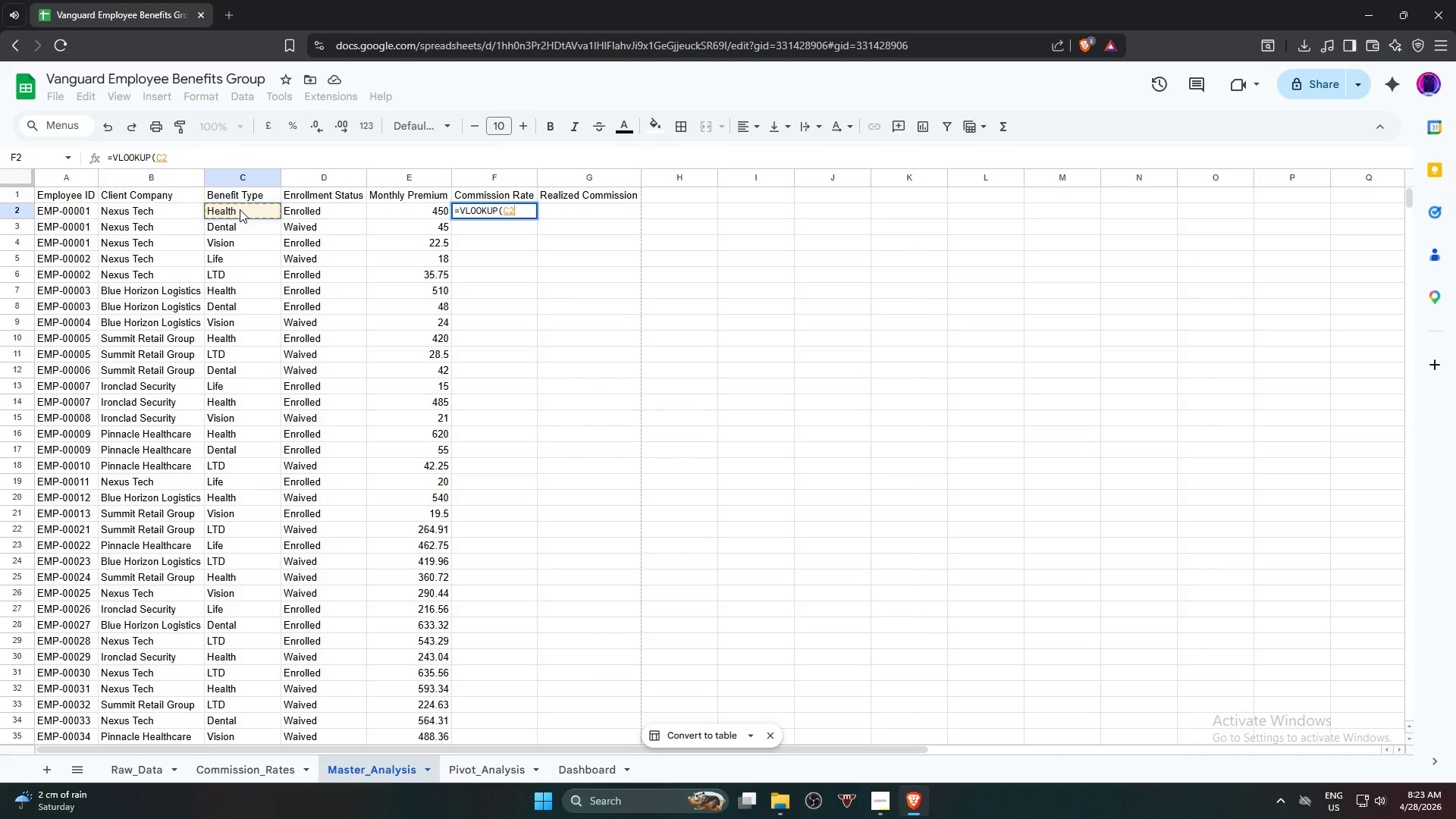 
key(Comma)
 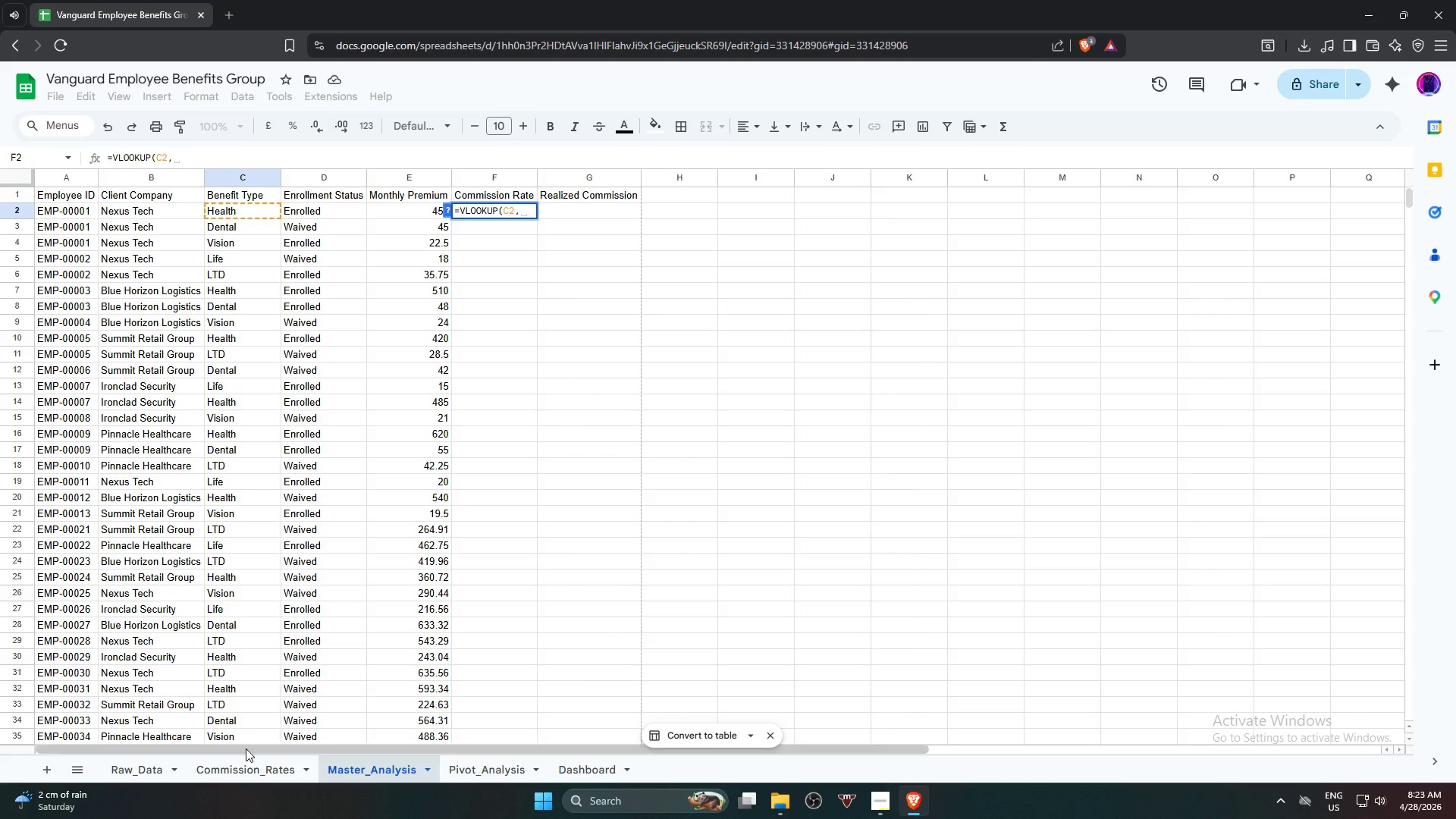 
left_click([252, 766])
 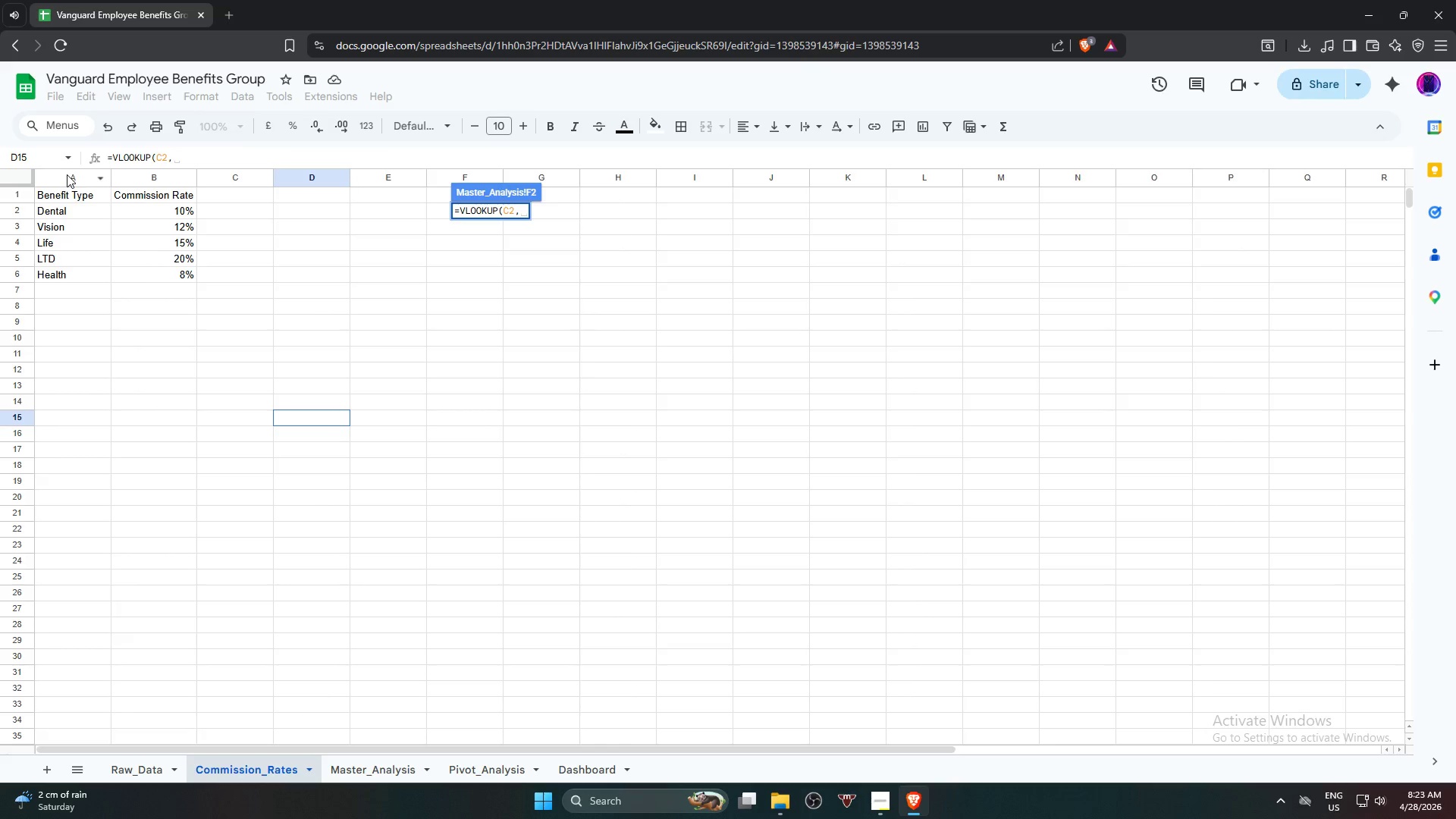 
left_click([64, 175])
 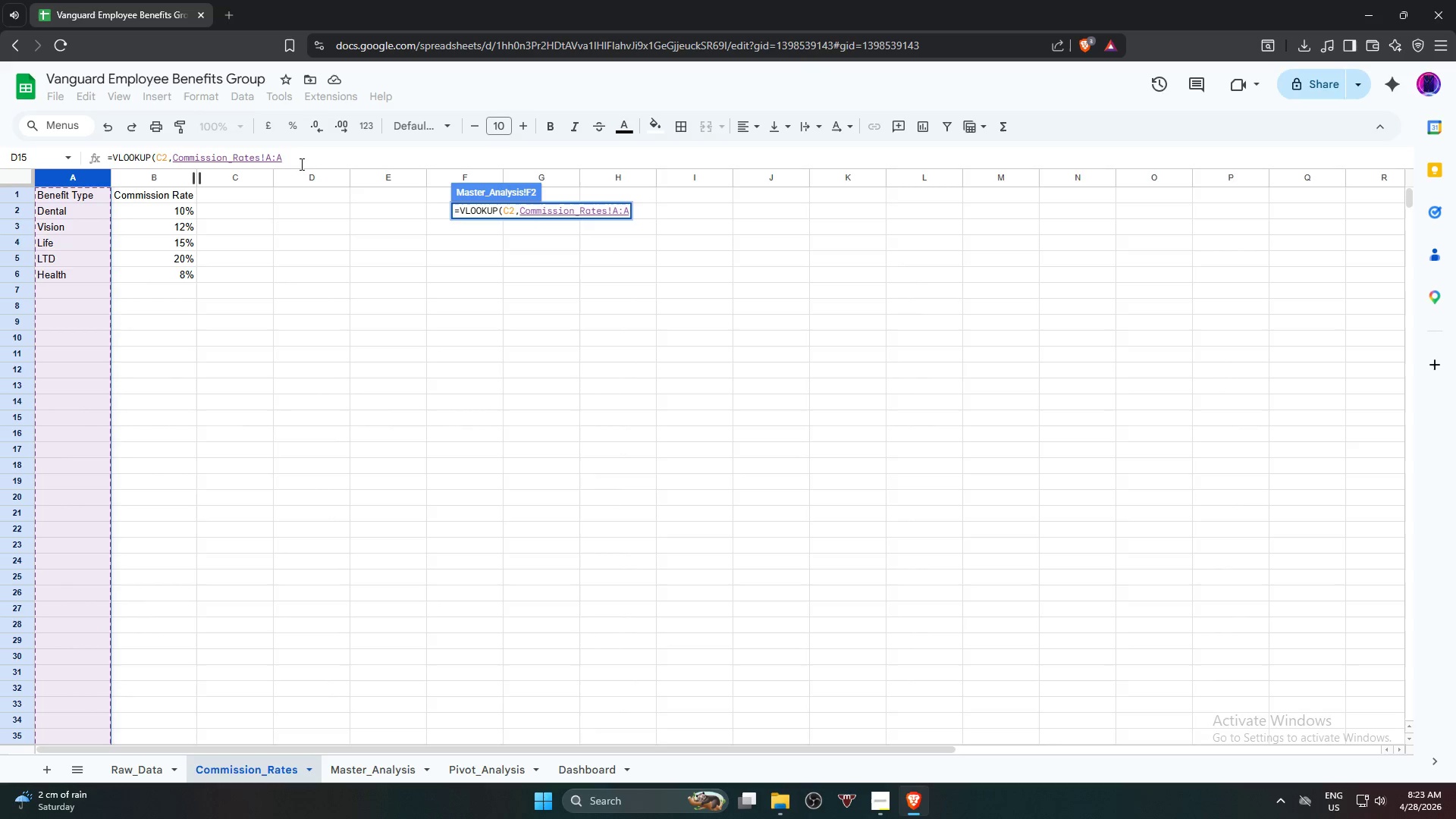 
left_click([312, 156])
 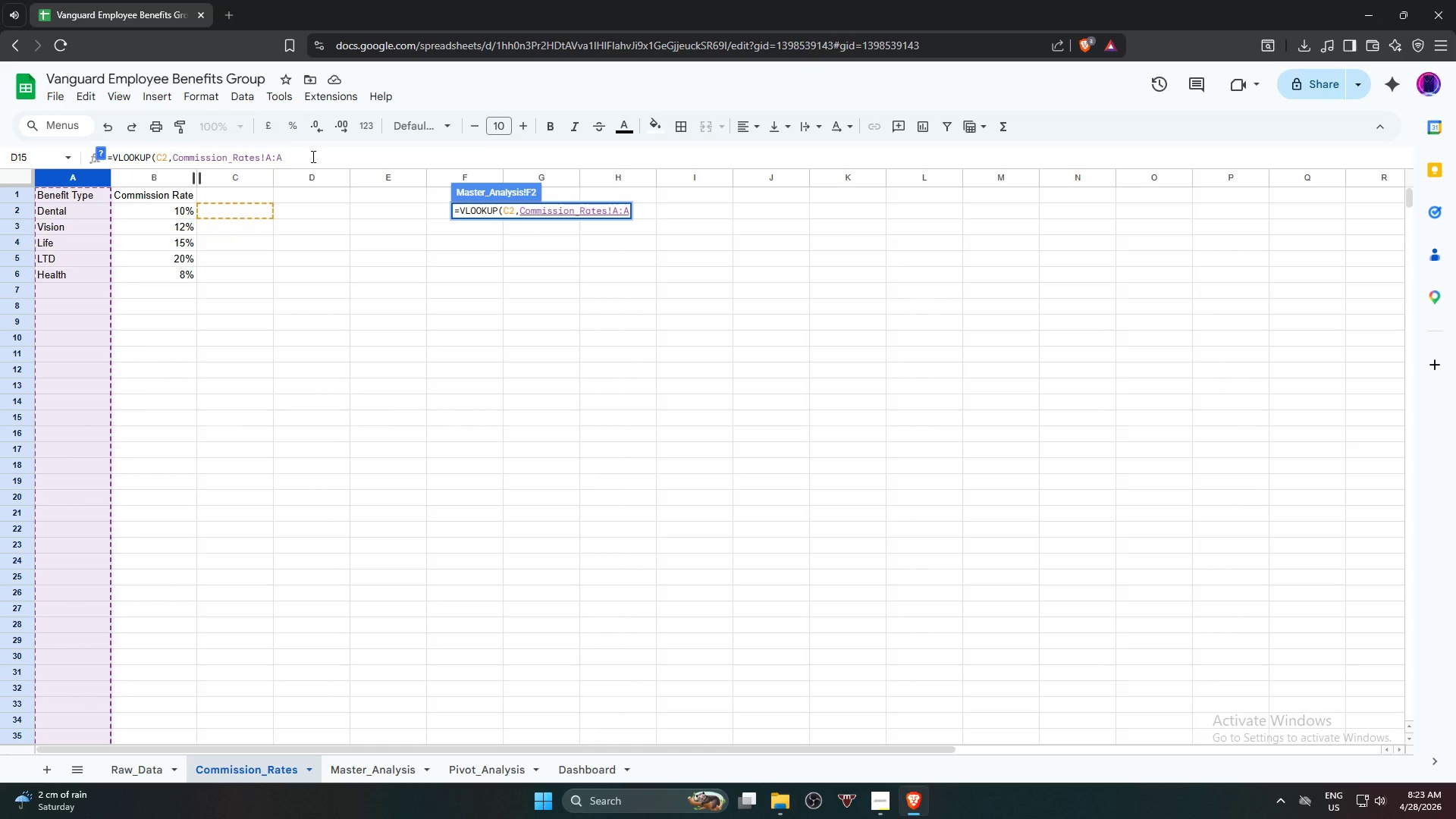 
key(Backspace)
type(B,2,FALSE))
 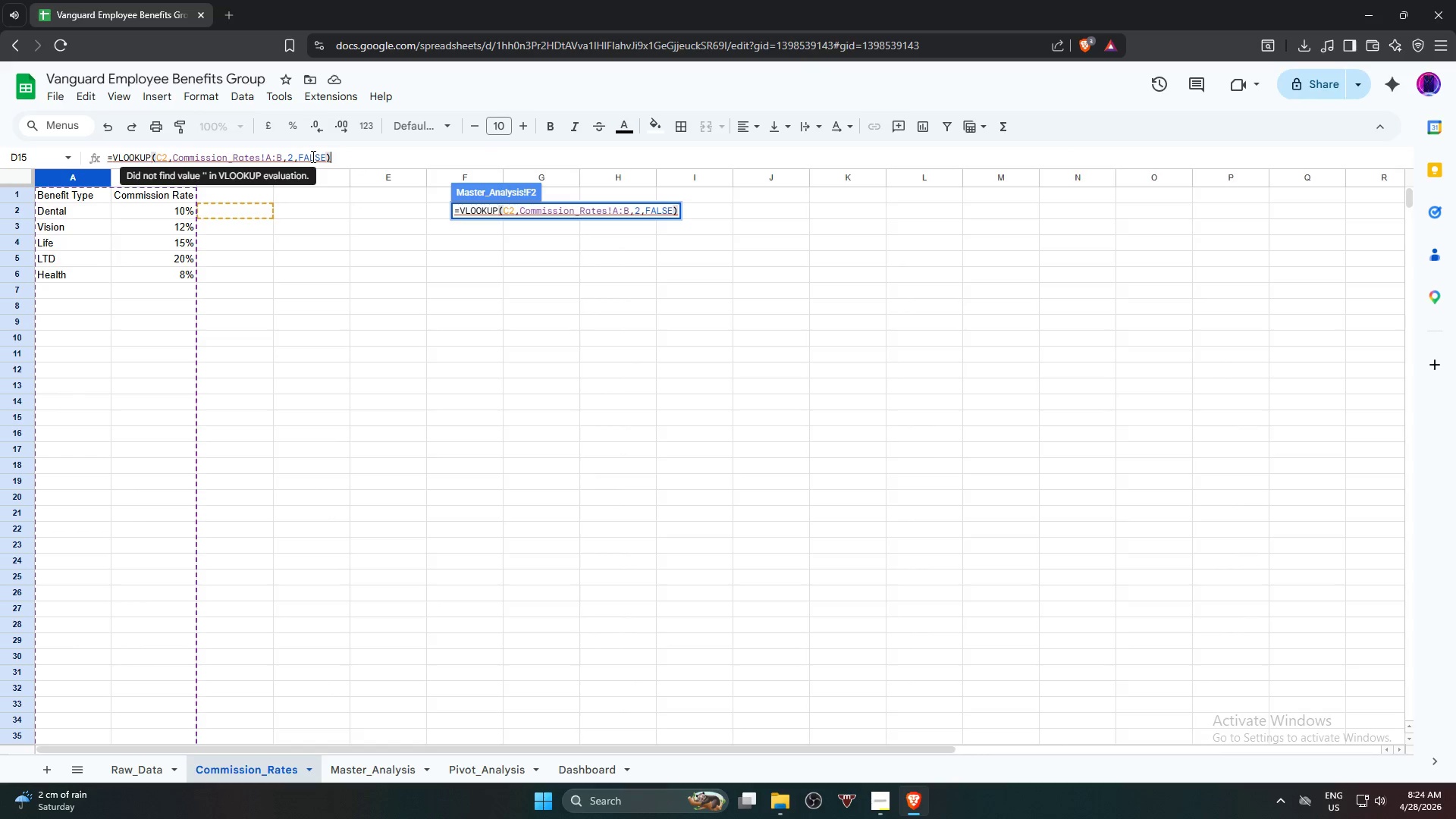 
key(Enter)
 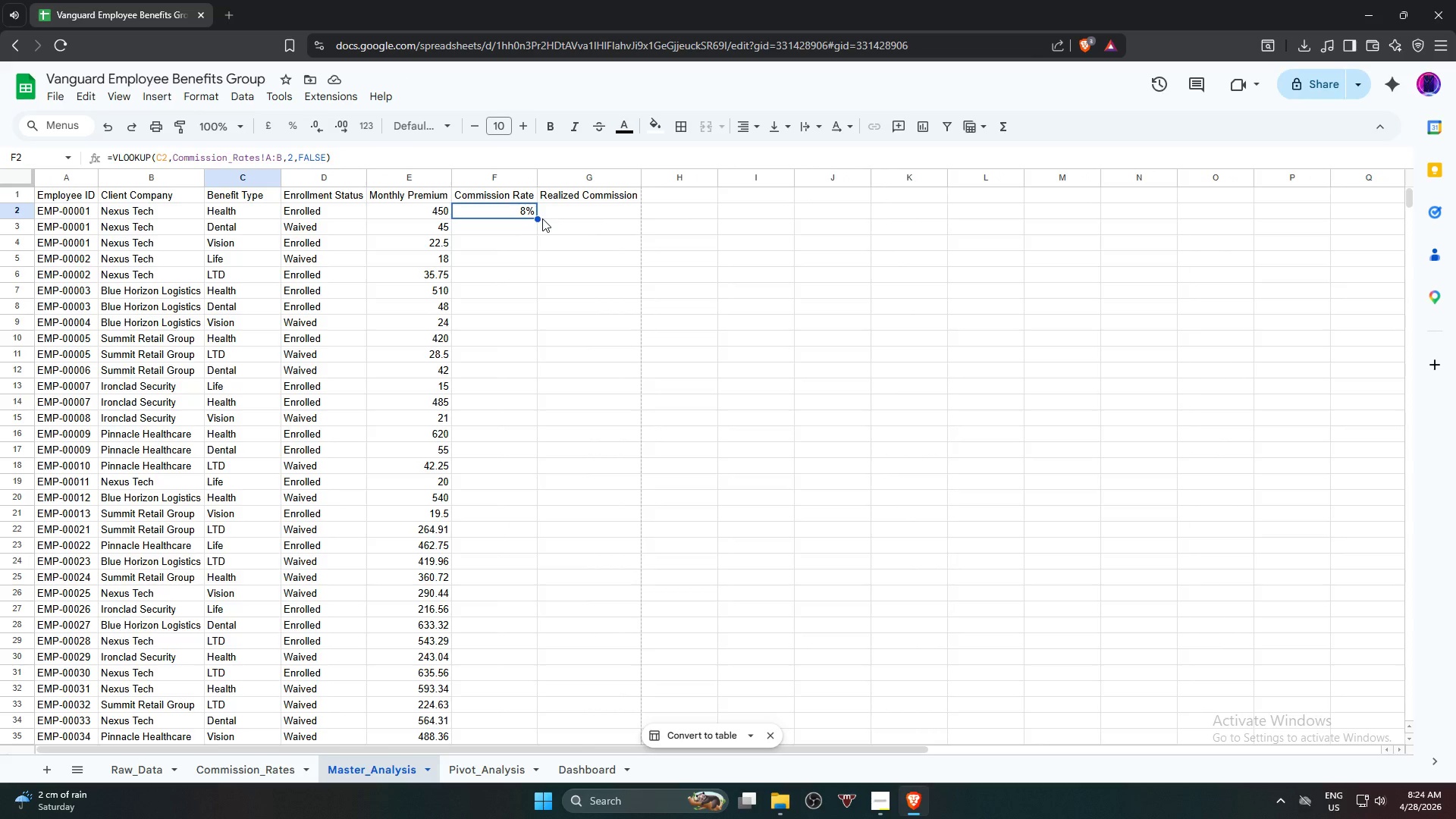 
wait(7.97)
 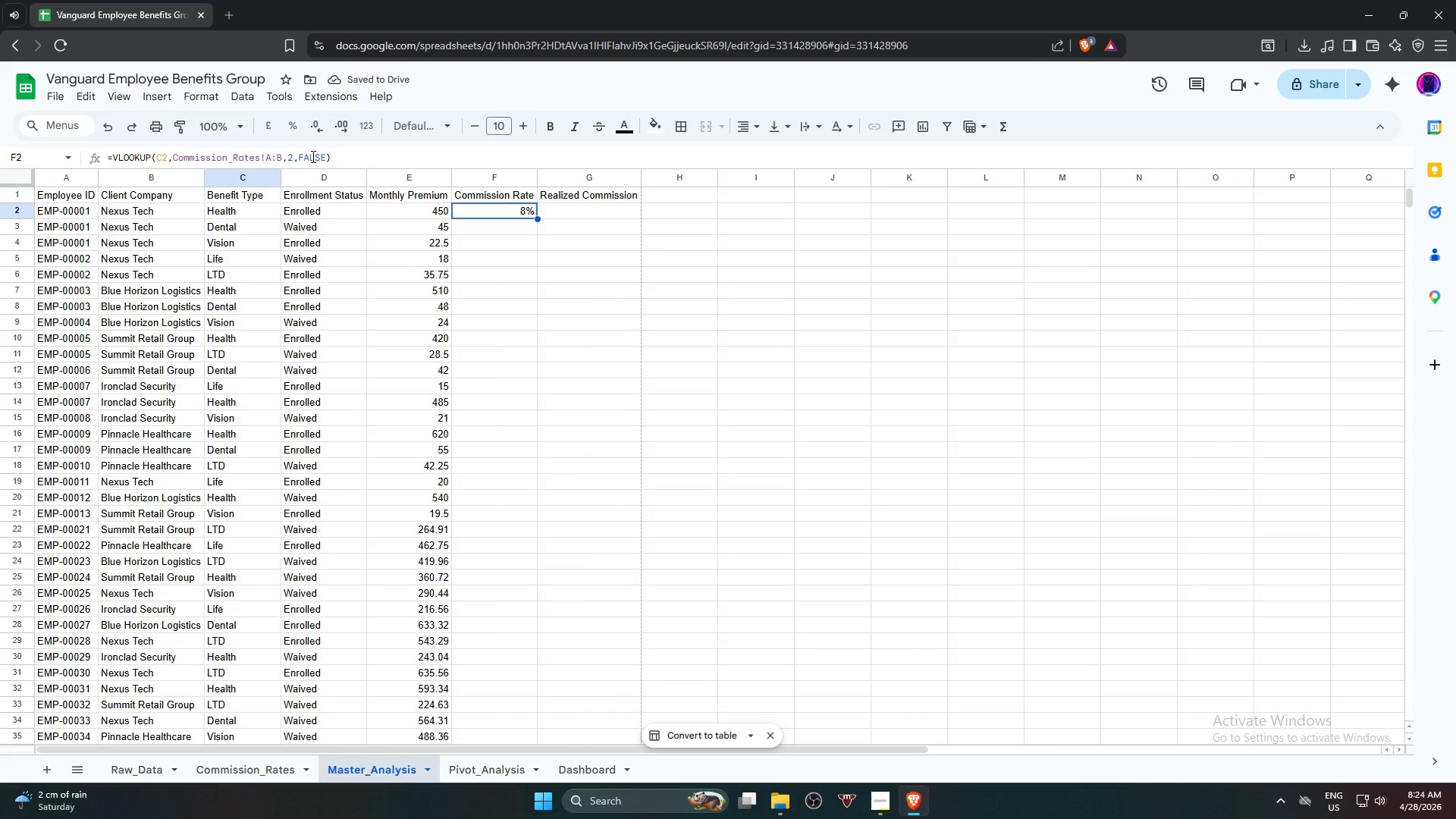 
left_click_drag(start_coordinate=[538, 219], to_coordinate=[507, 423])
 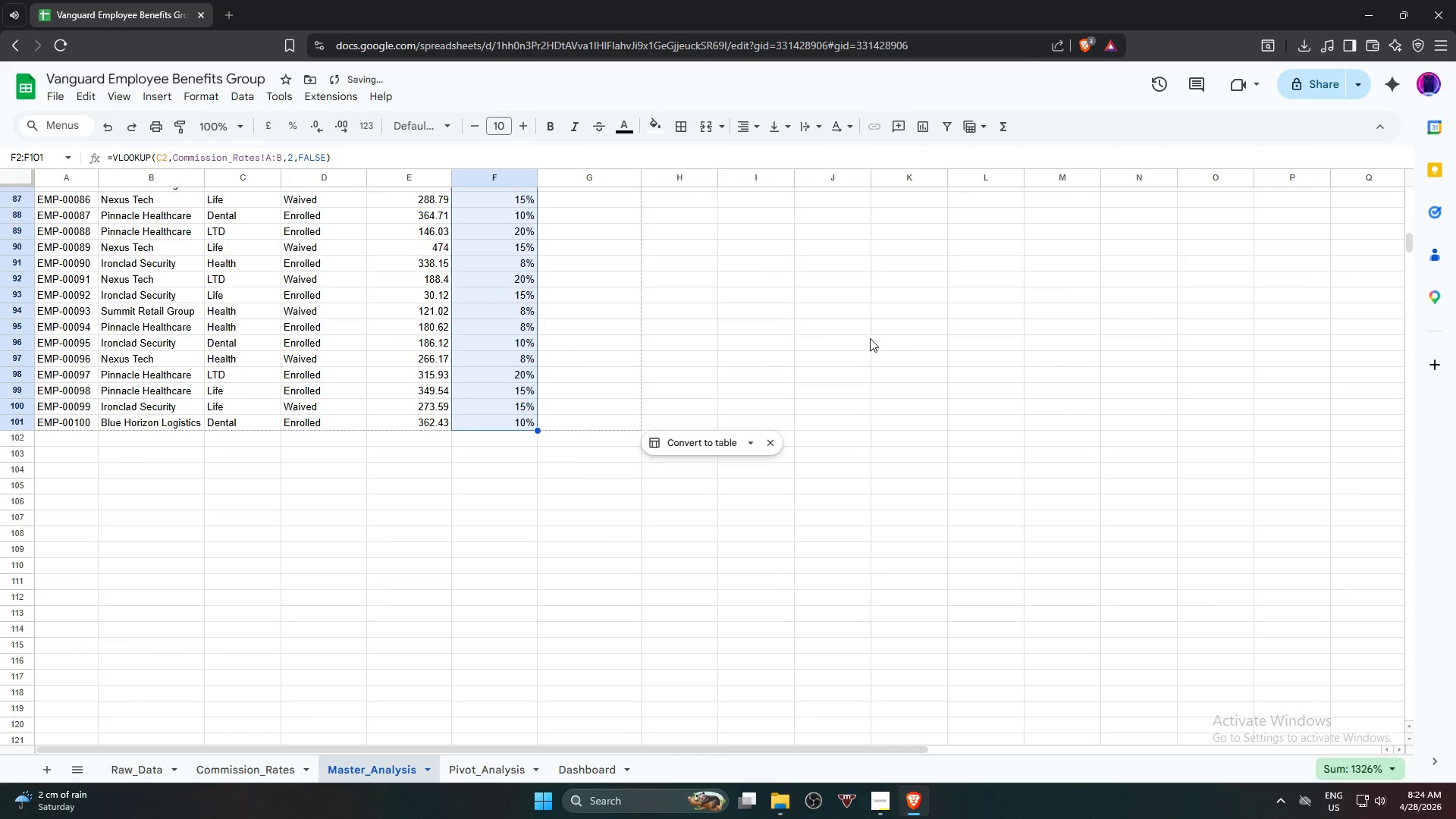 
scroll: coordinate [525, 556], scroll_direction: down, amount: 18.0
 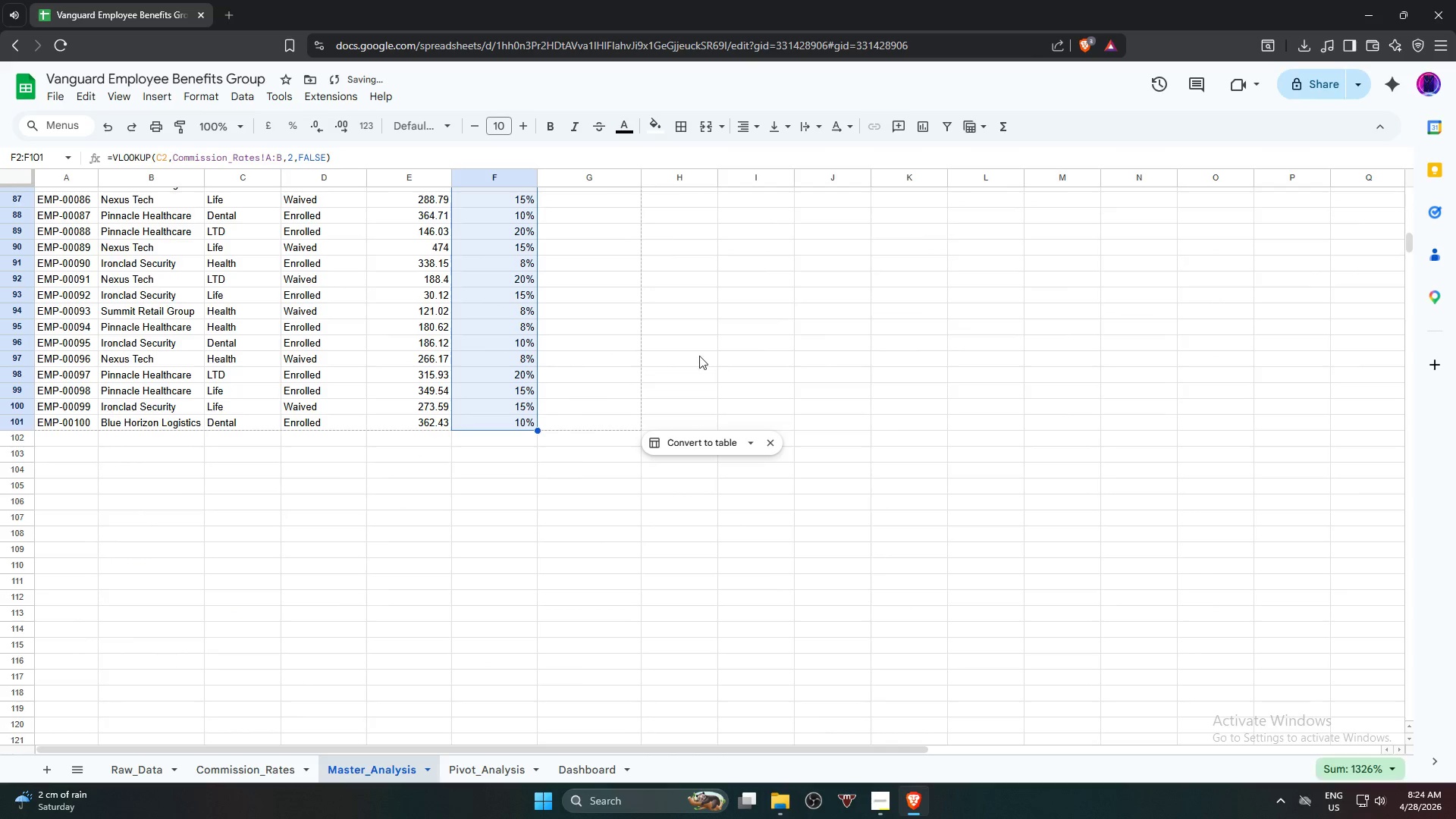 
scroll: coordinate [816, 303], scroll_direction: up, amount: 24.0
 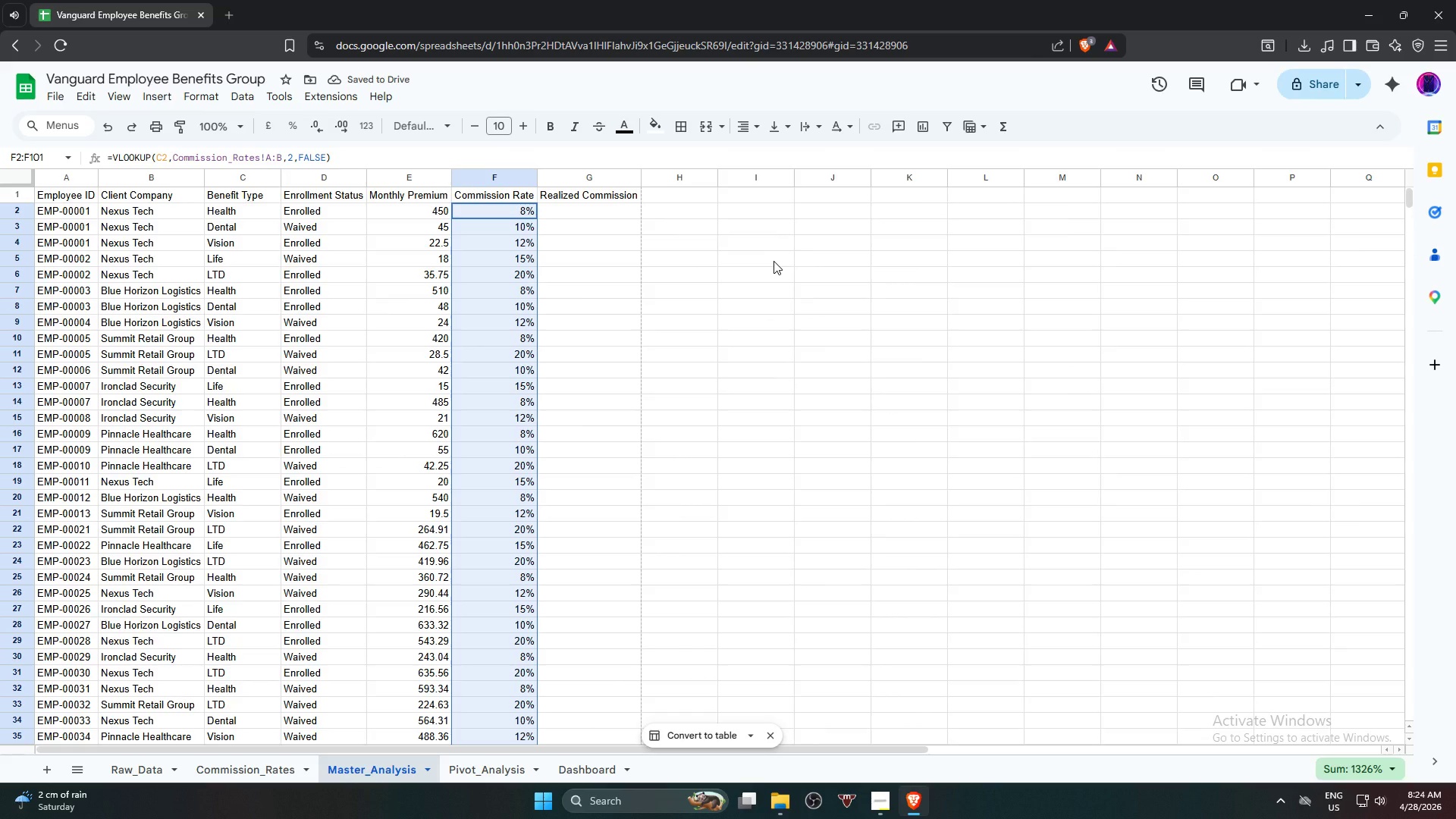 
left_click([598, 210])
 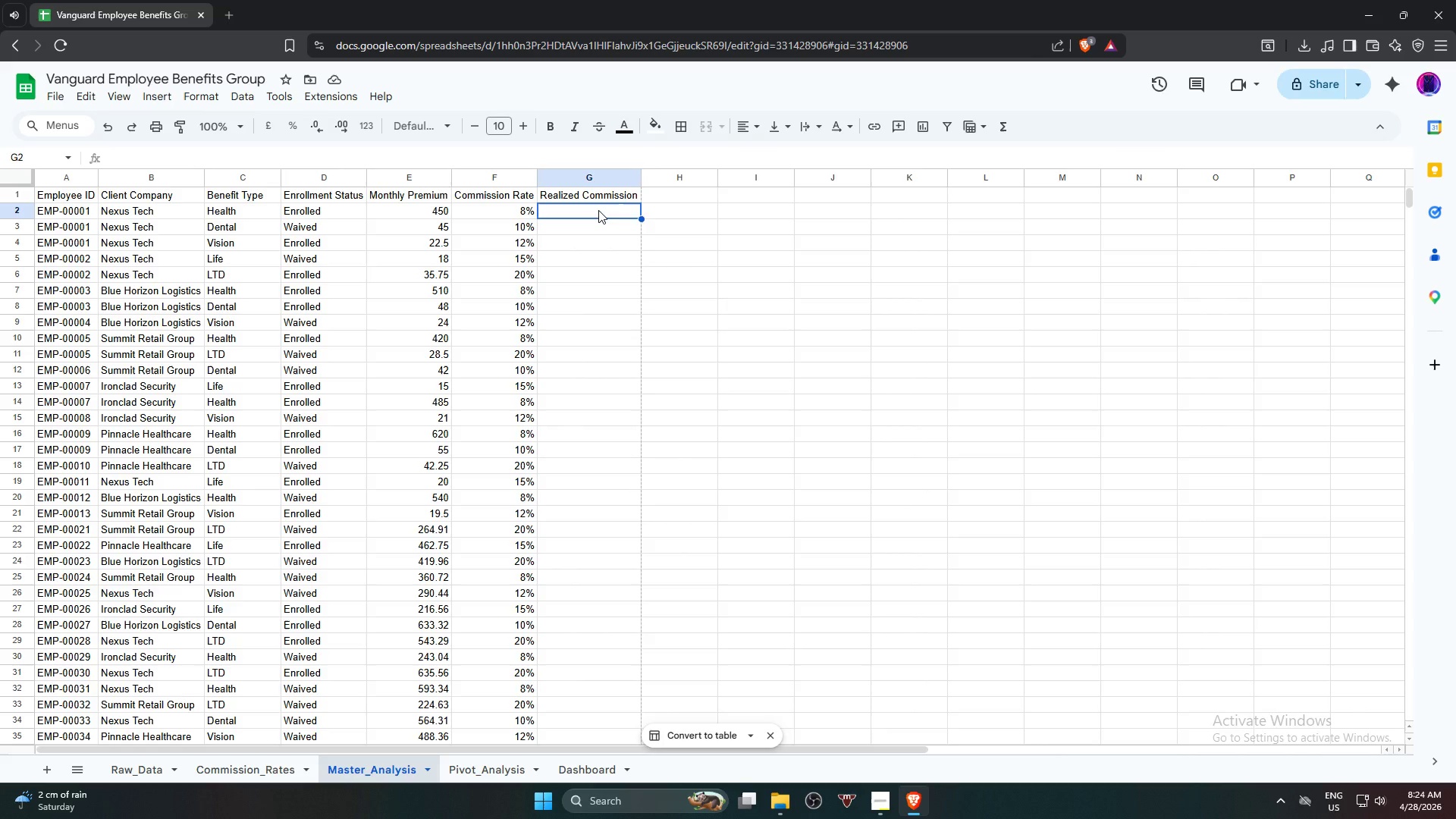 
wait(5.73)
 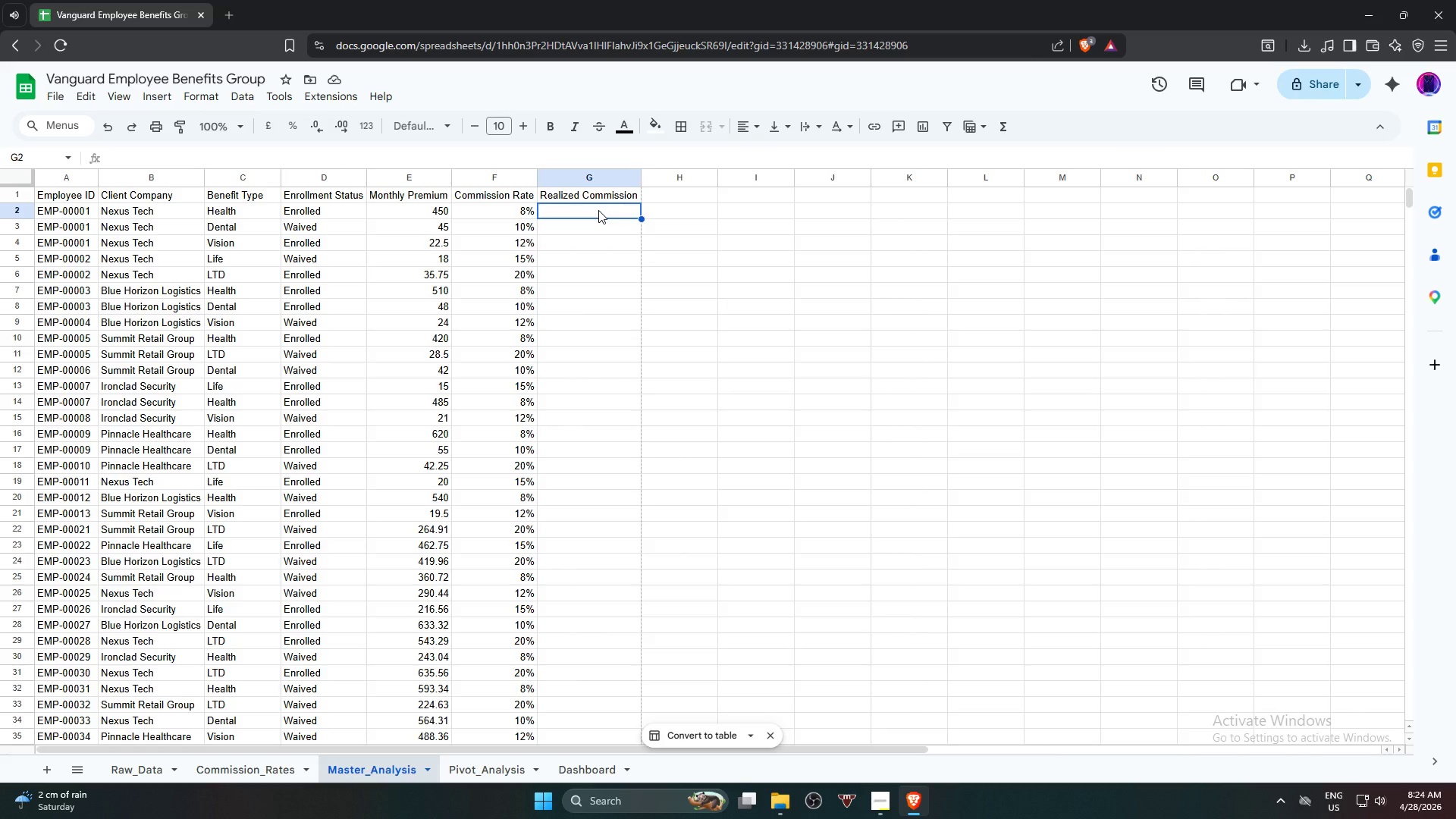 
type(=IF)
 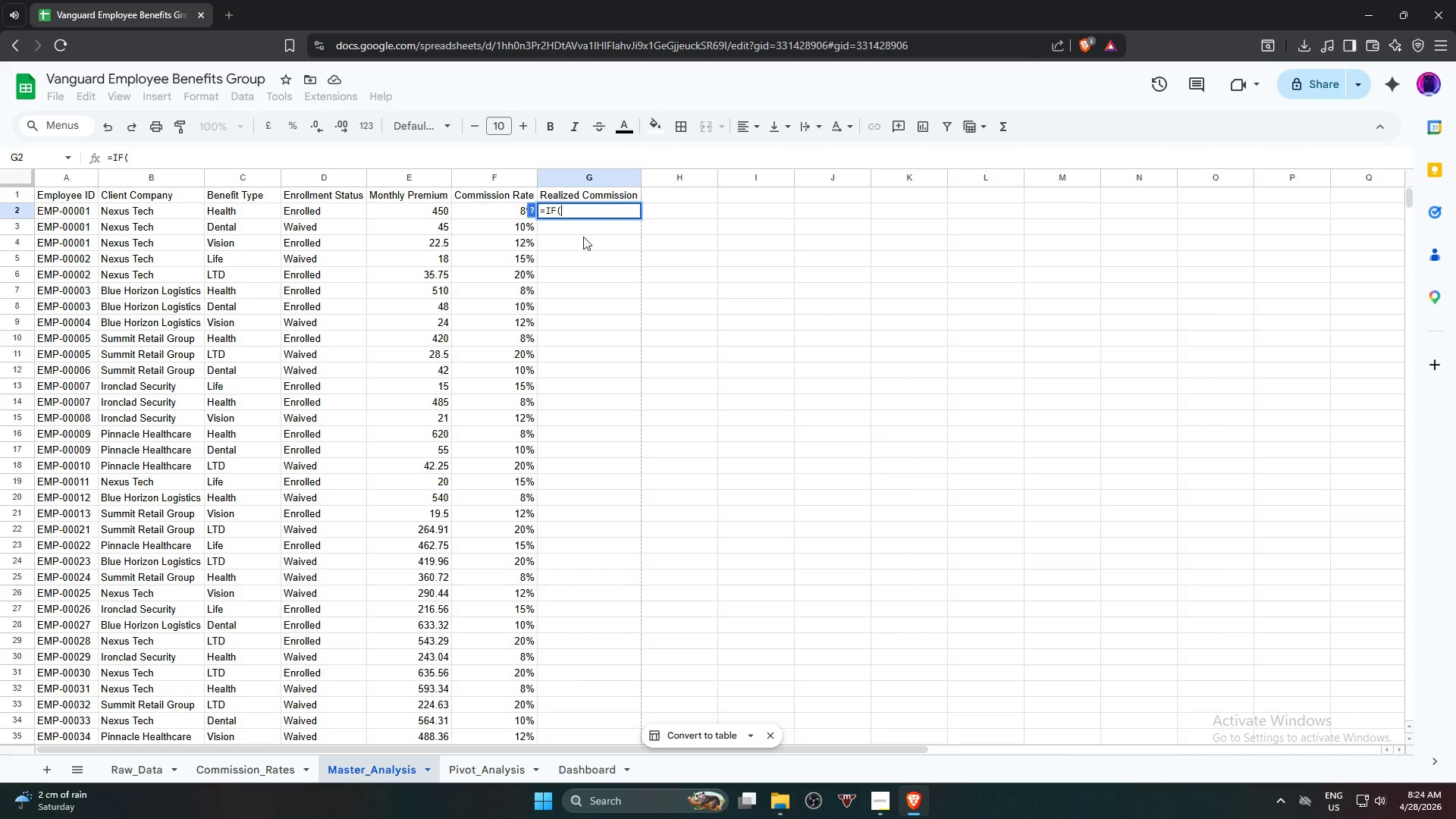 
left_click([337, 215])
 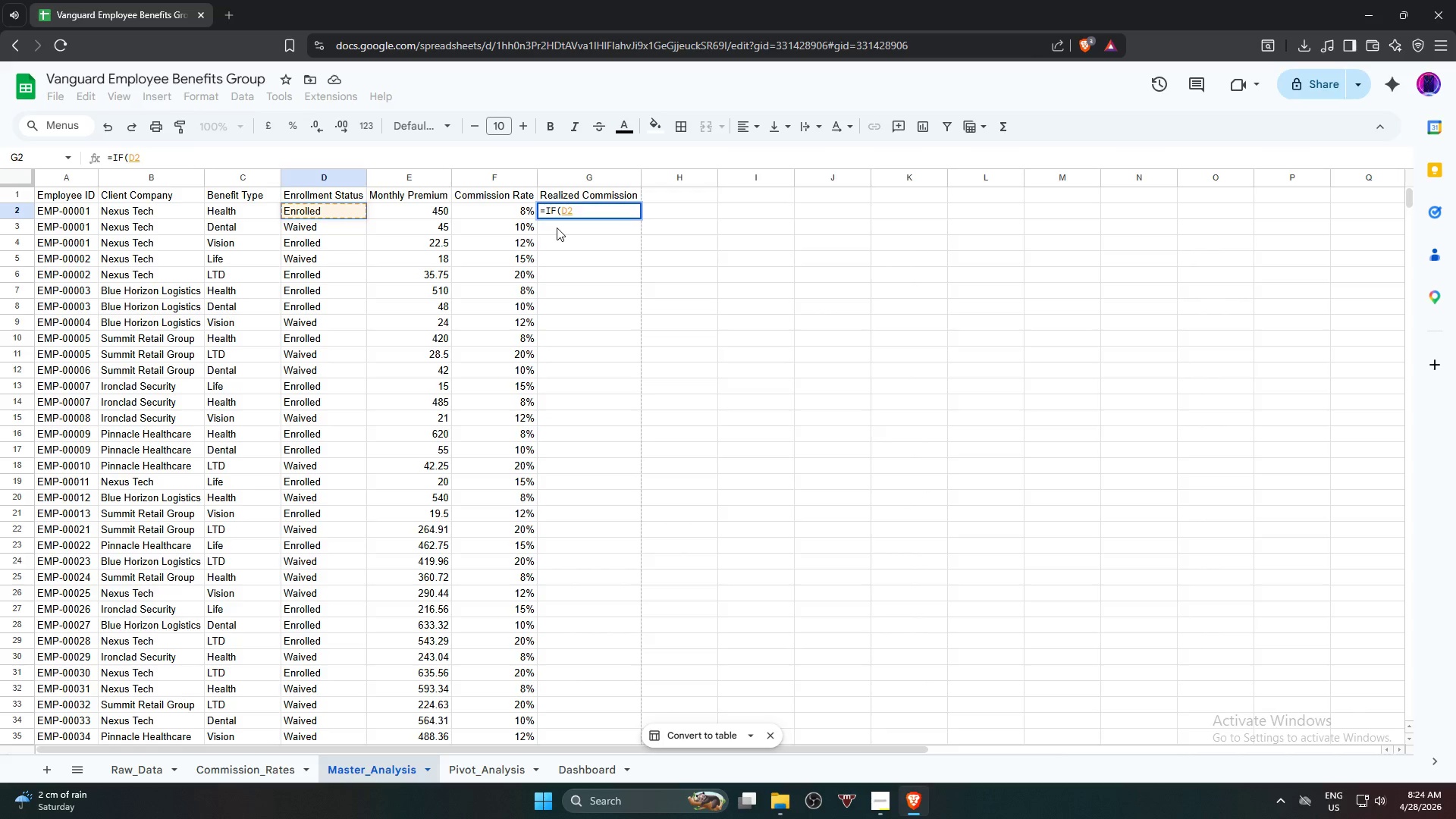 
key(Equal)
 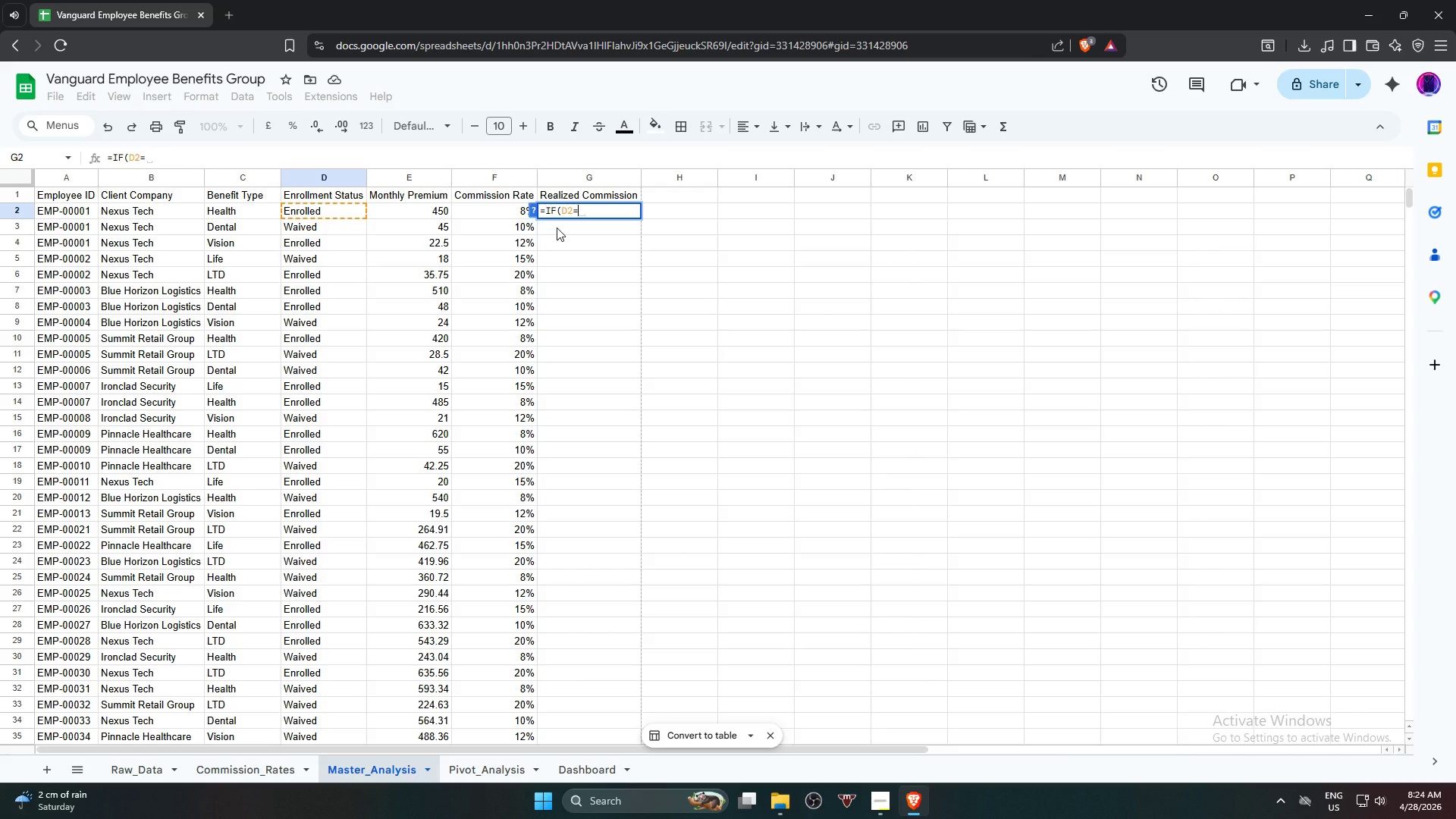 
wait(7.59)
 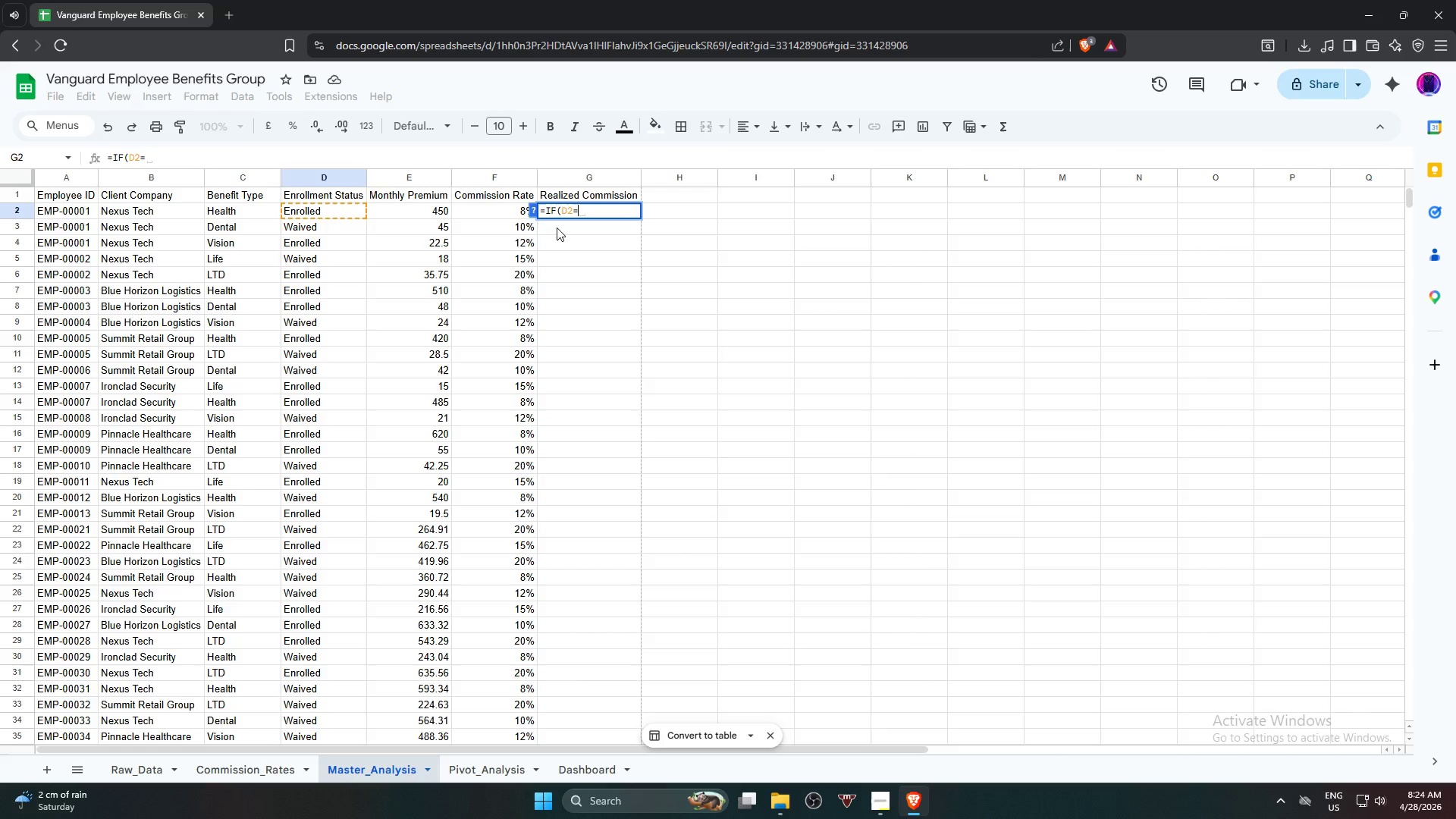 
type("En)
key(Backspace)
key(Backspace)
type(eNN)
key(Backspace)
type(ROLLED",)
 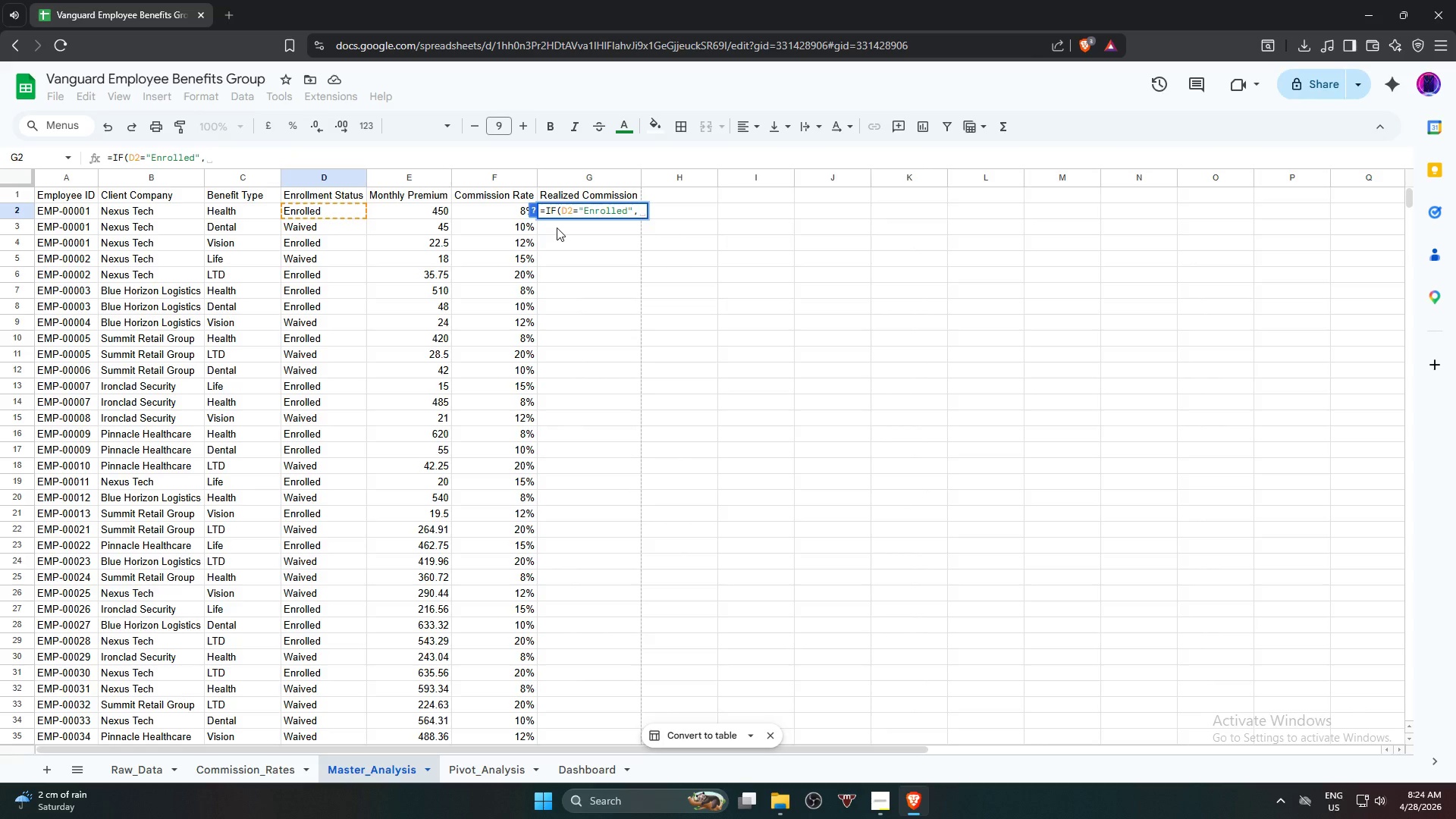 
left_click([414, 210])
 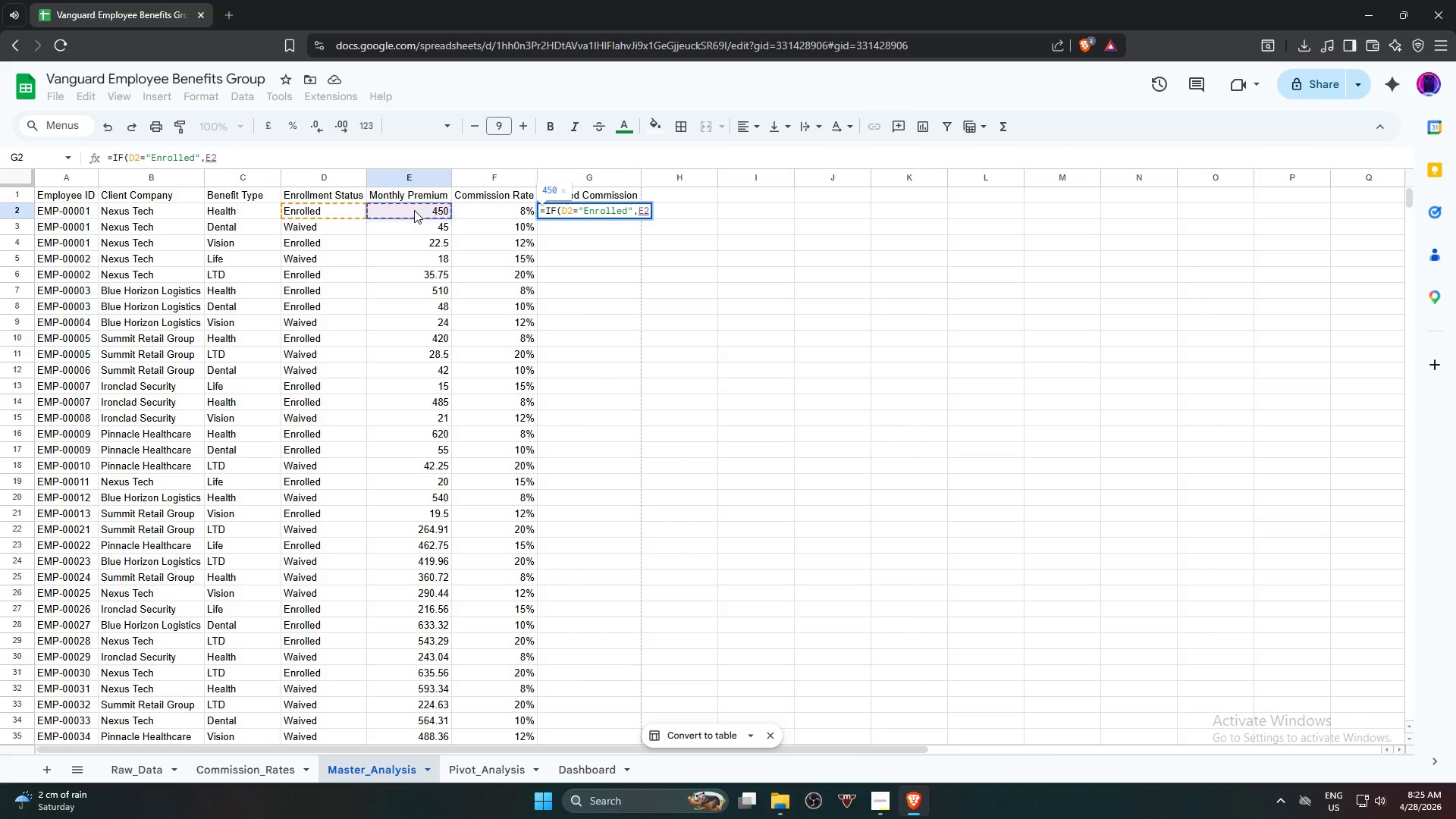 
key(Shift+8)
 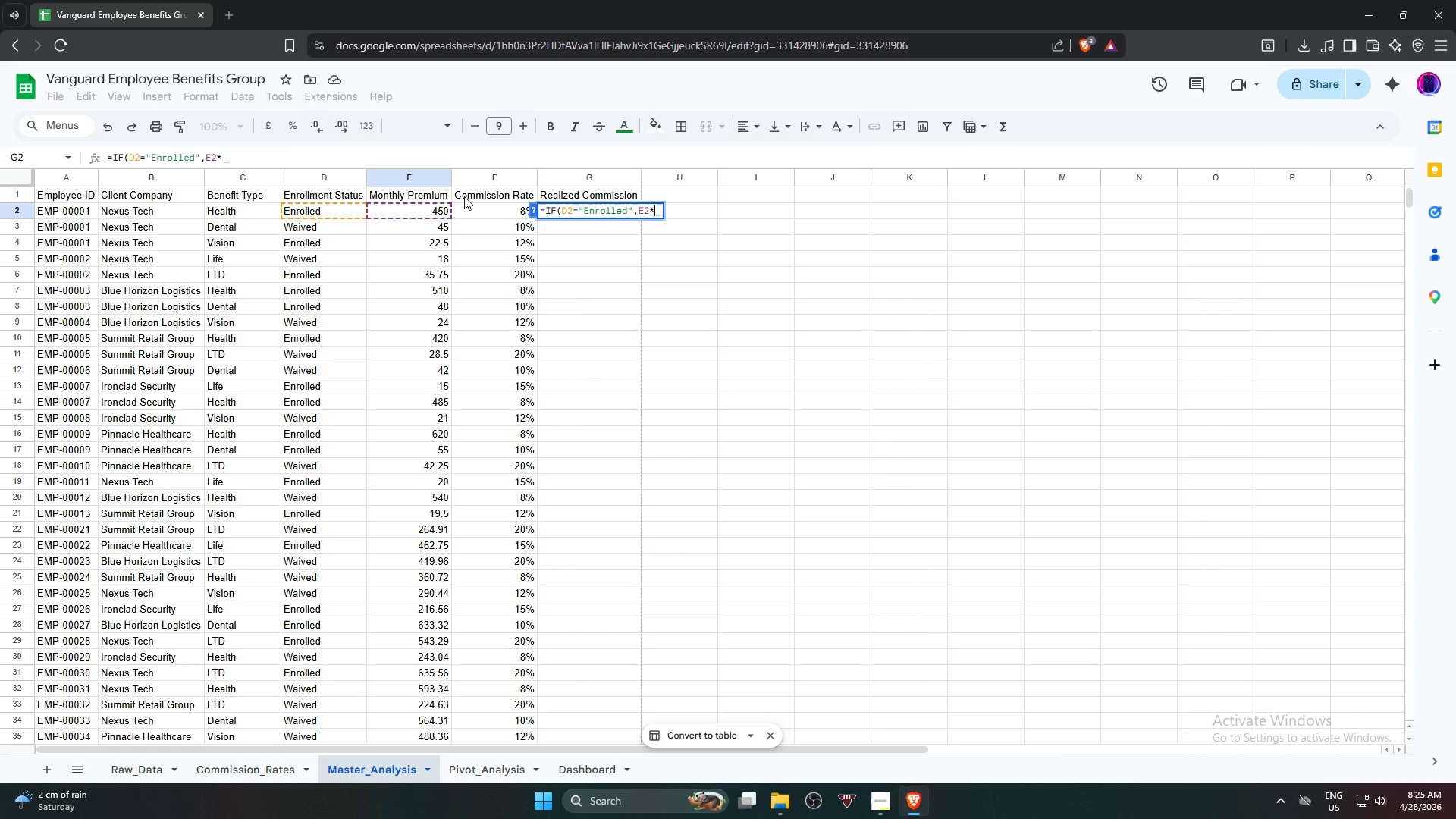 
left_click([477, 212])
 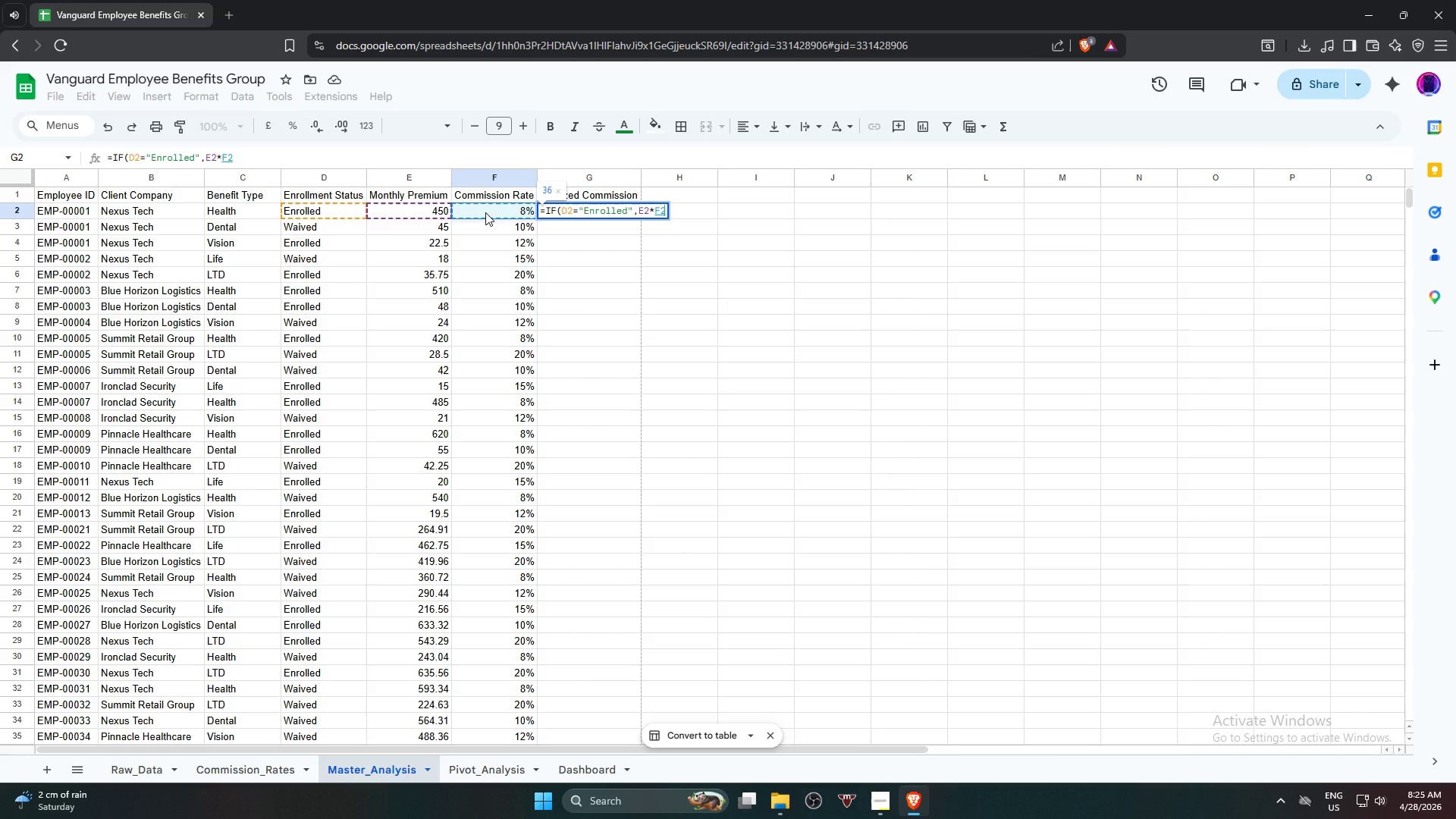 
wait(13.7)
 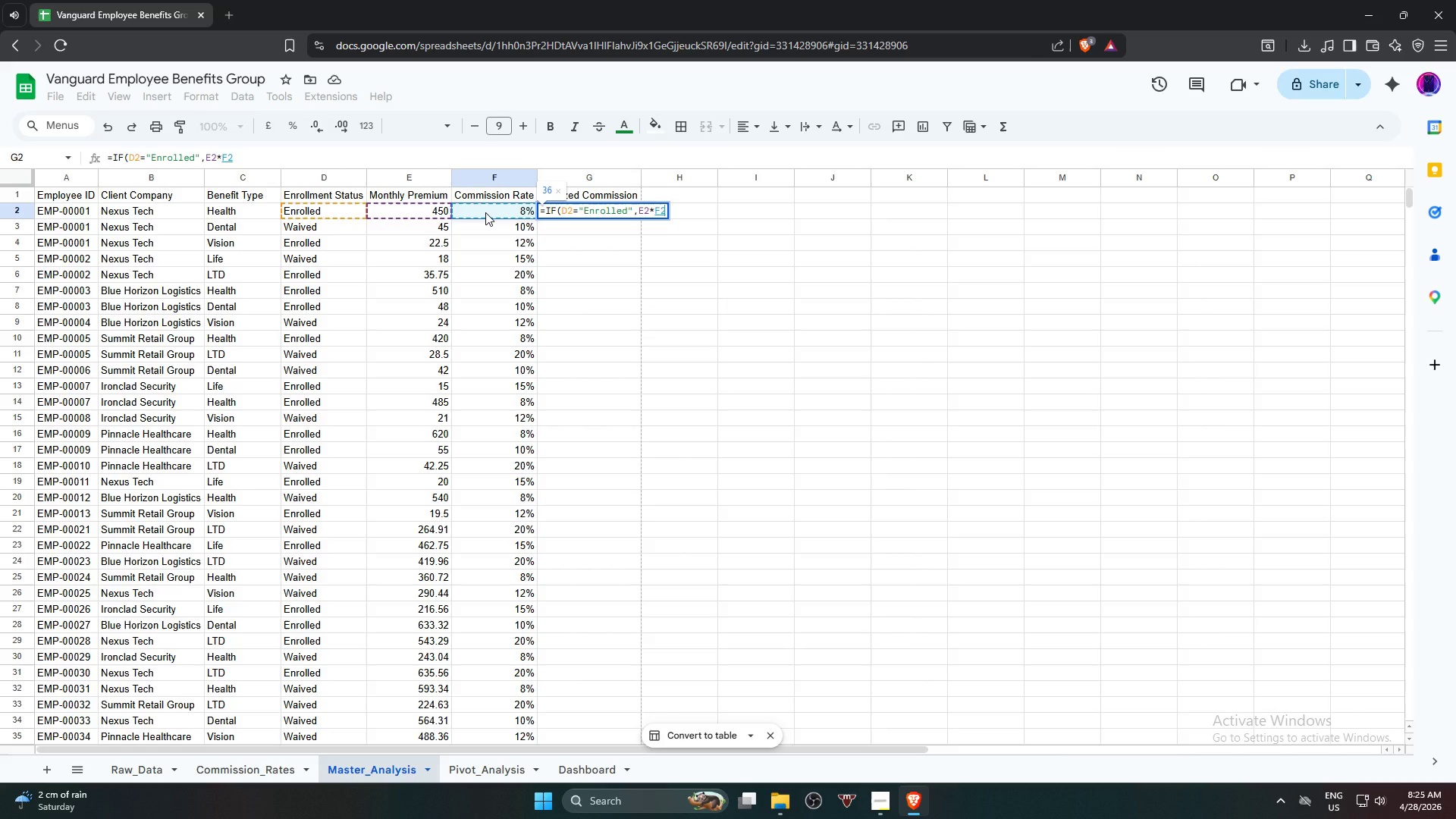 
key(Comma)
 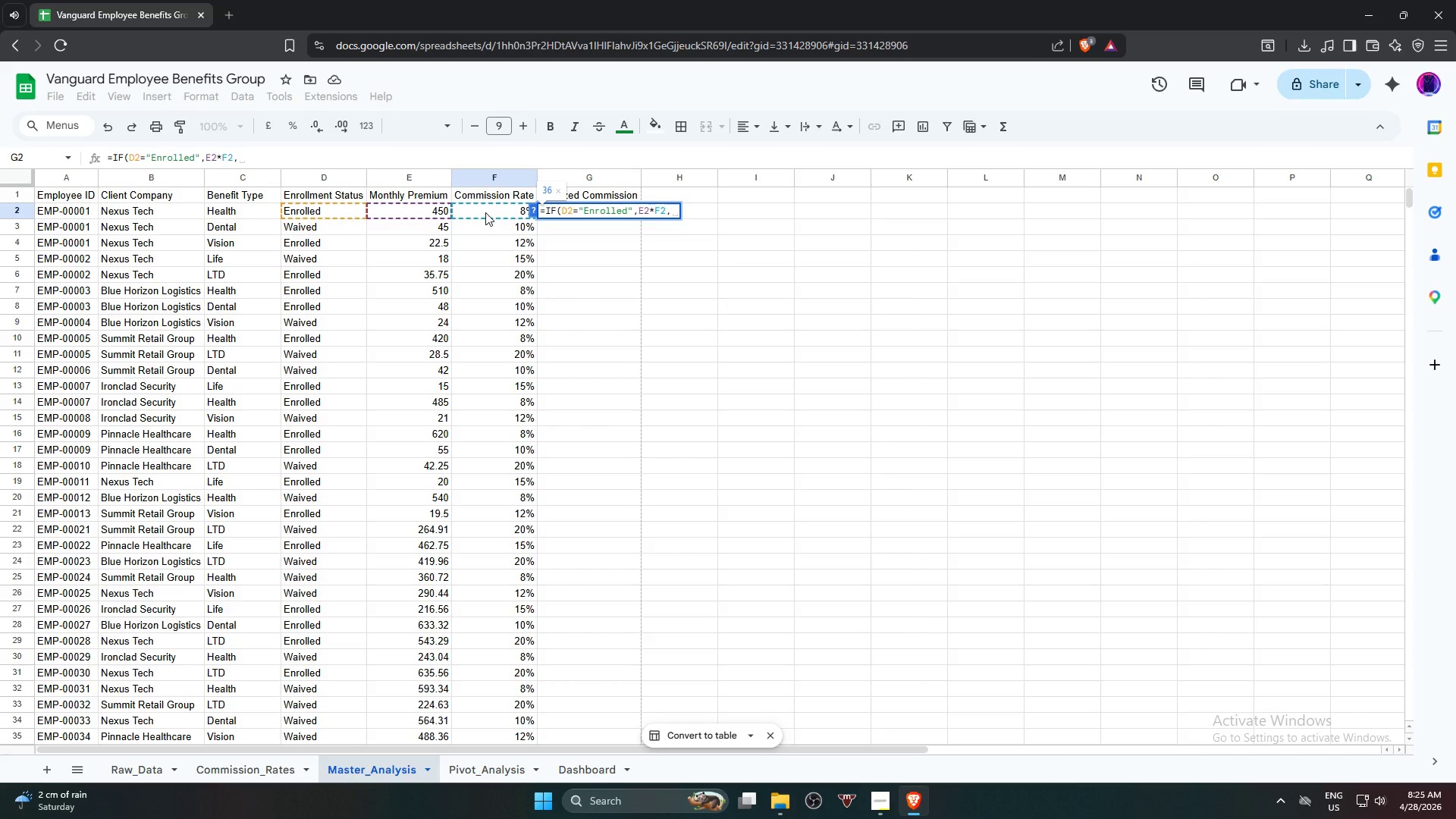 
key(0)
 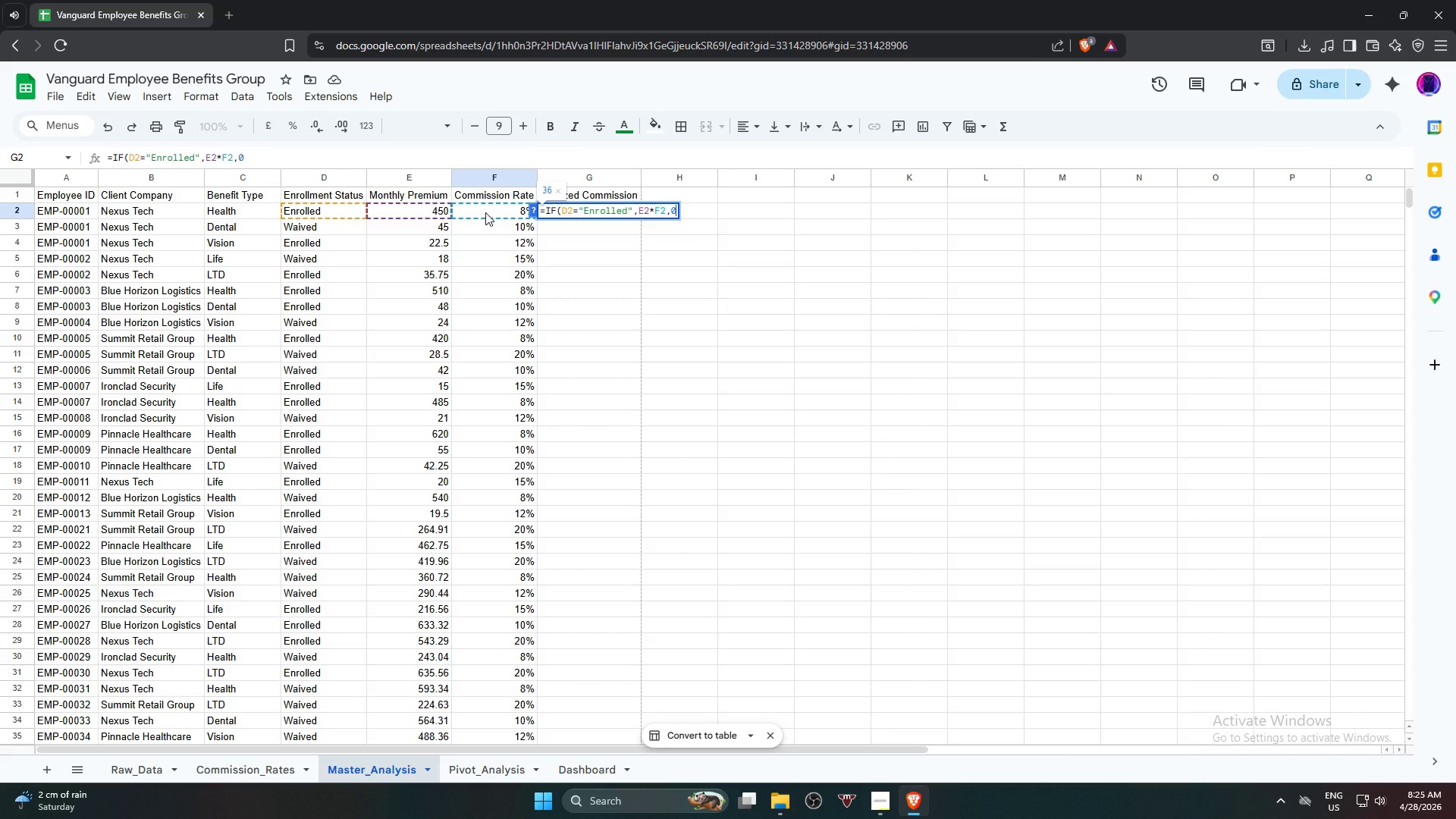 
key(Shift+0)
 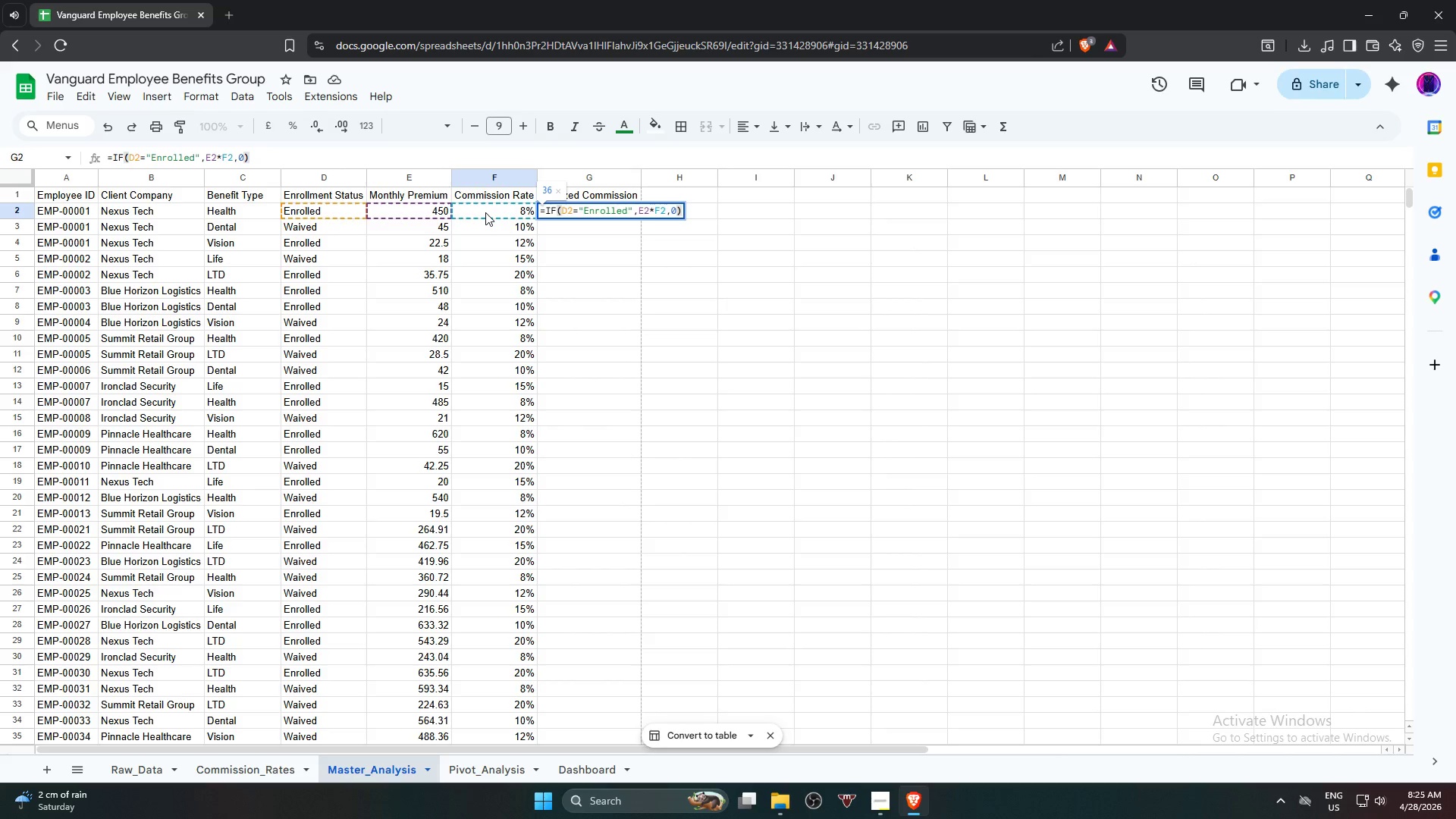 
key(Enter)
 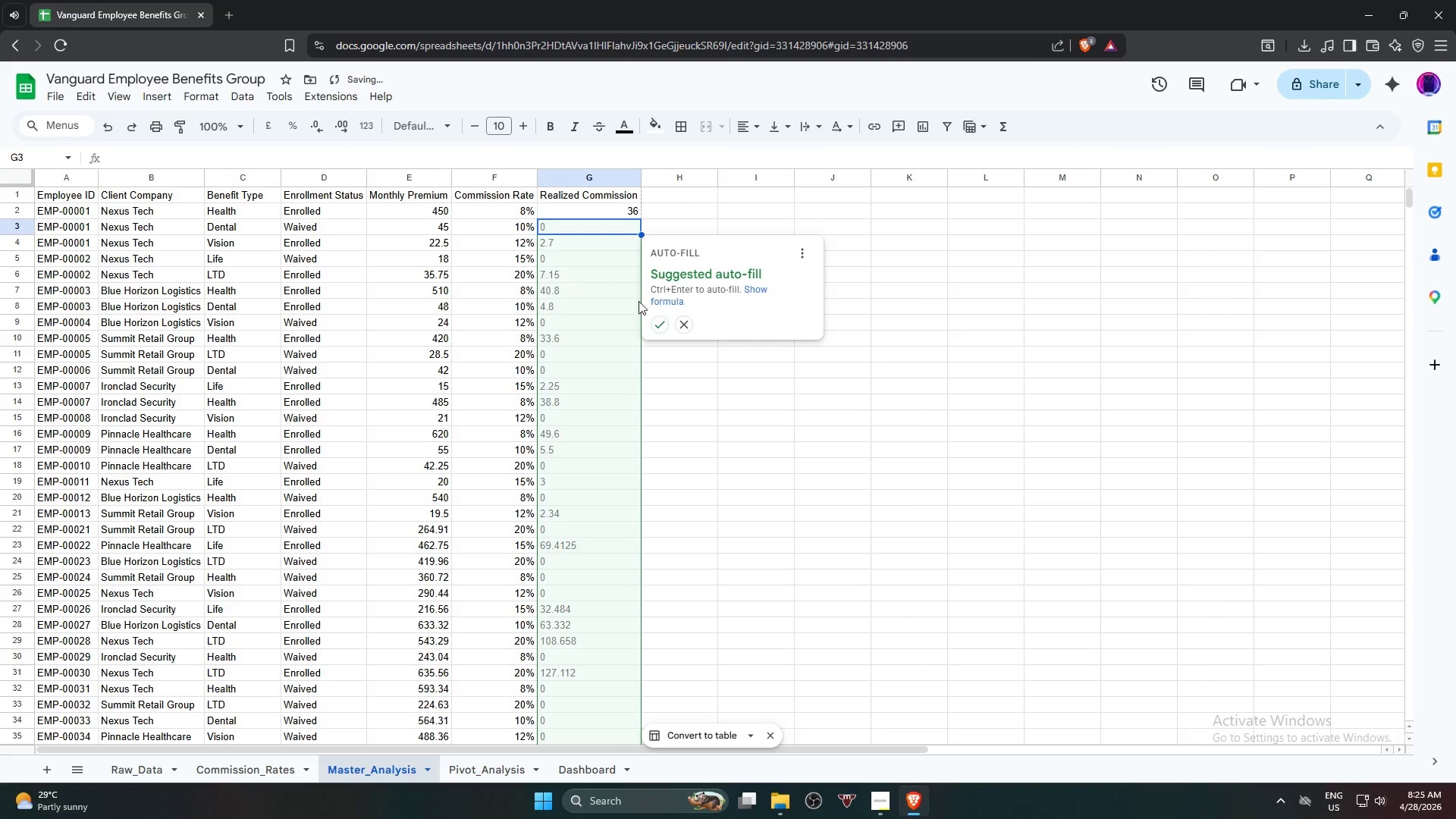 
left_click([660, 322])
 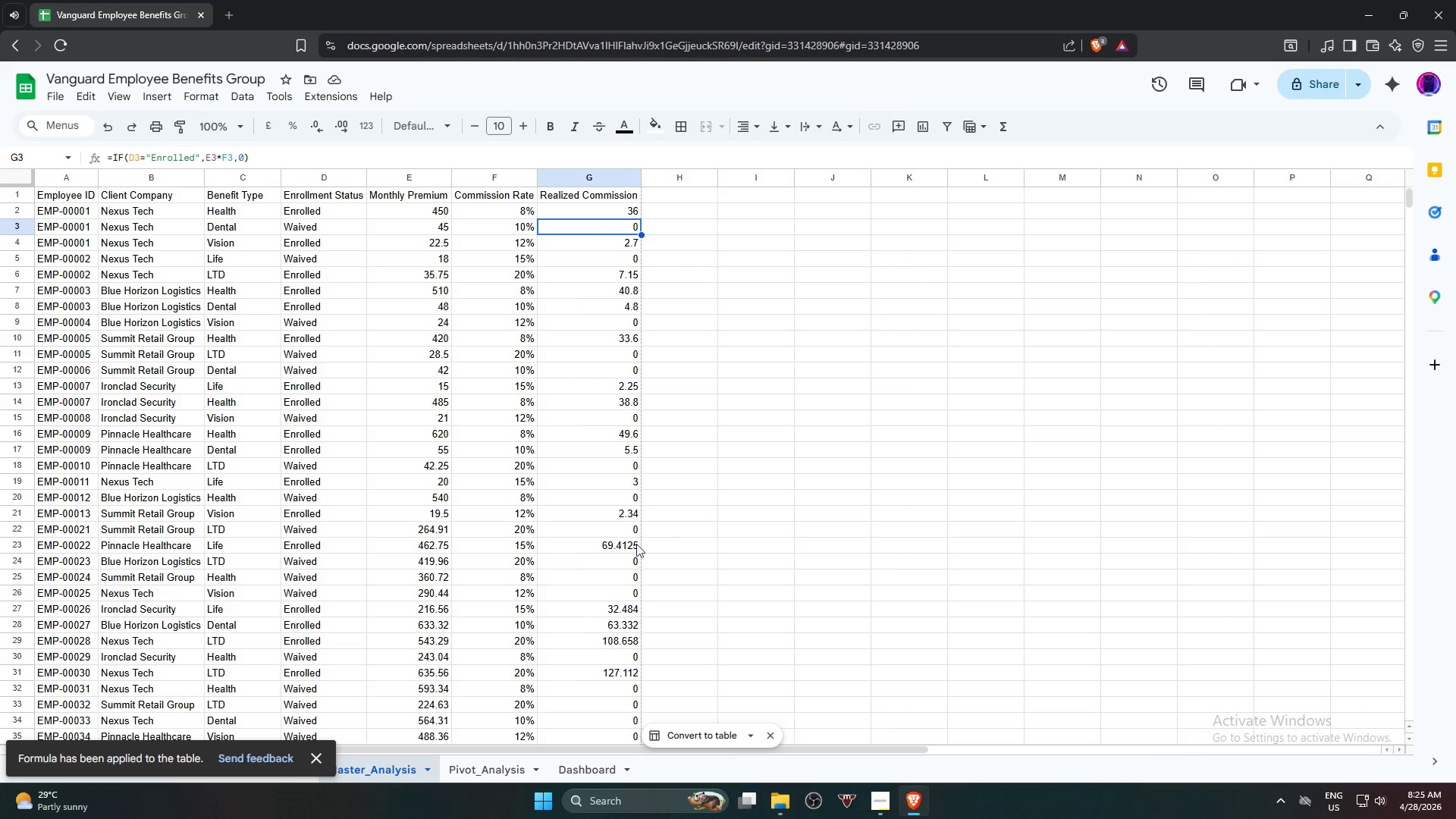 
wait(7.41)
 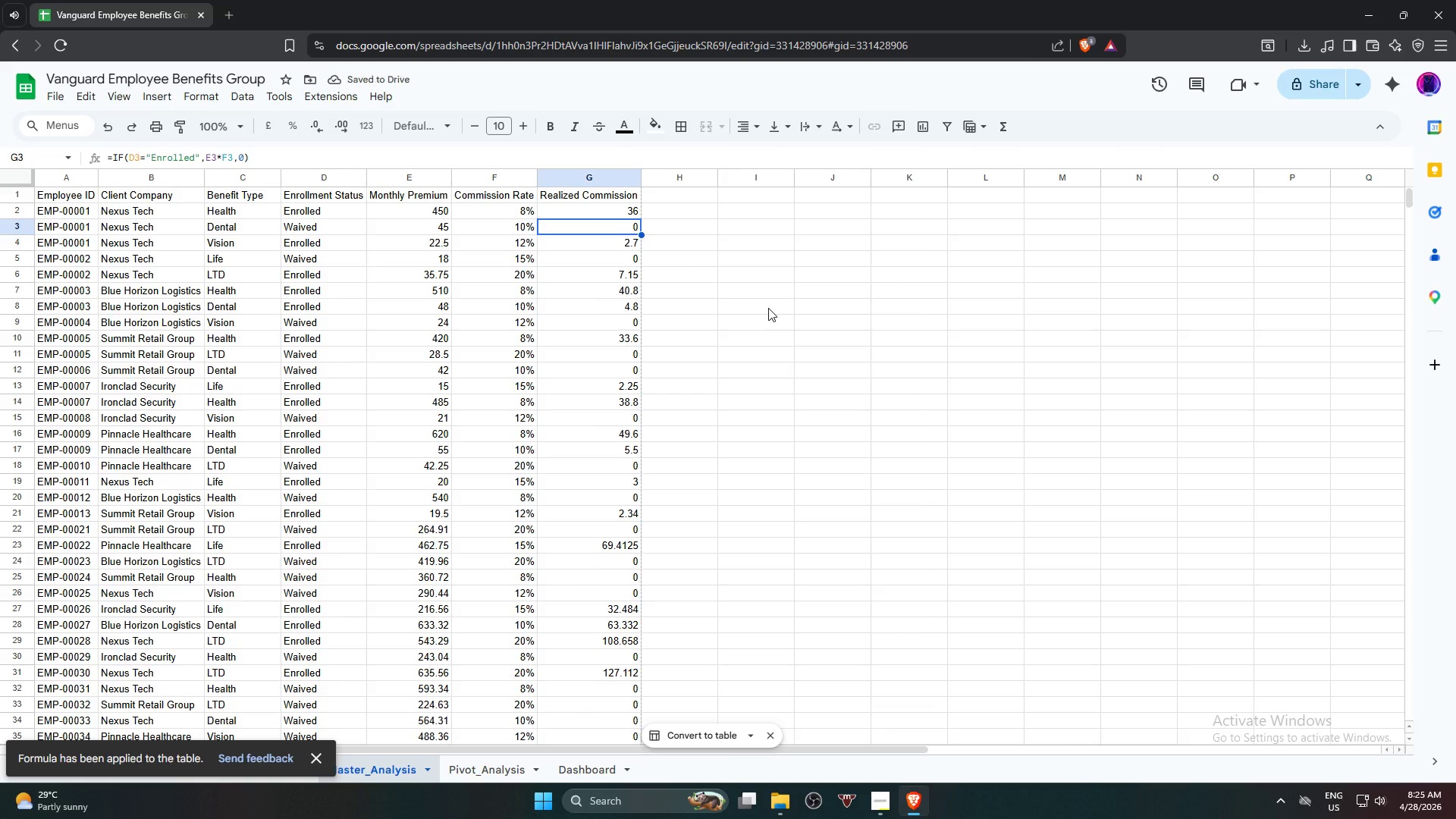 
scroll: coordinate [536, 535], scroll_direction: down, amount: 18.0
 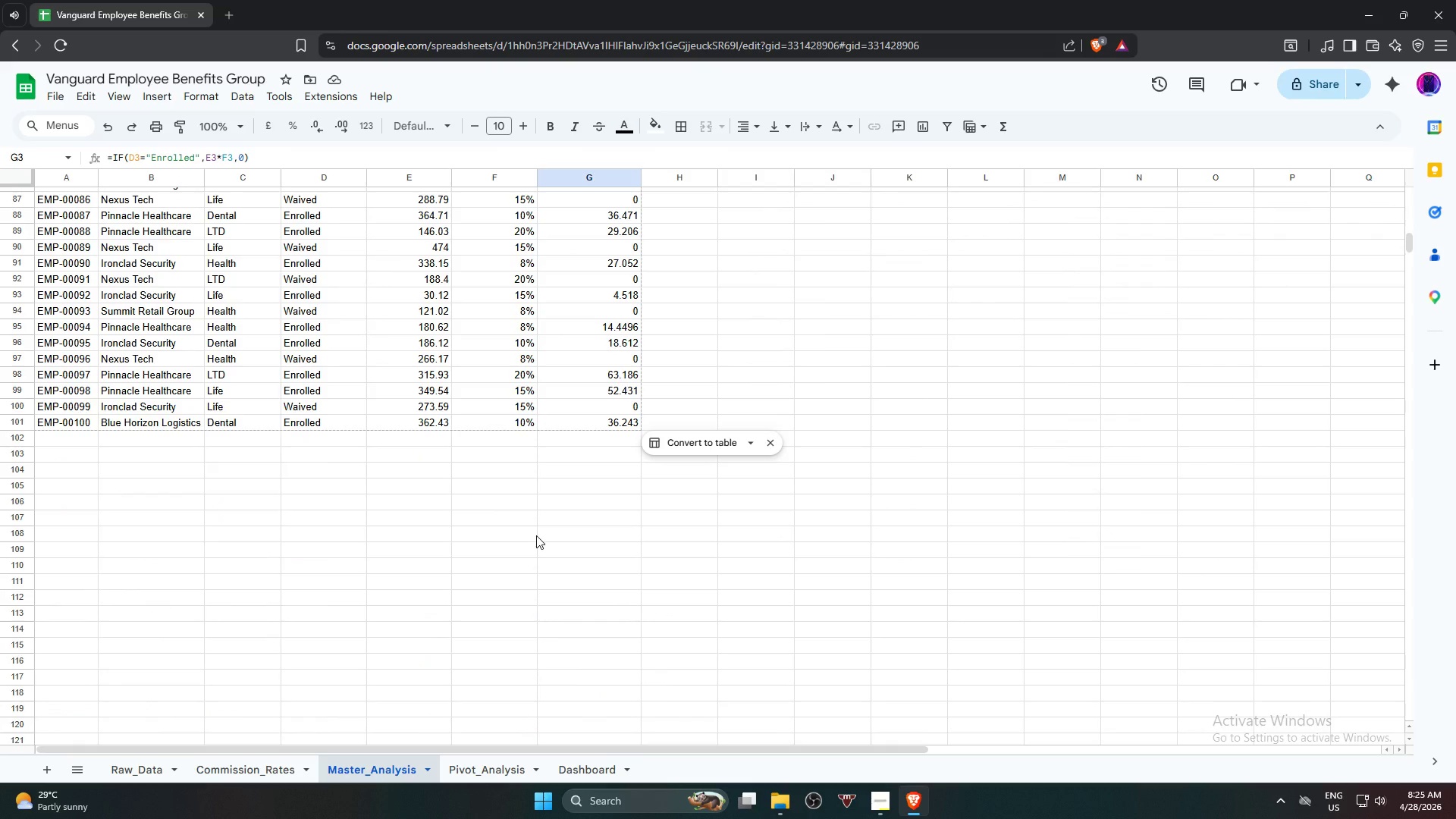 
scroll: coordinate [529, 544], scroll_direction: up, amount: 24.0
 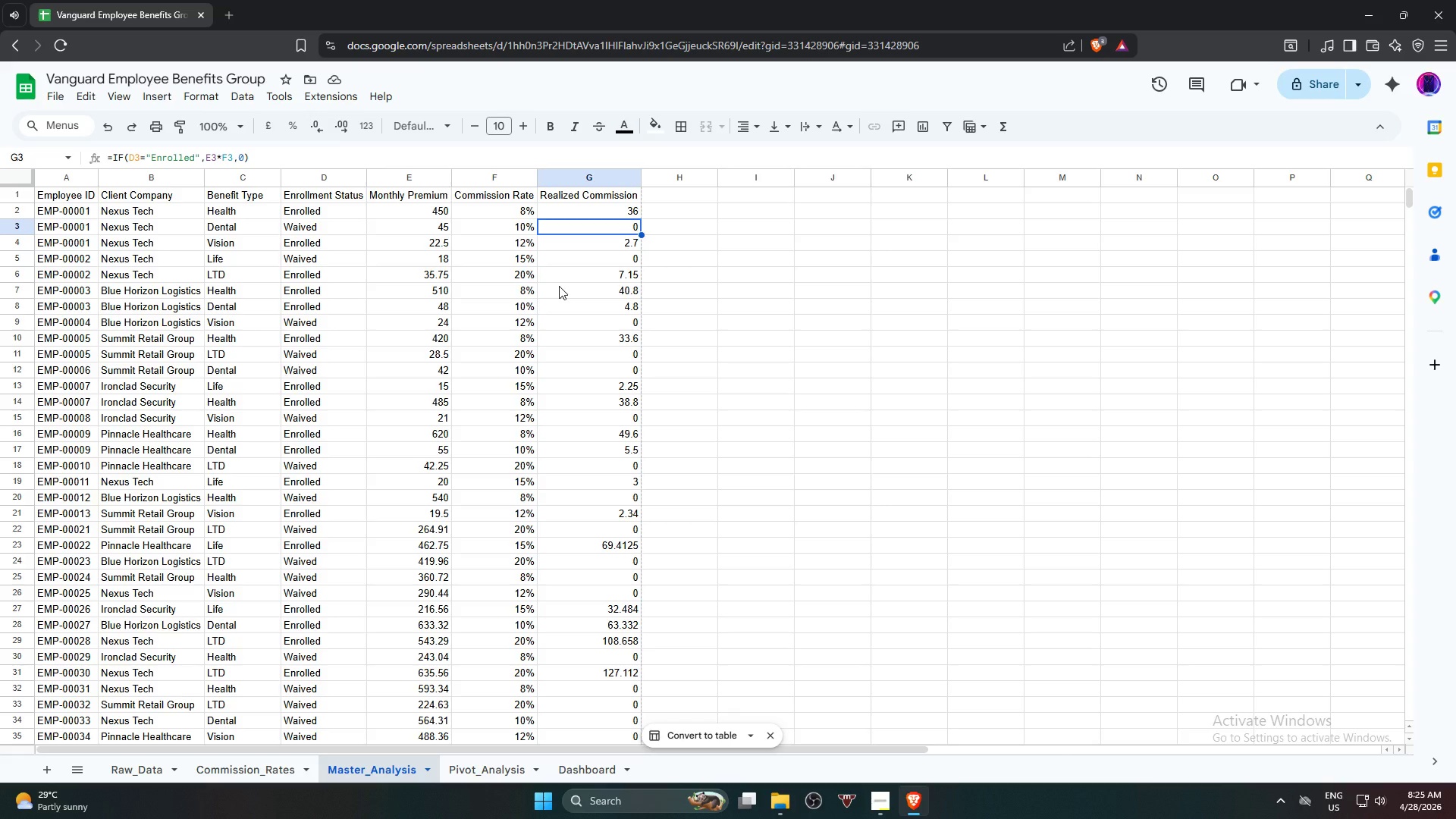 
wait(16.9)
 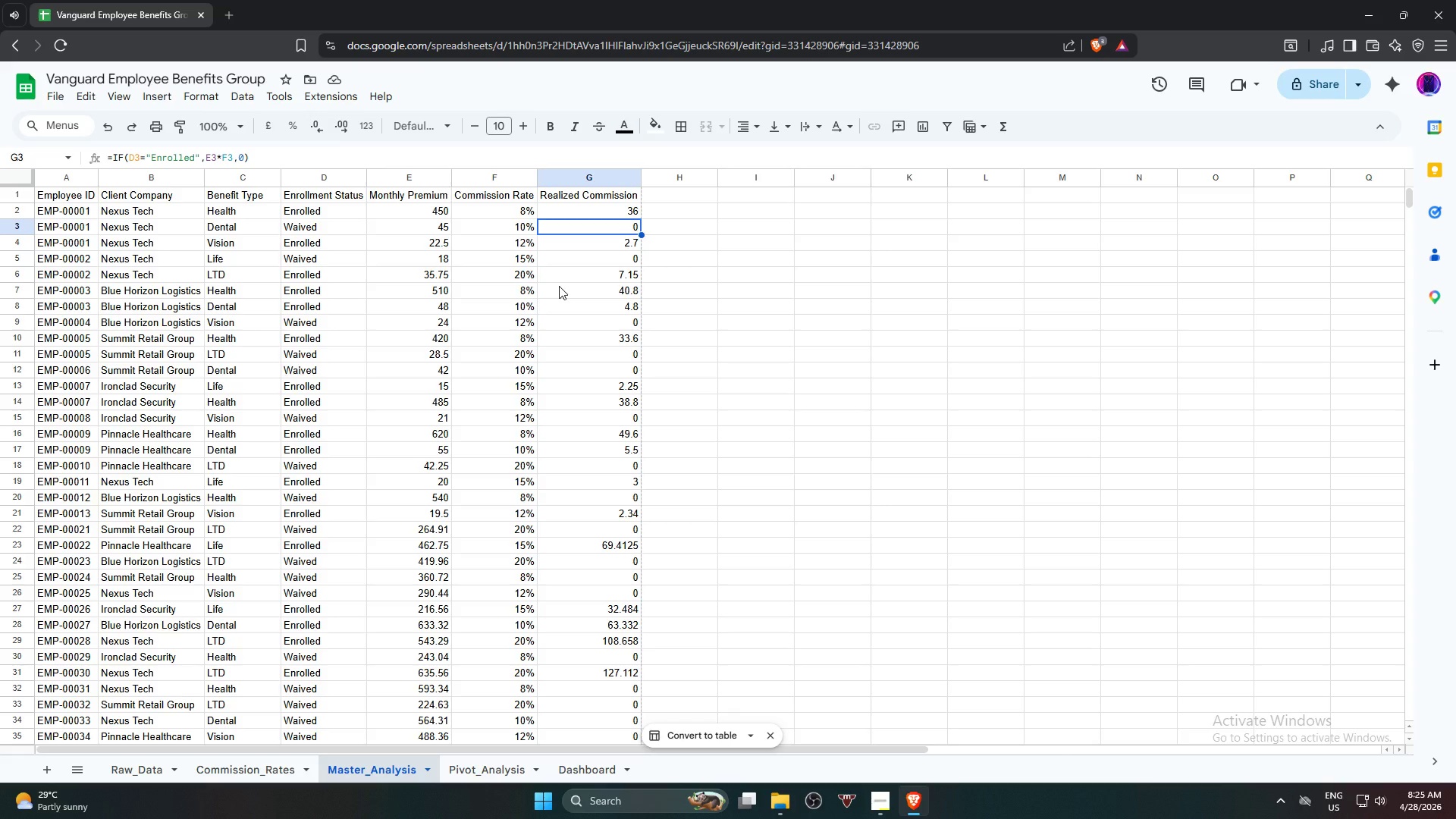 
left_click([589, 213])
 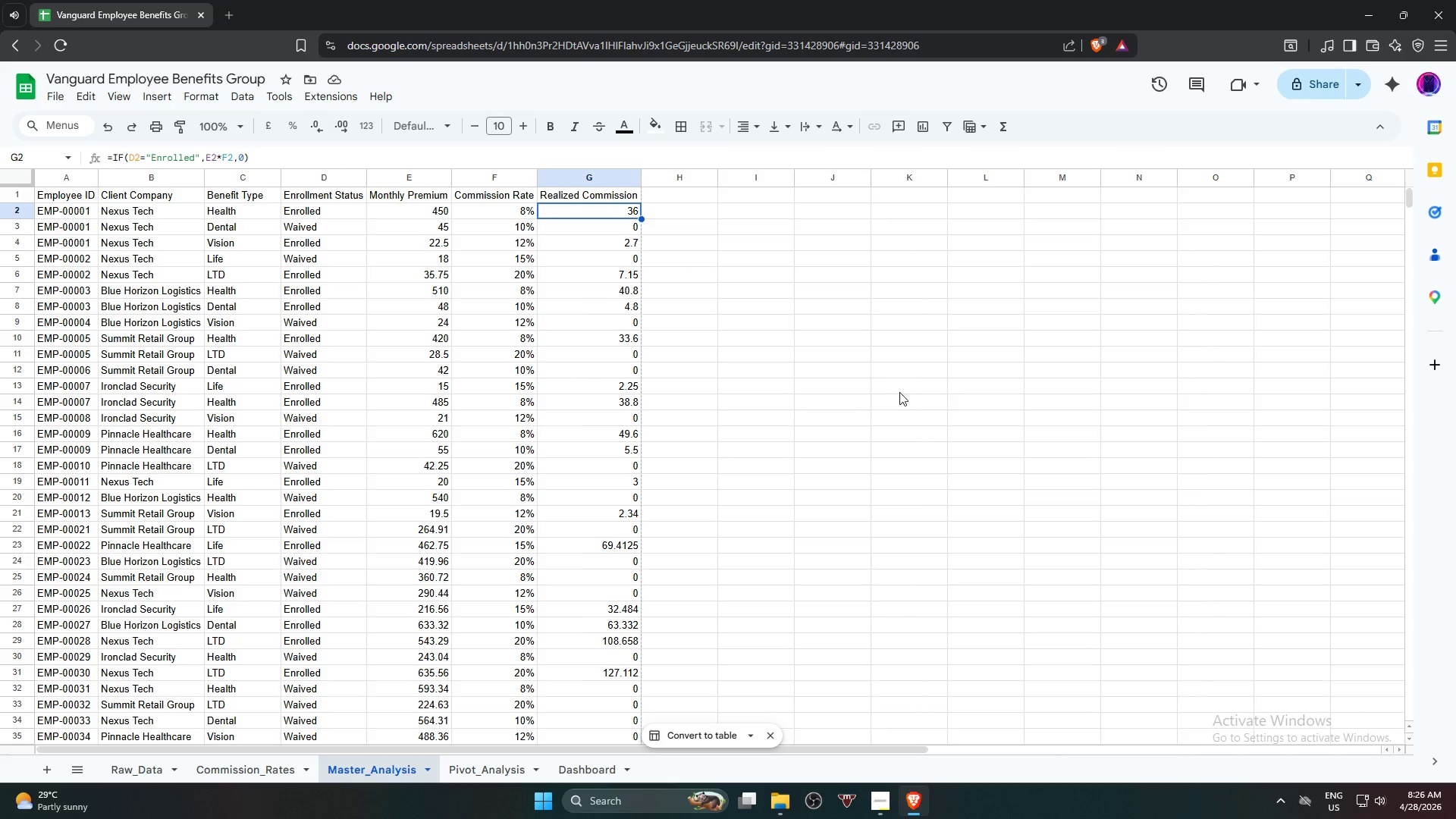 
wait(23.45)
 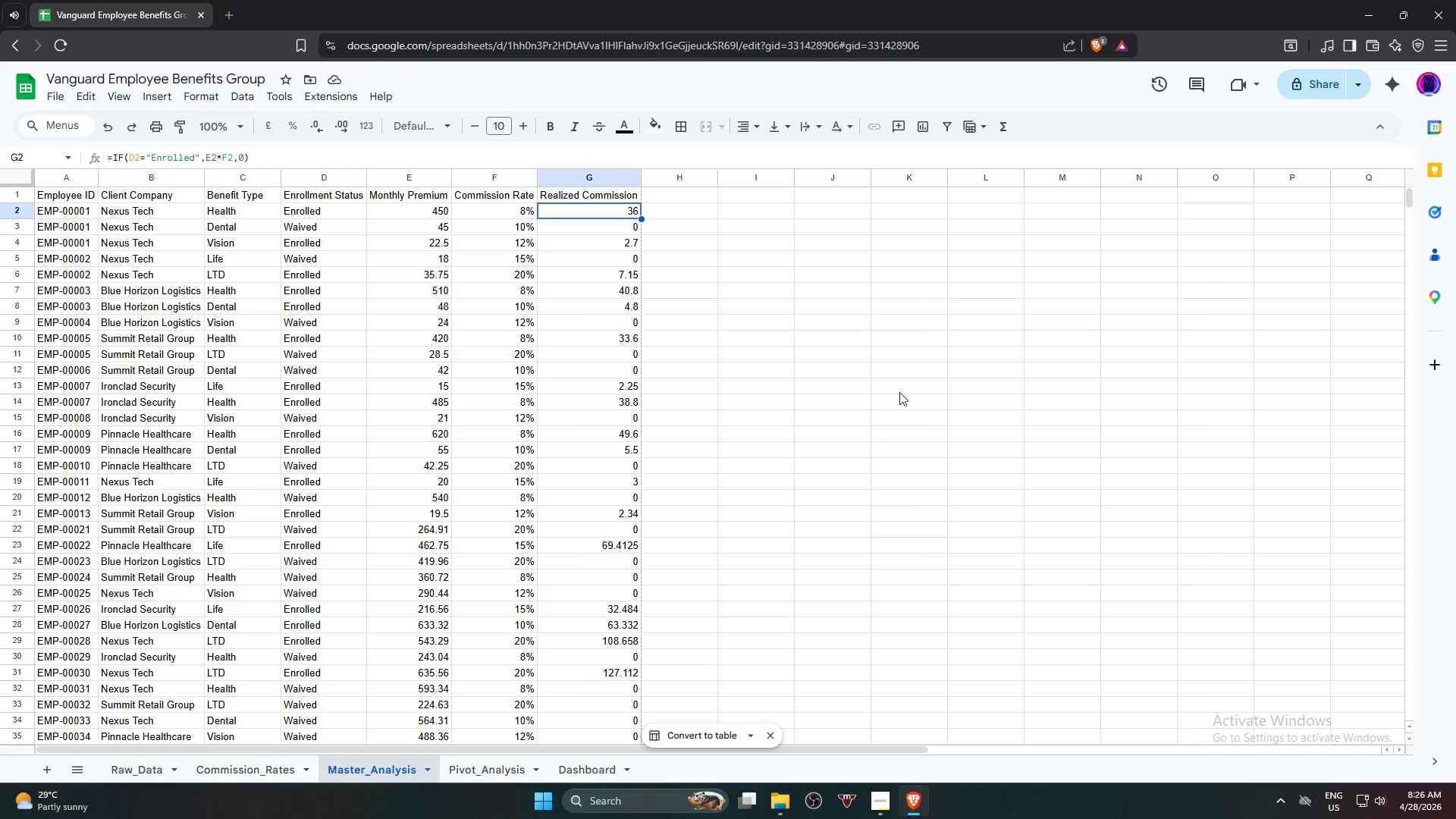 
key(LaunchApp2)
 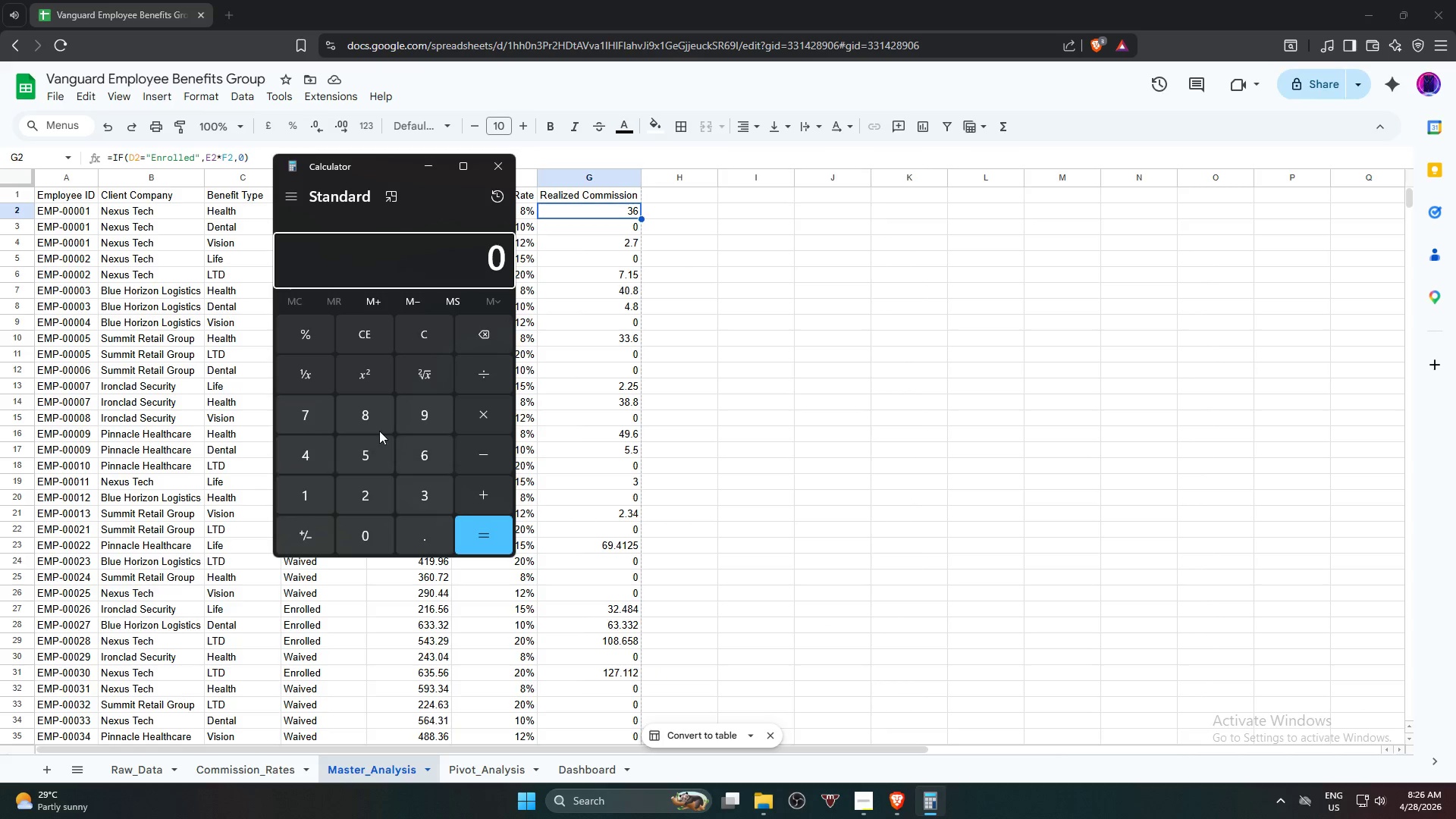 
left_click_drag(start_coordinate=[399, 168], to_coordinate=[827, 257])
 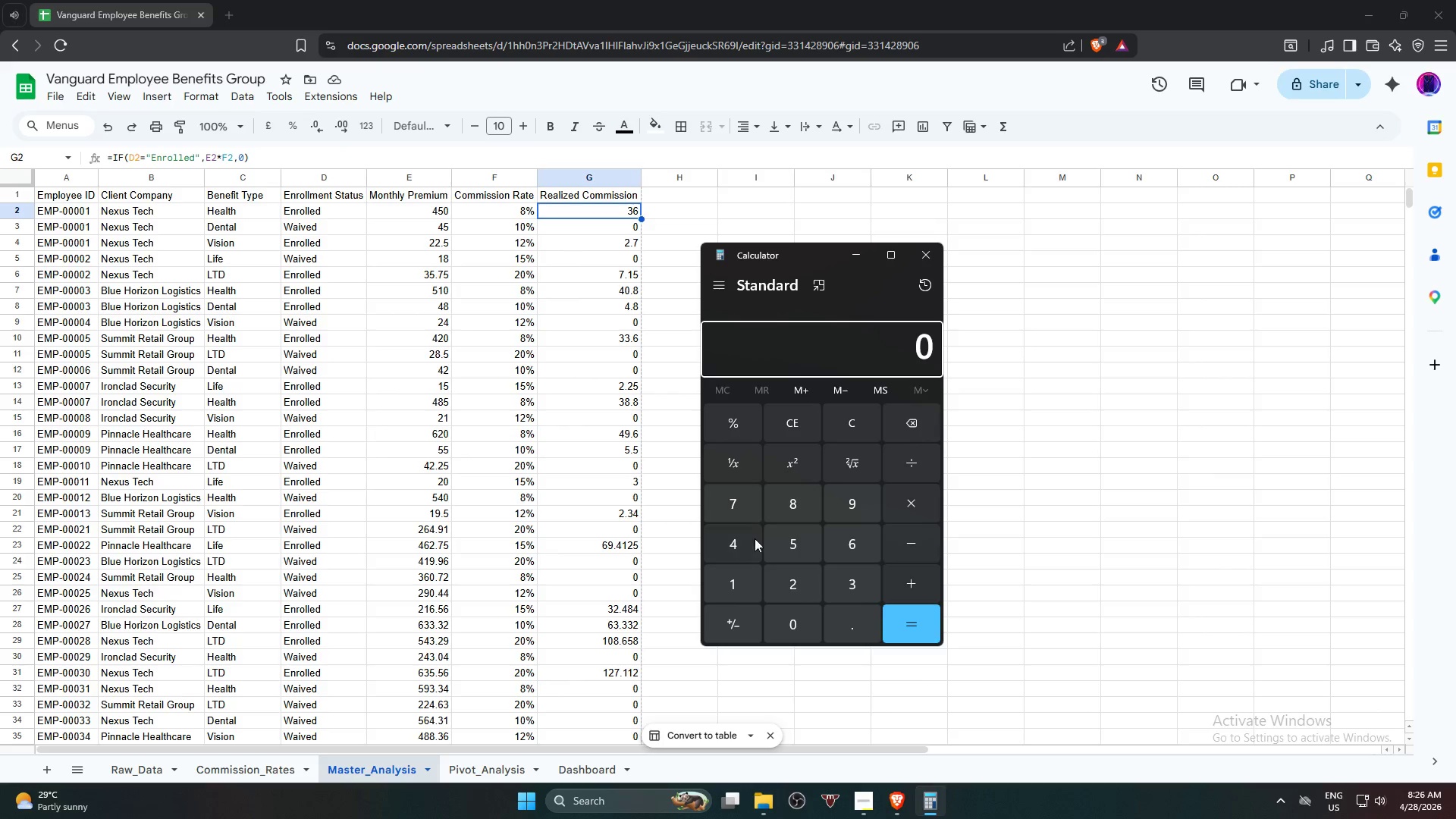 
left_click([744, 424])
 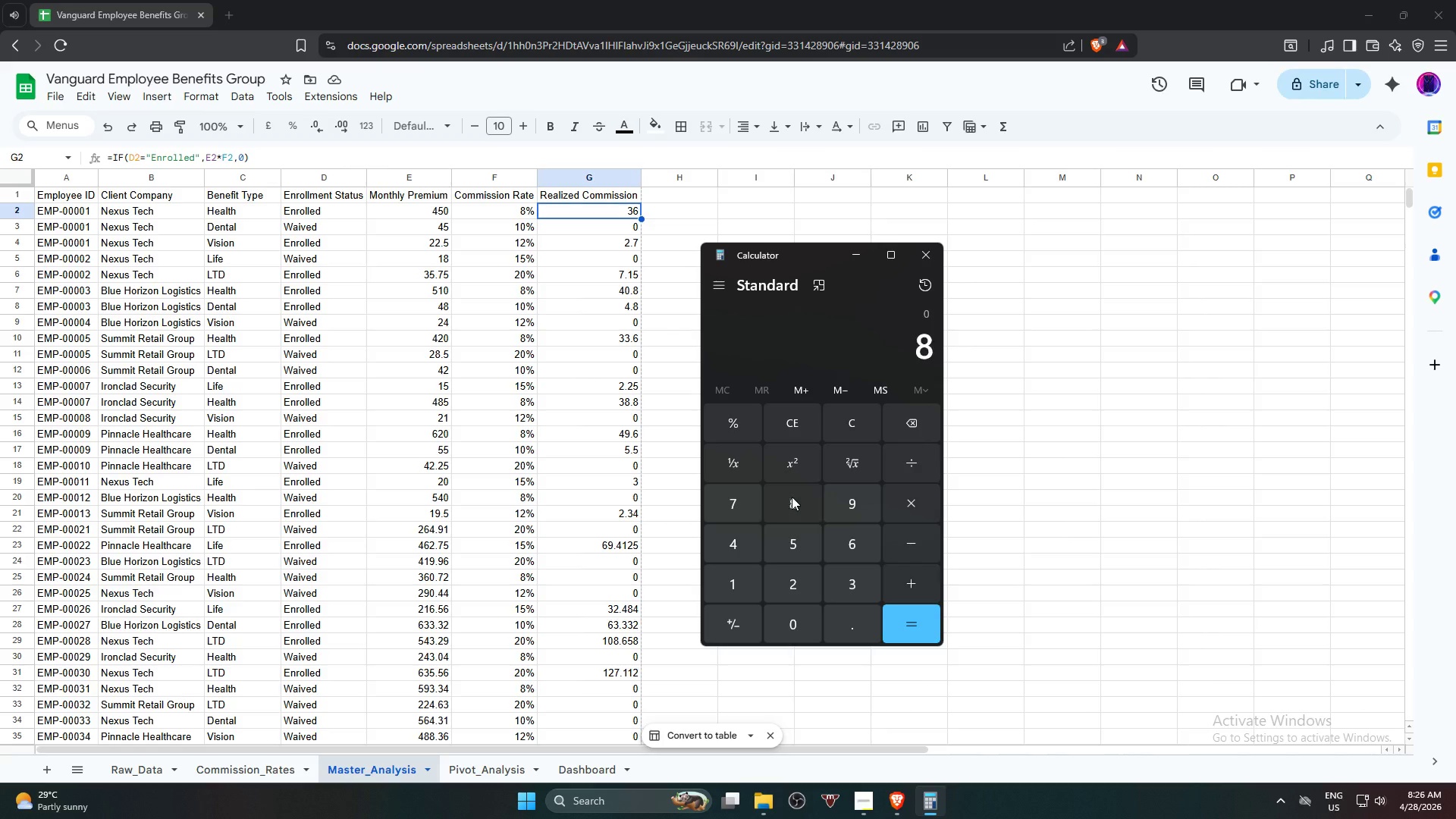 
double_click([741, 427])
 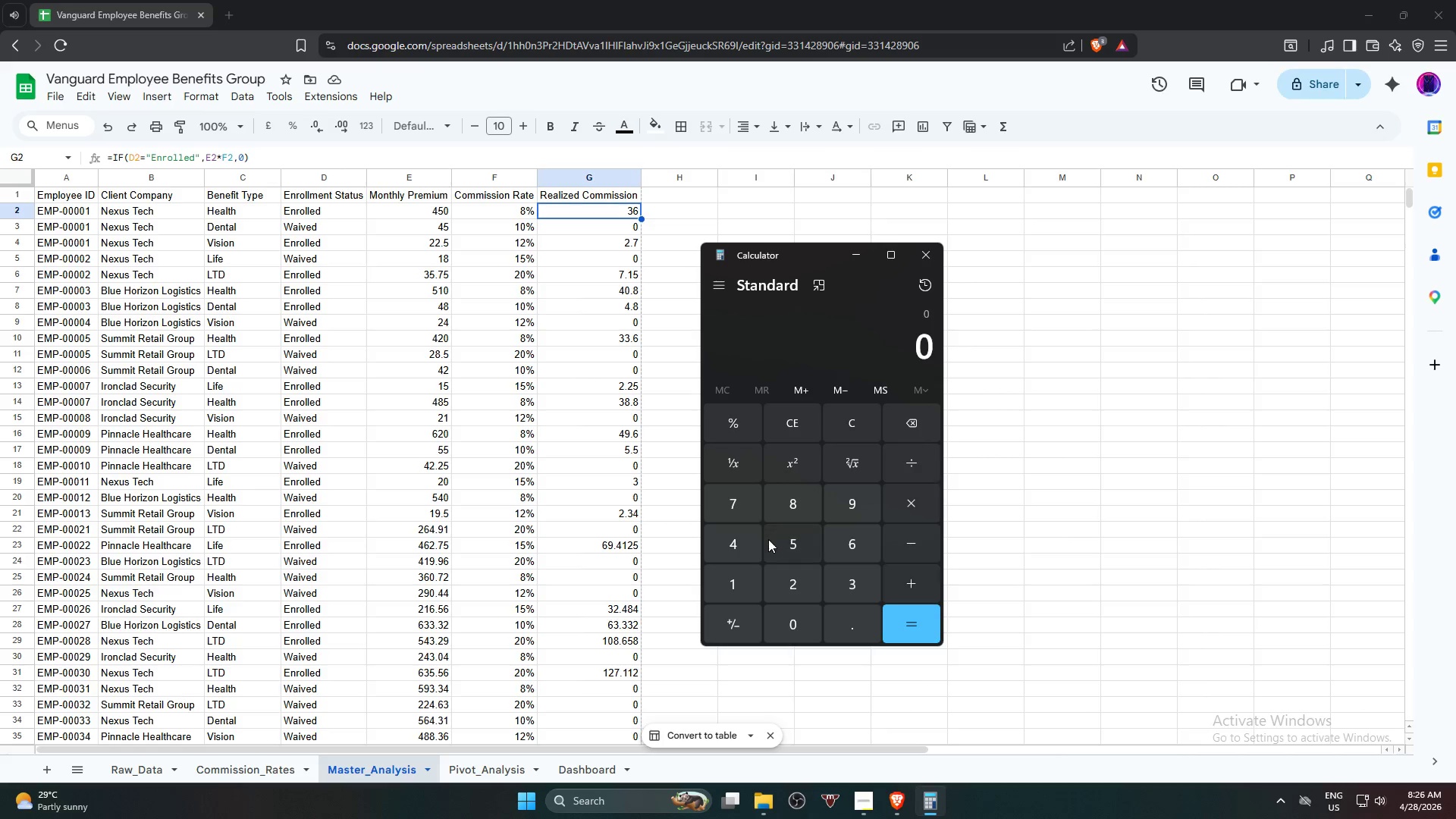 
left_click([732, 549])
 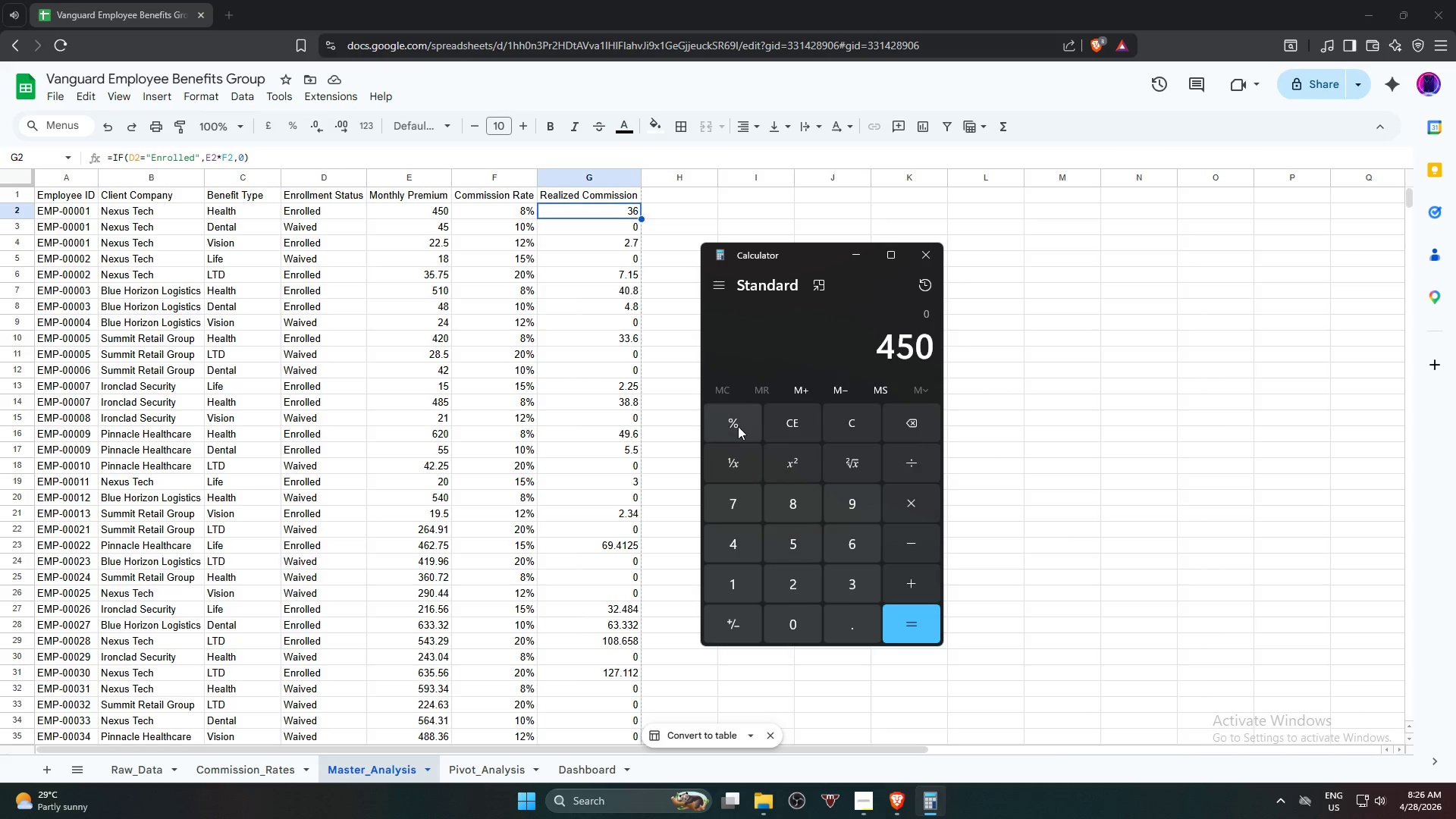 
left_click([738, 426])
 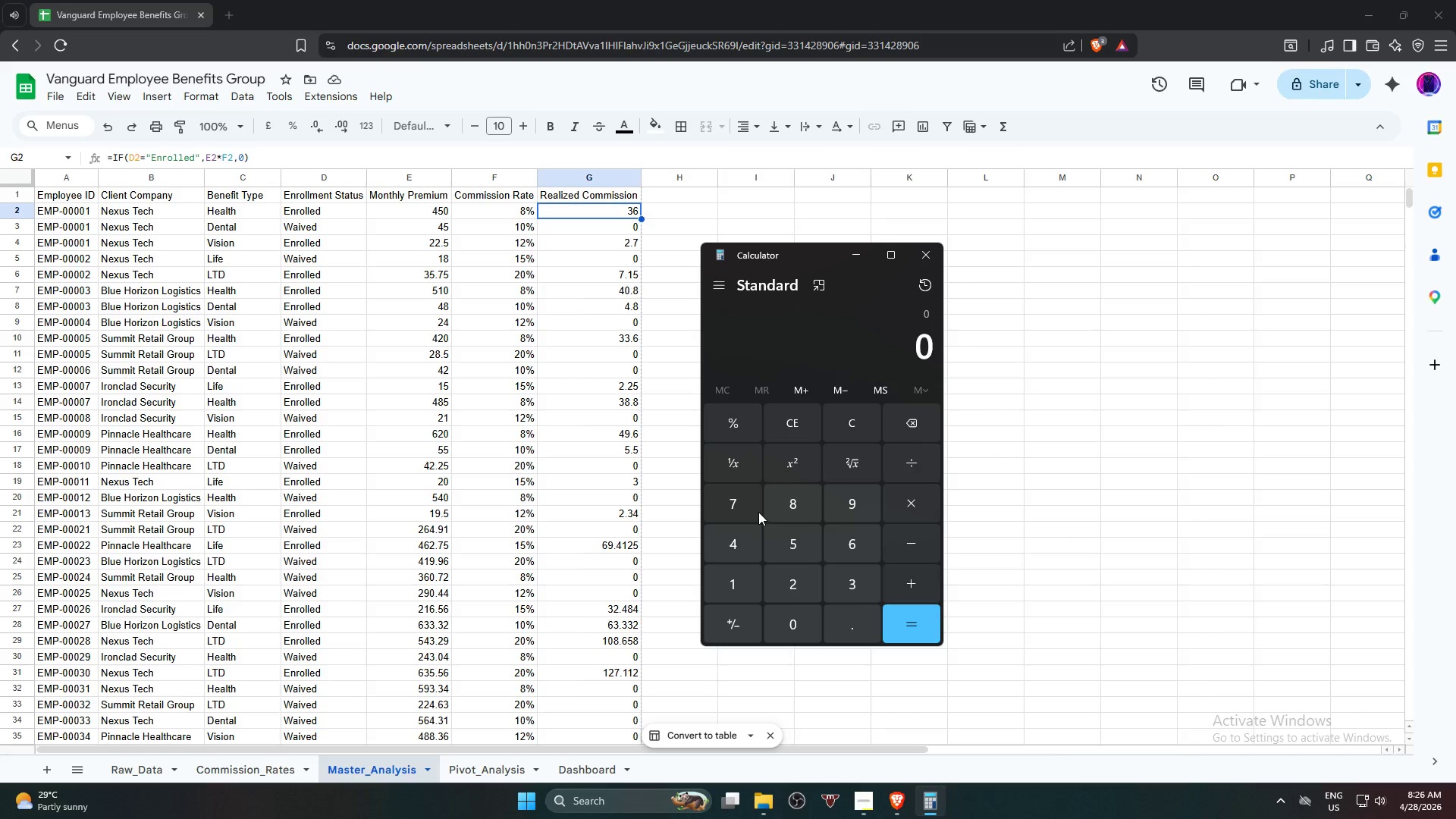 
double_click([725, 422])
 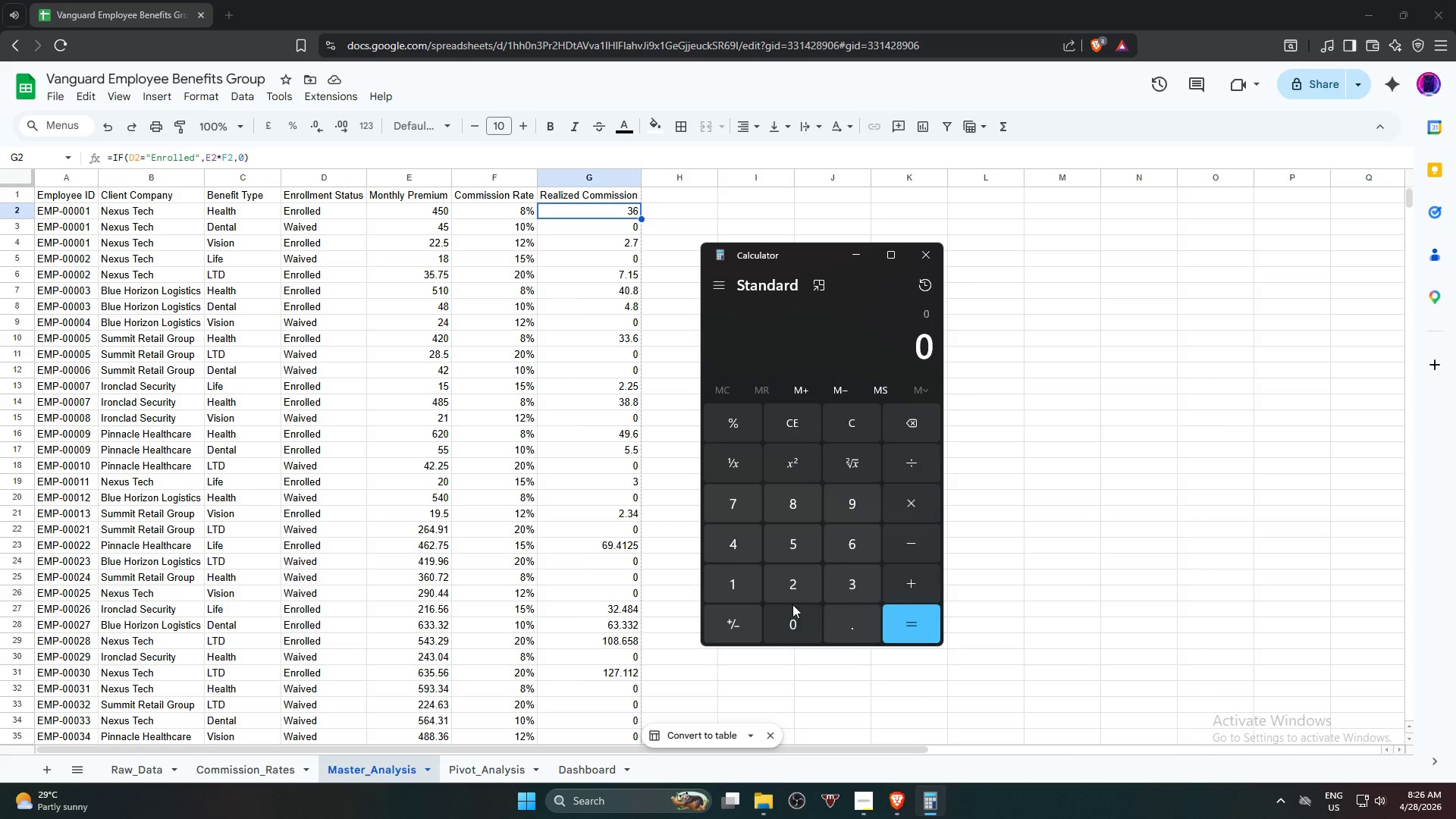 
left_click([802, 507])
 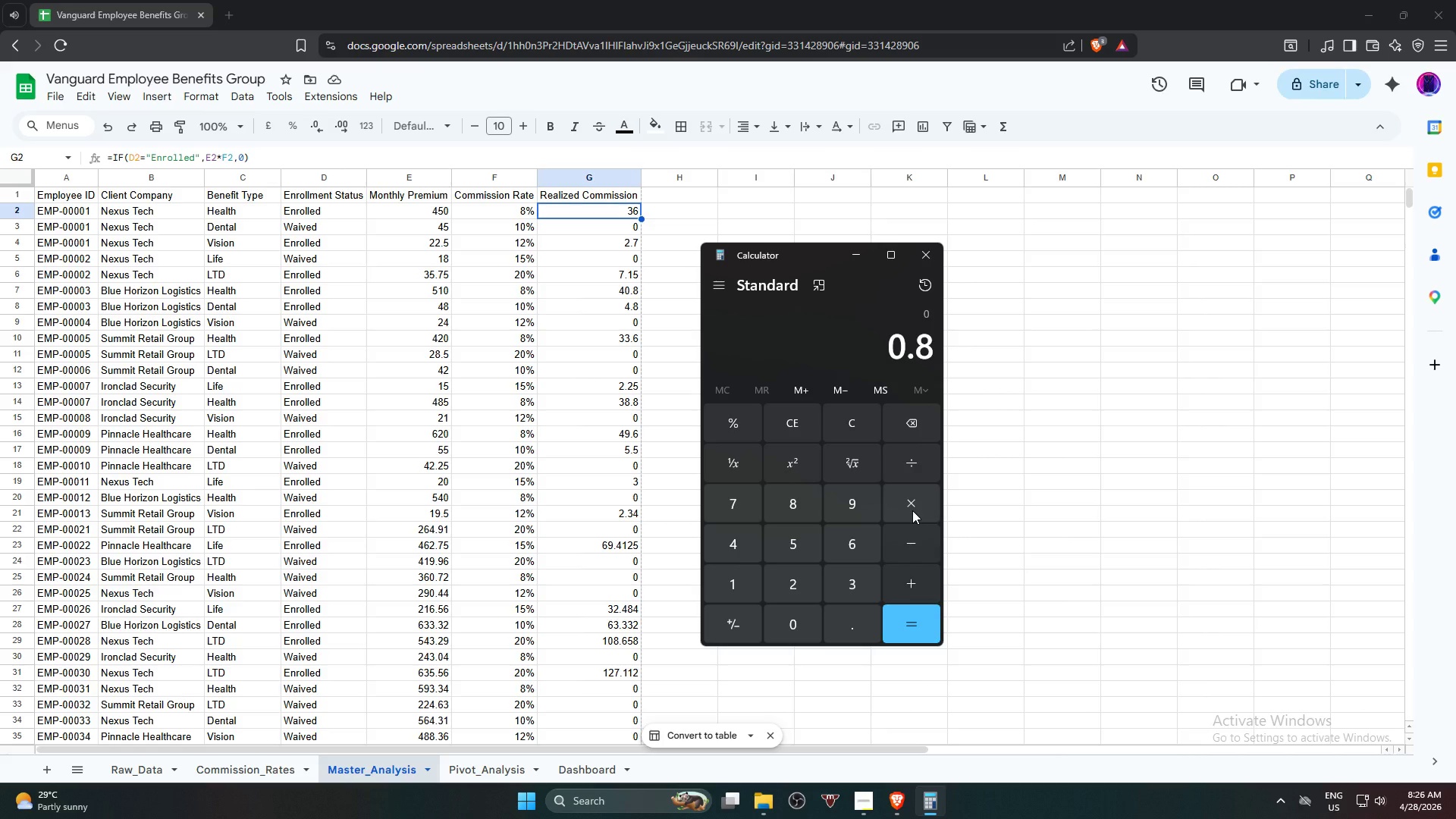 
left_click([912, 510])
 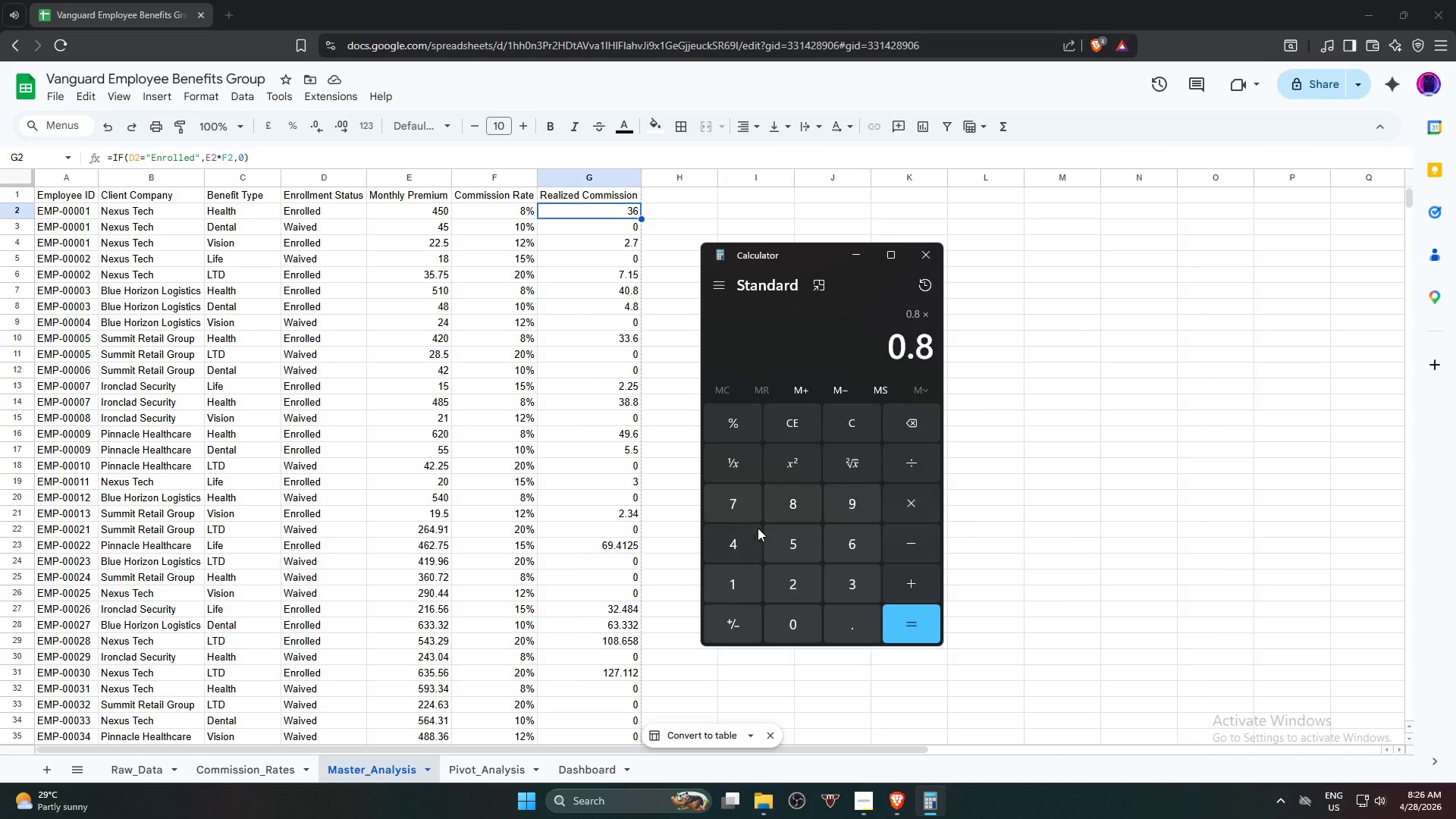 
left_click([745, 540])
 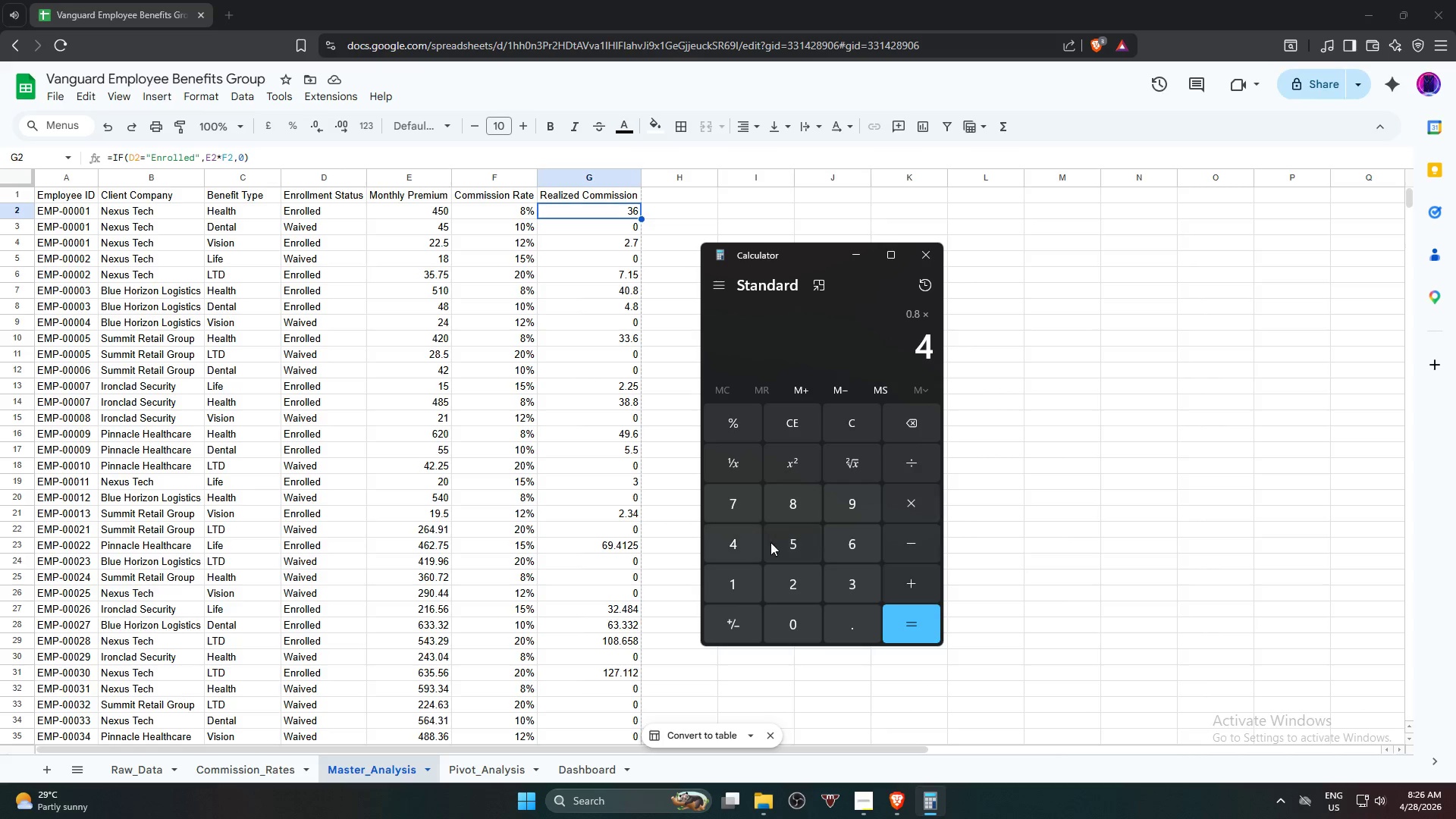 
left_click_drag(start_coordinate=[787, 544], to_coordinate=[792, 547])
 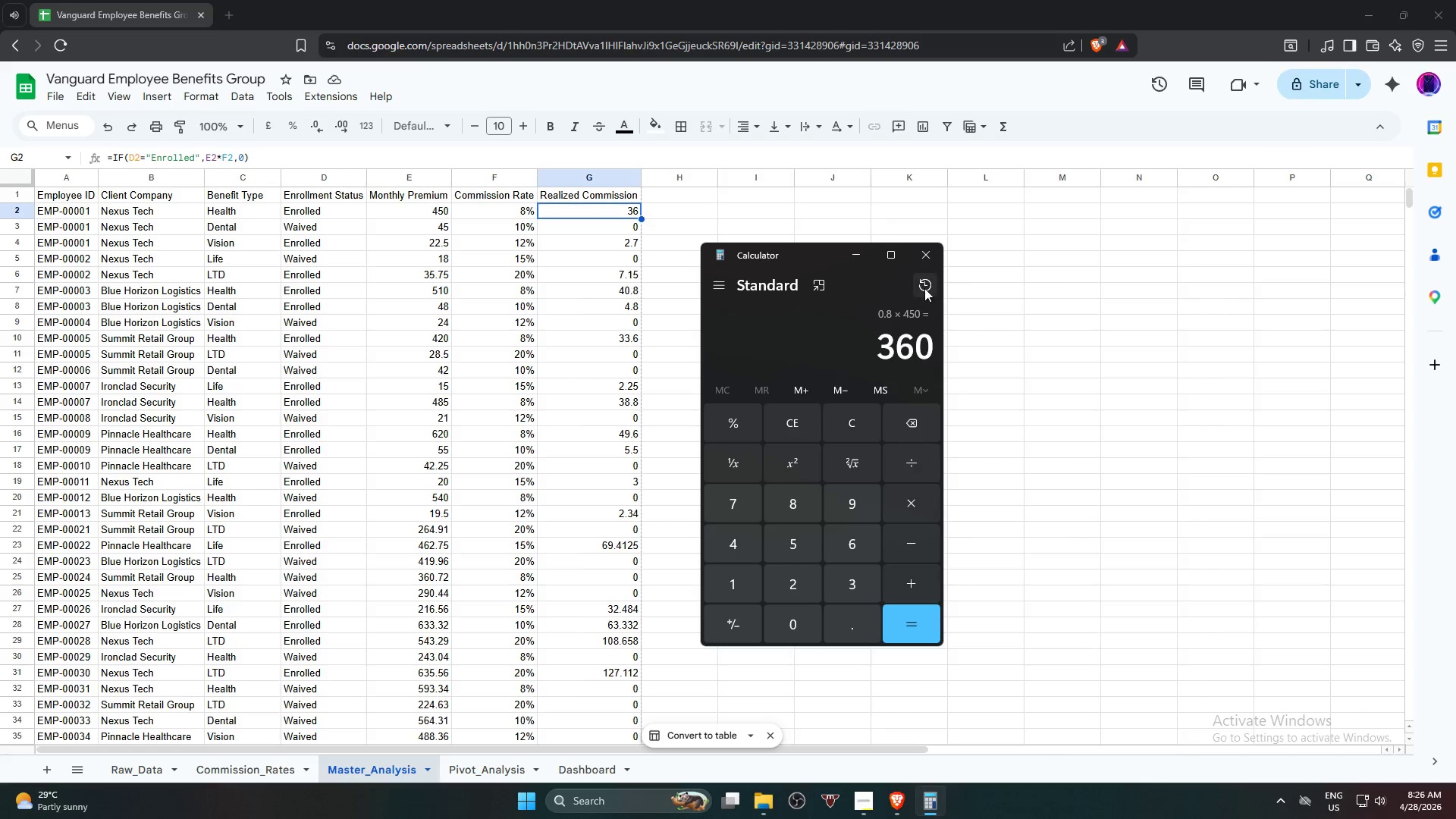 
wait(10.72)
 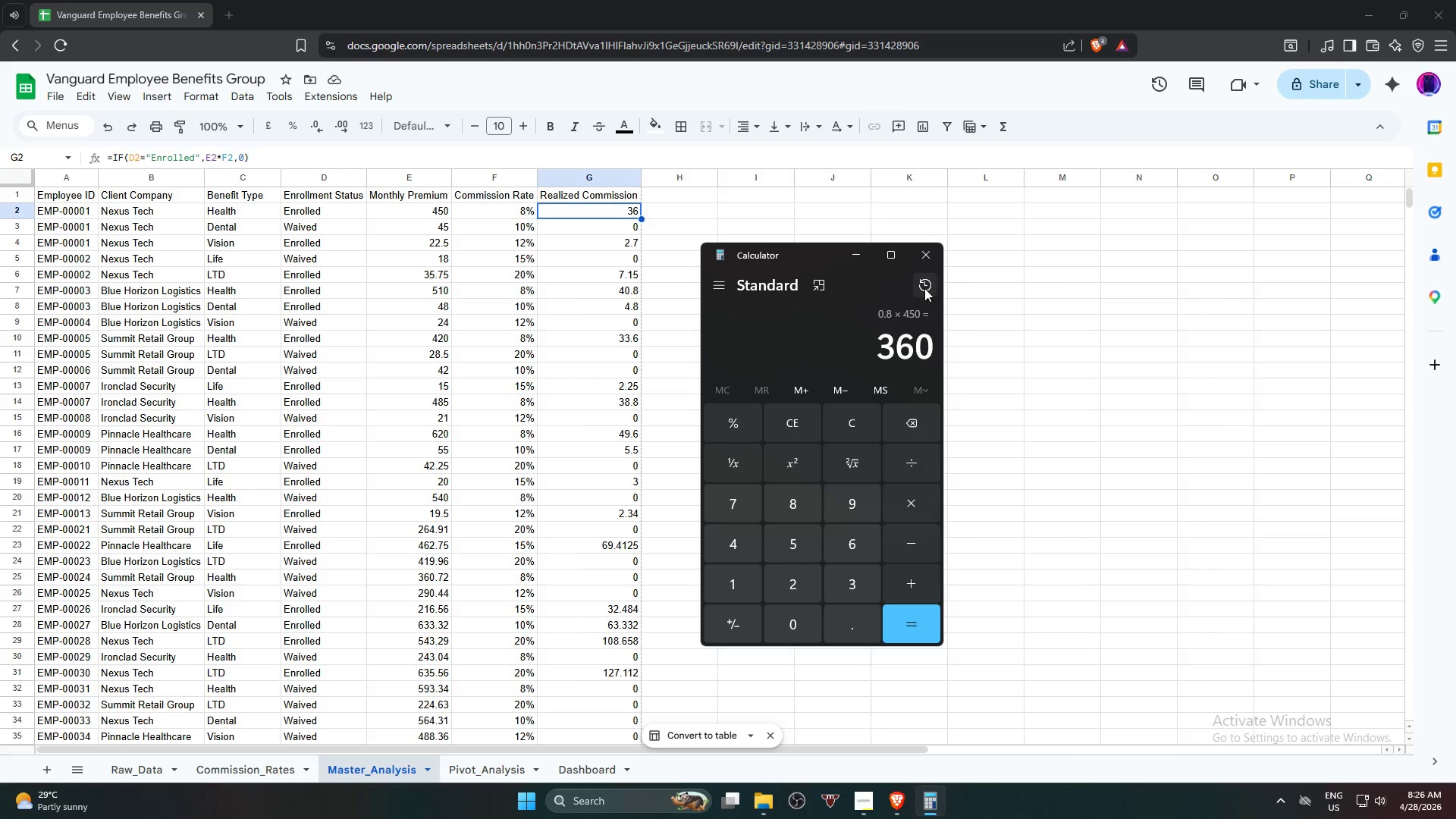 
left_click([926, 259])
 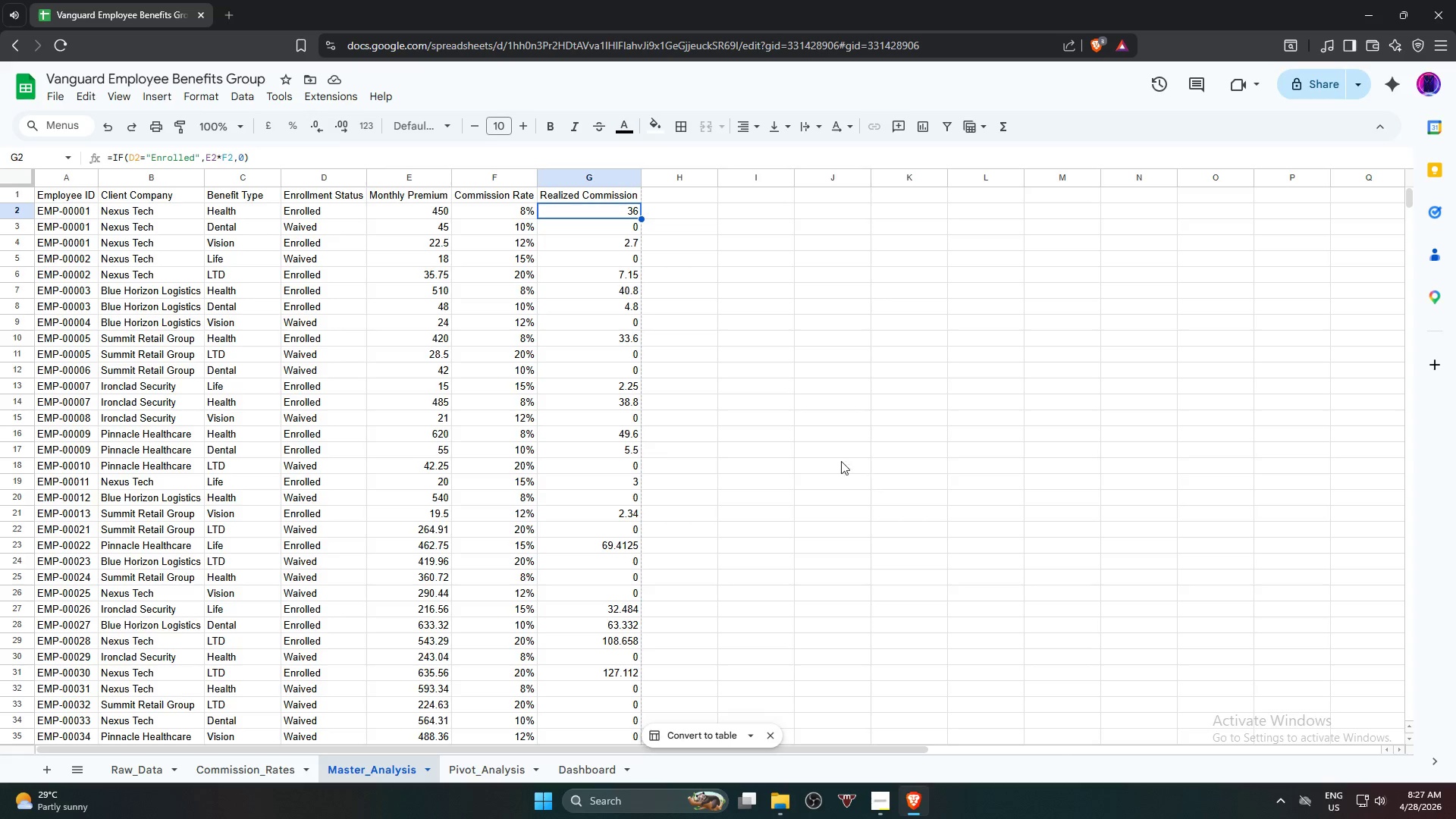 
left_click([799, 468])
 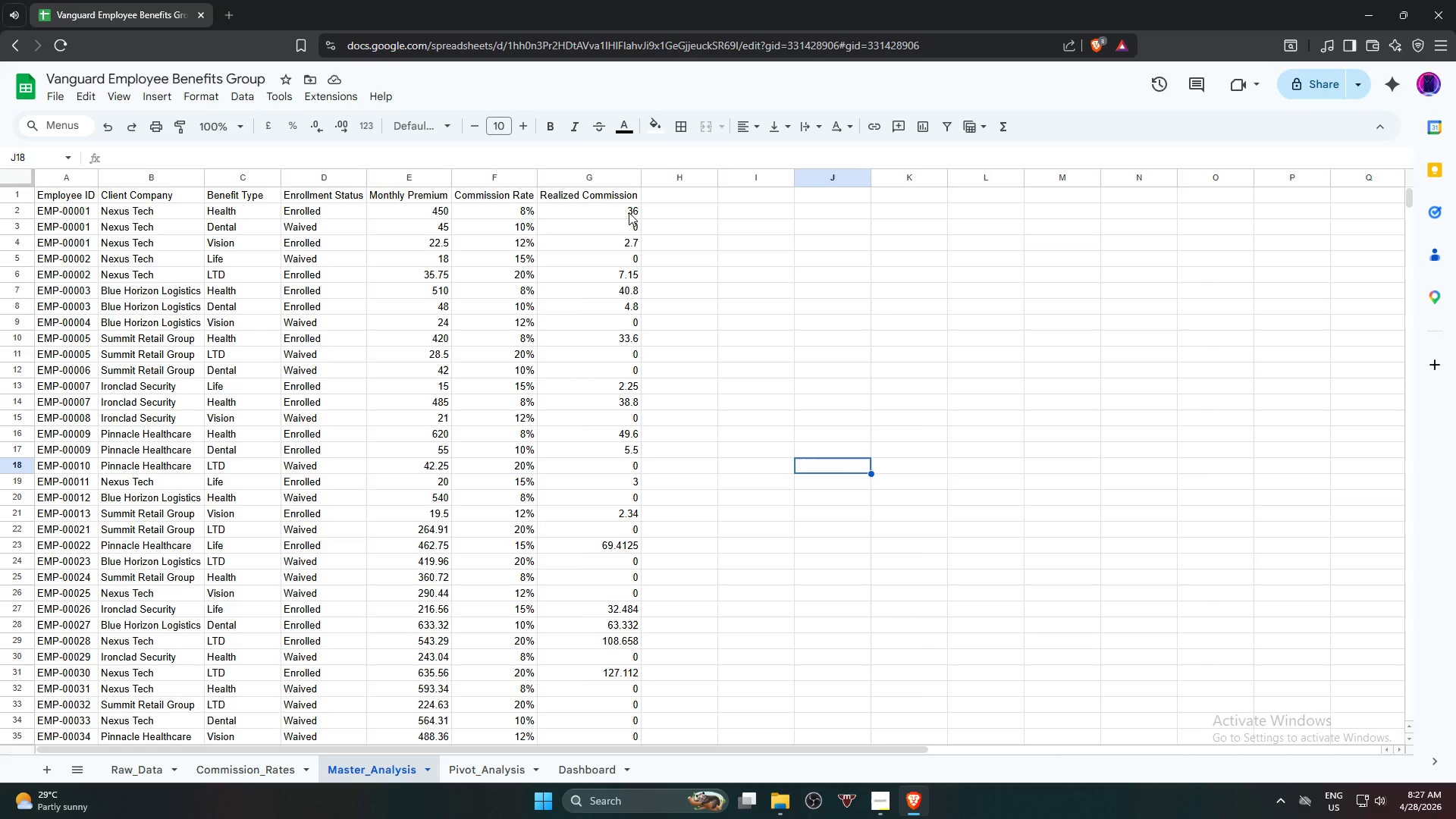 
left_click([629, 212])
 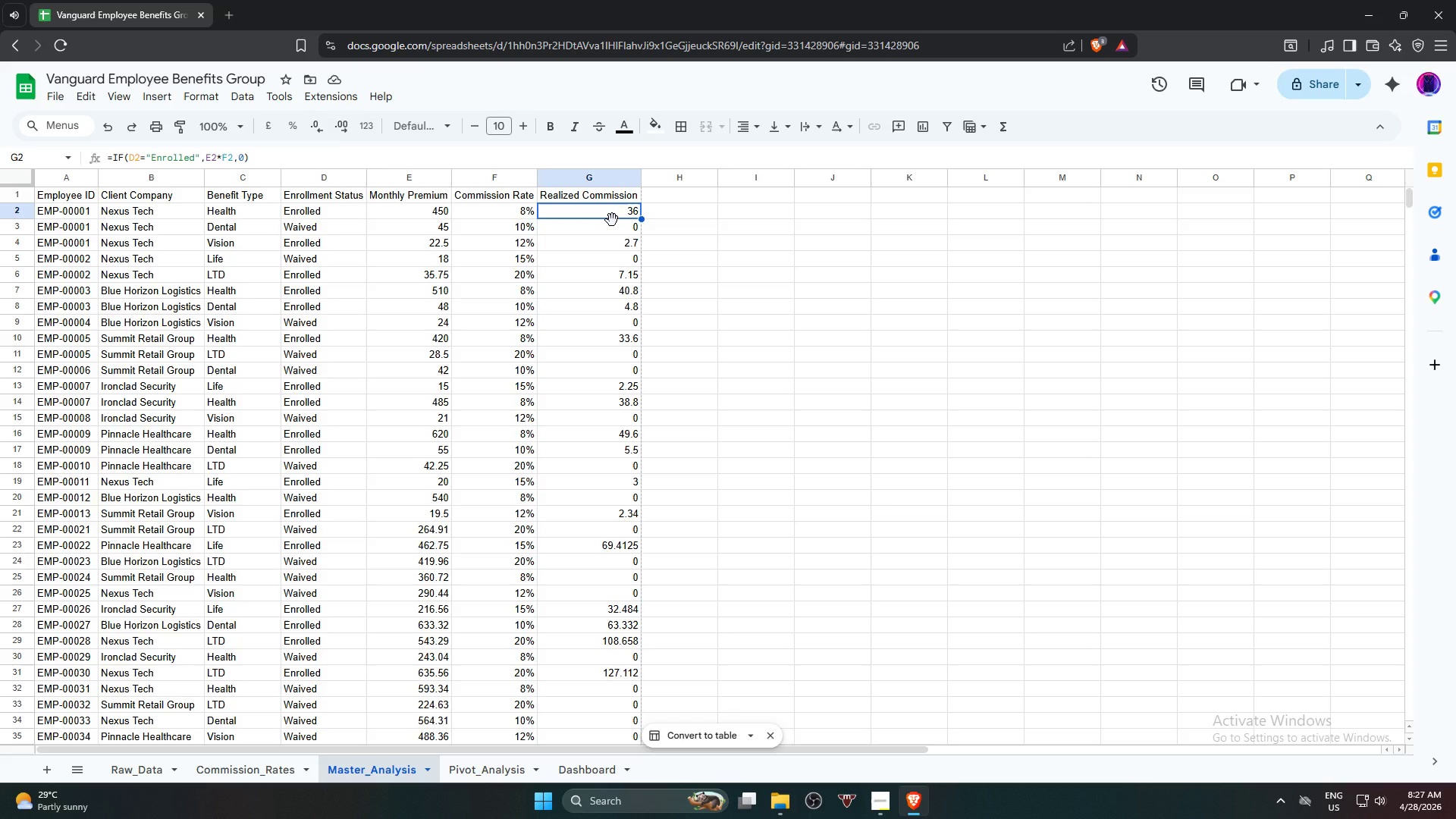 
wait(12.27)
 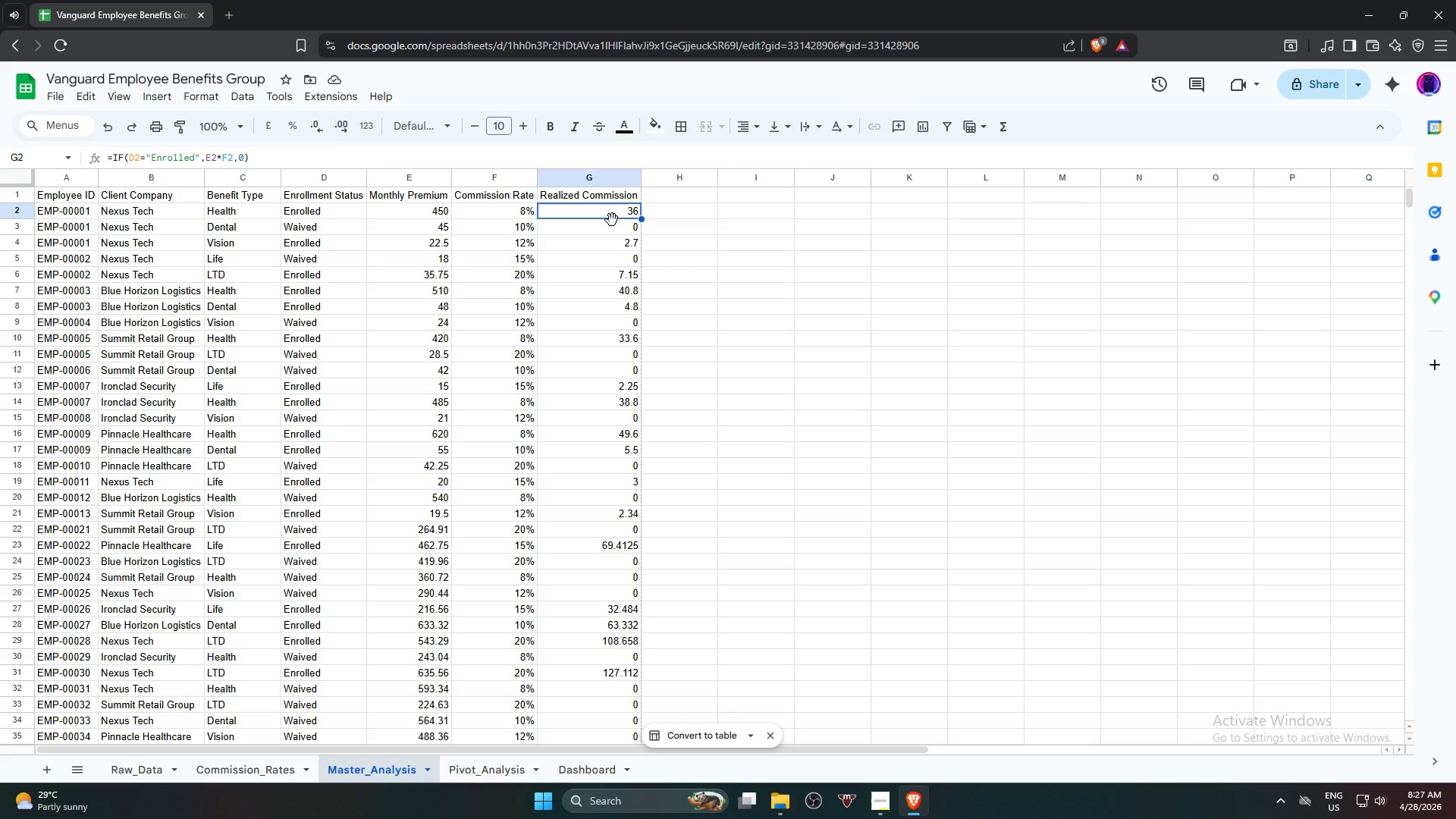 
left_click([739, 270])
 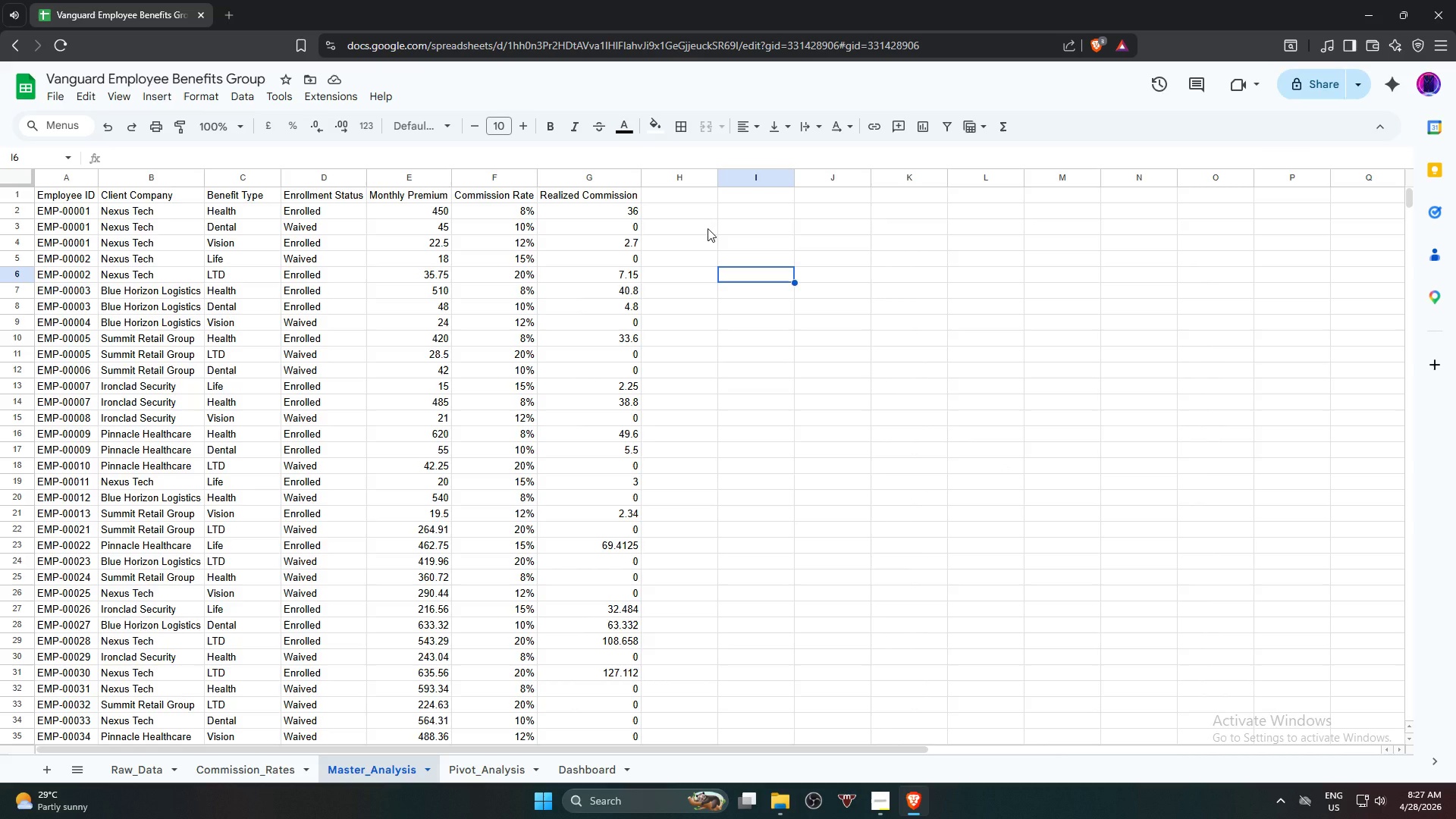 
wait(21.95)
 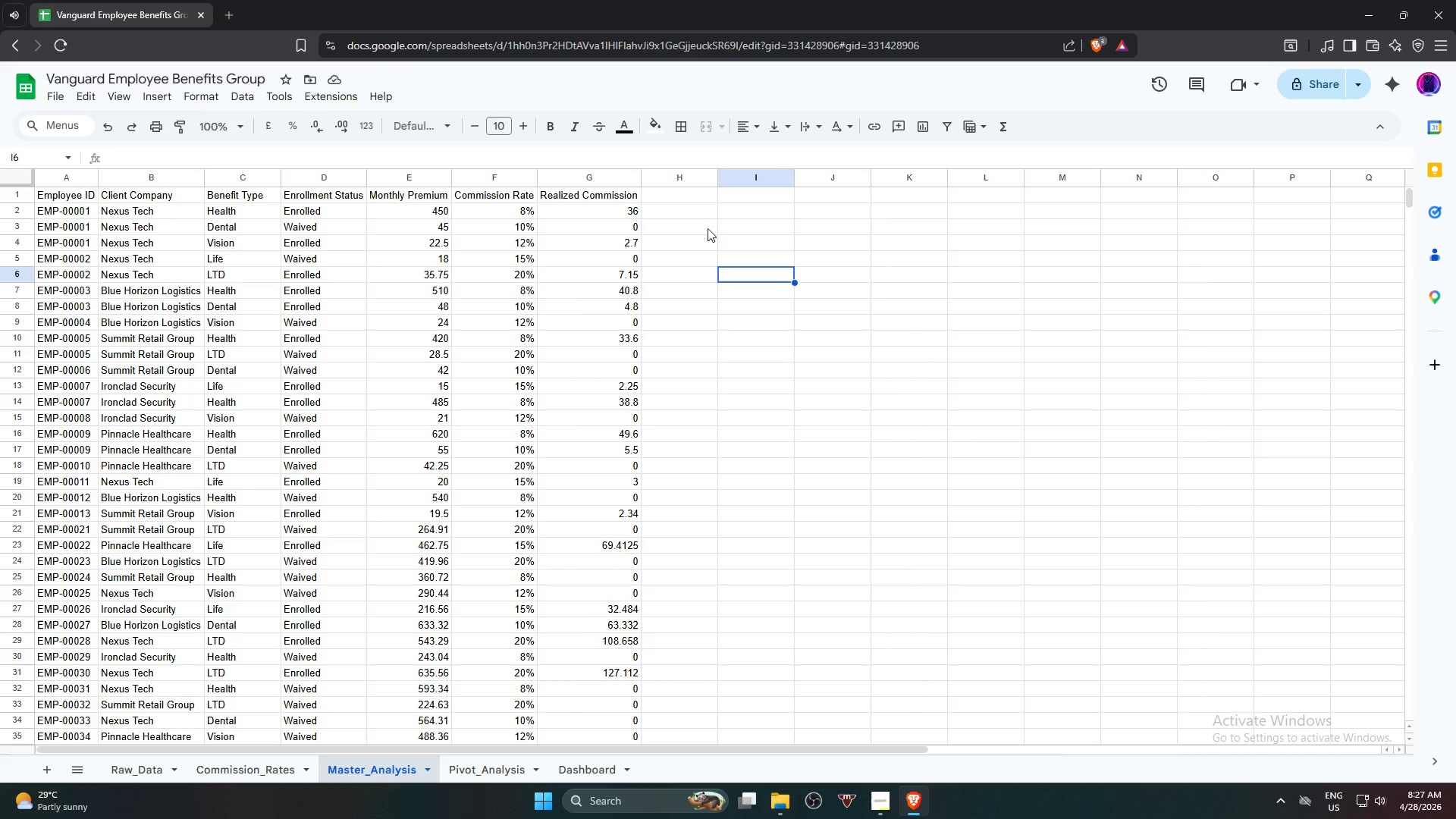 
left_click([690, 197])
 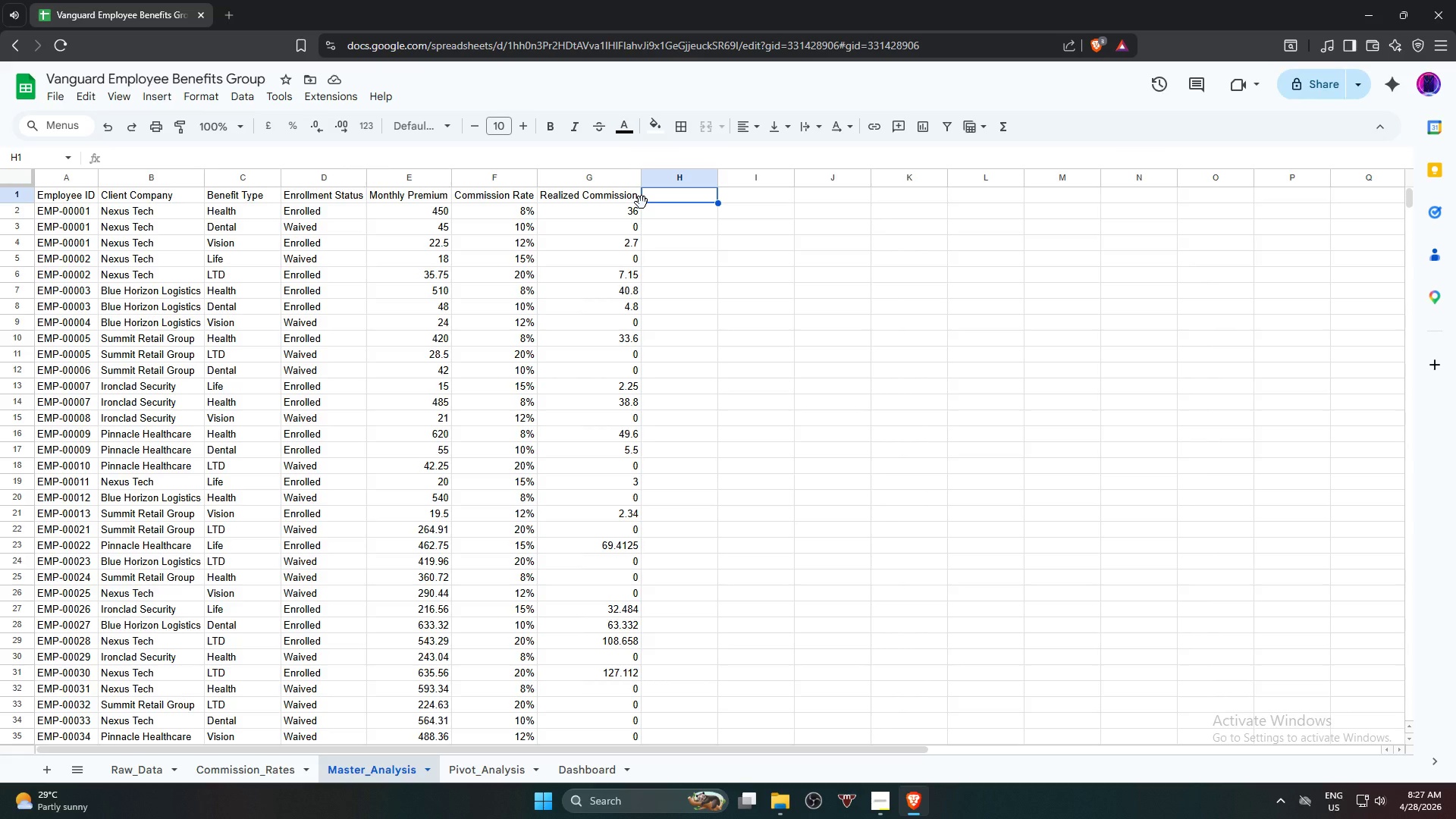 
wait(10.33)
 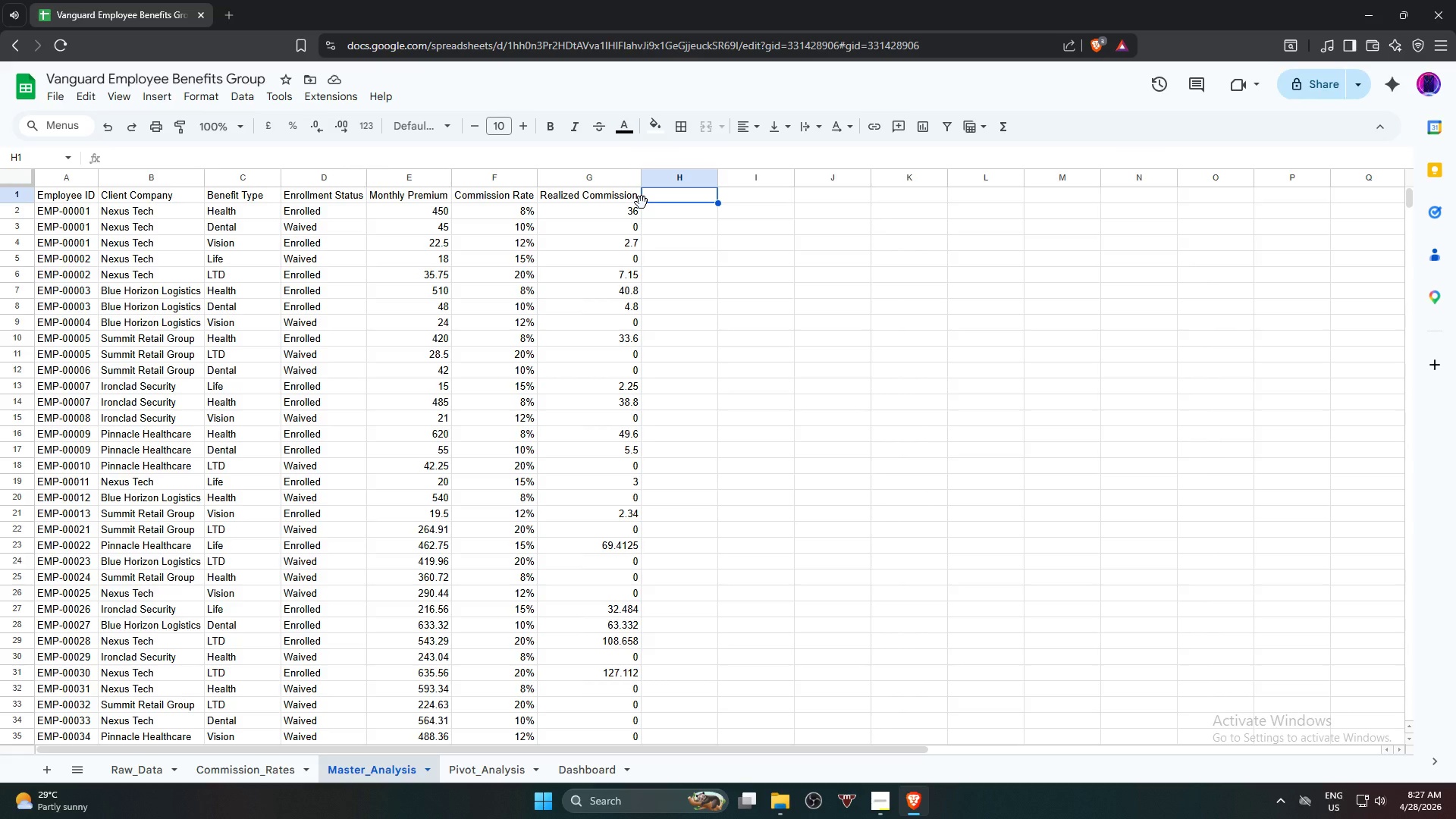 
left_click([623, 212])
 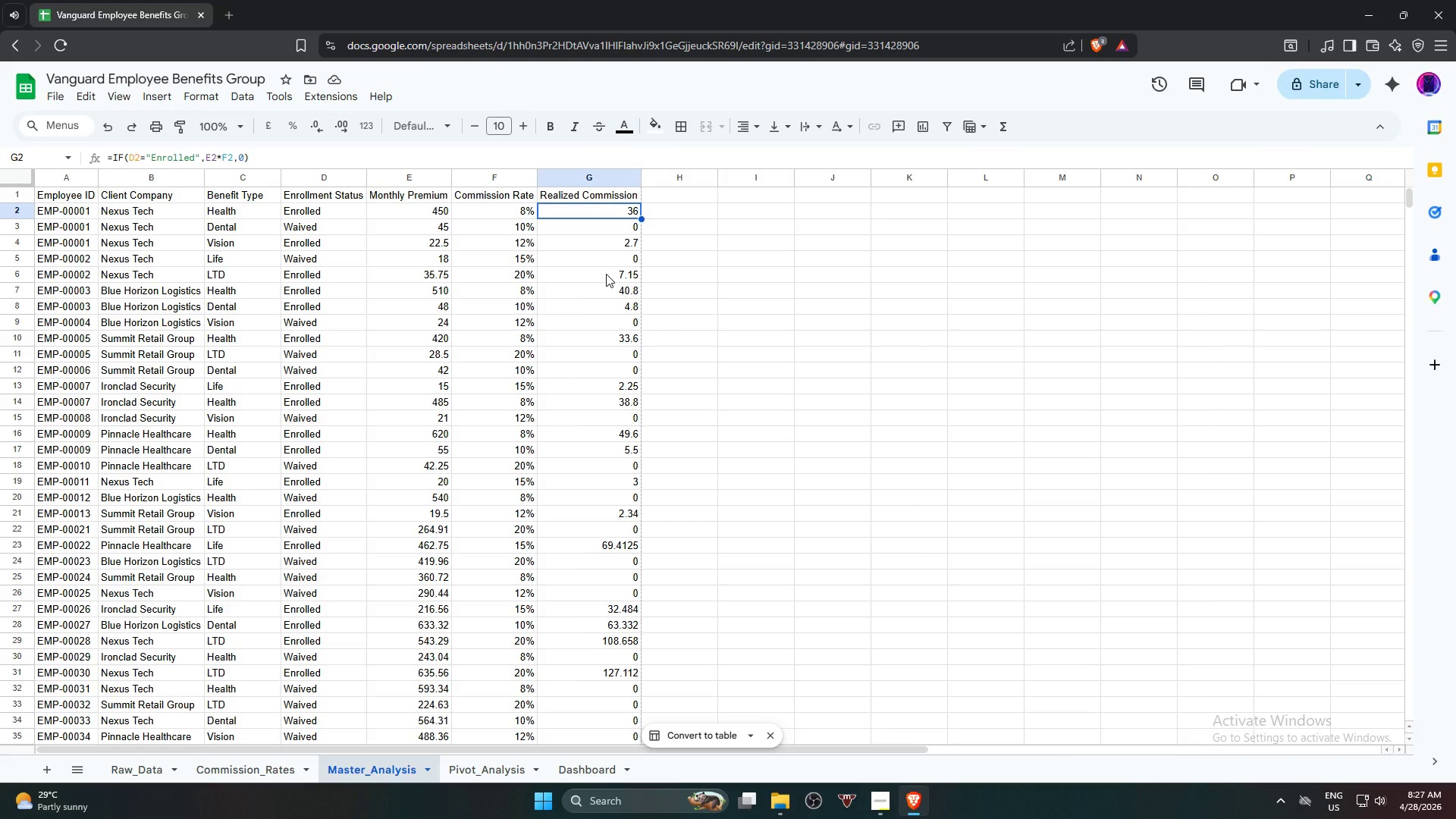 
wait(13.94)
 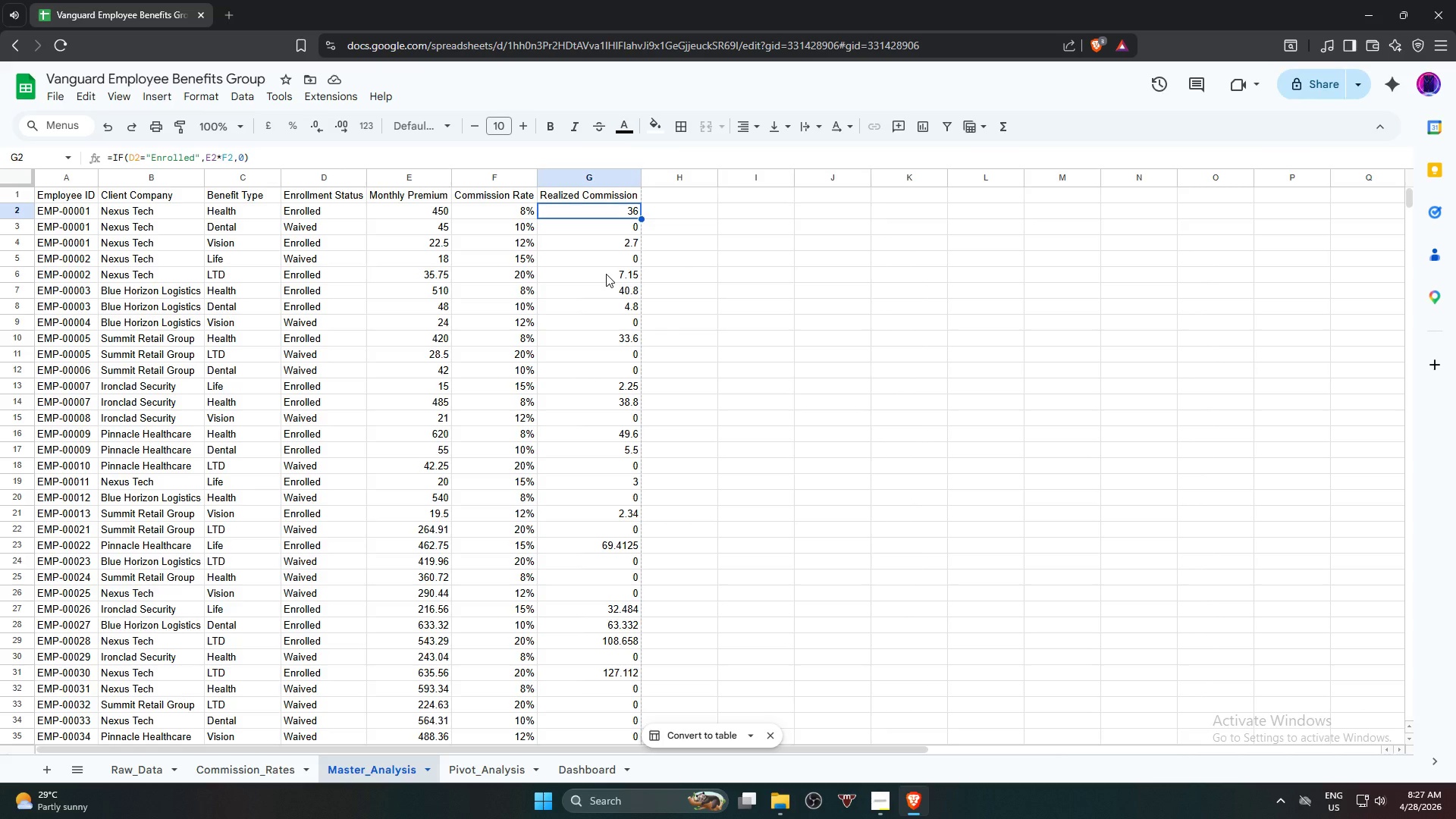 
key(ArrowDown)
 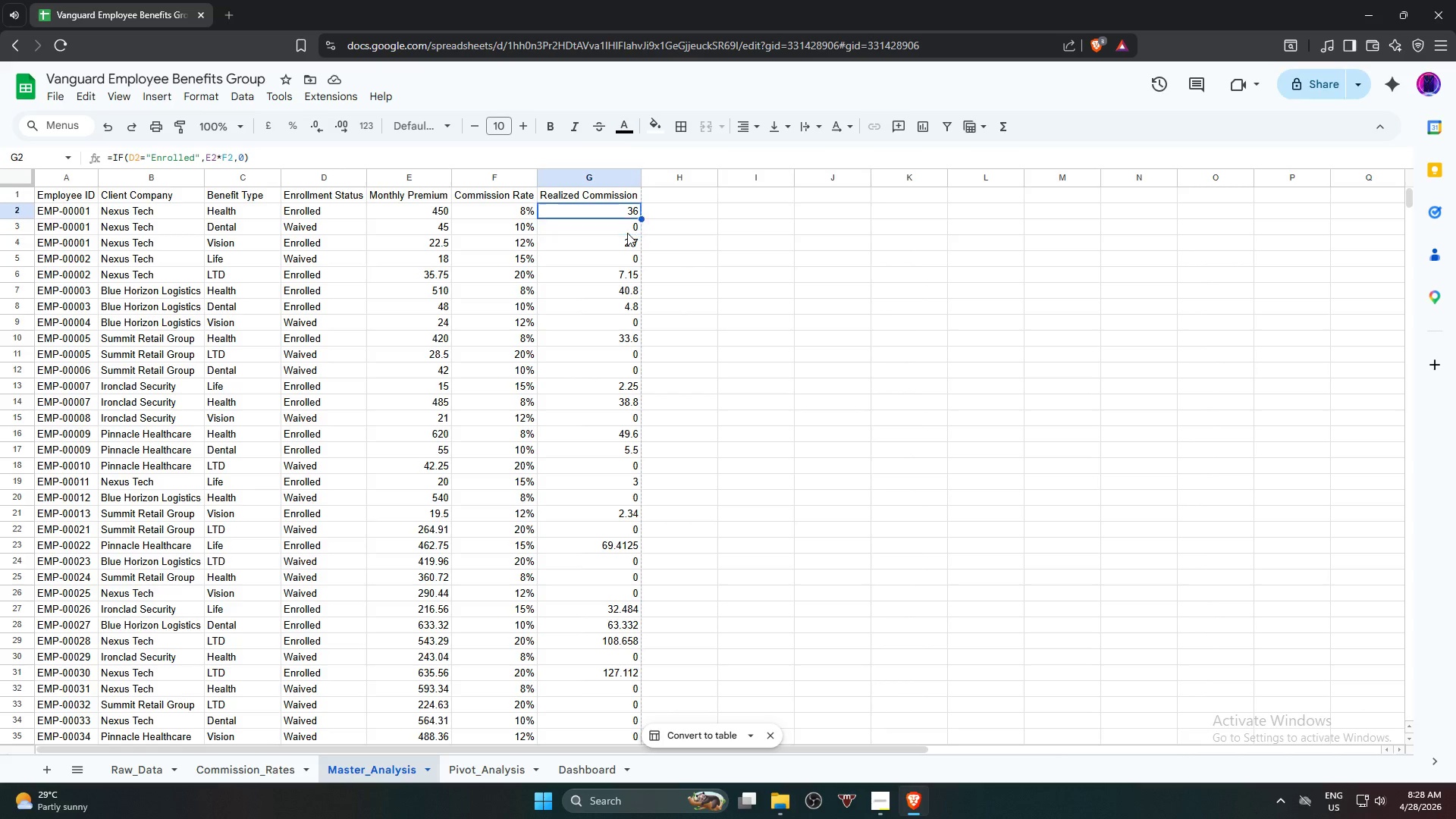 
key(ArrowUp)
 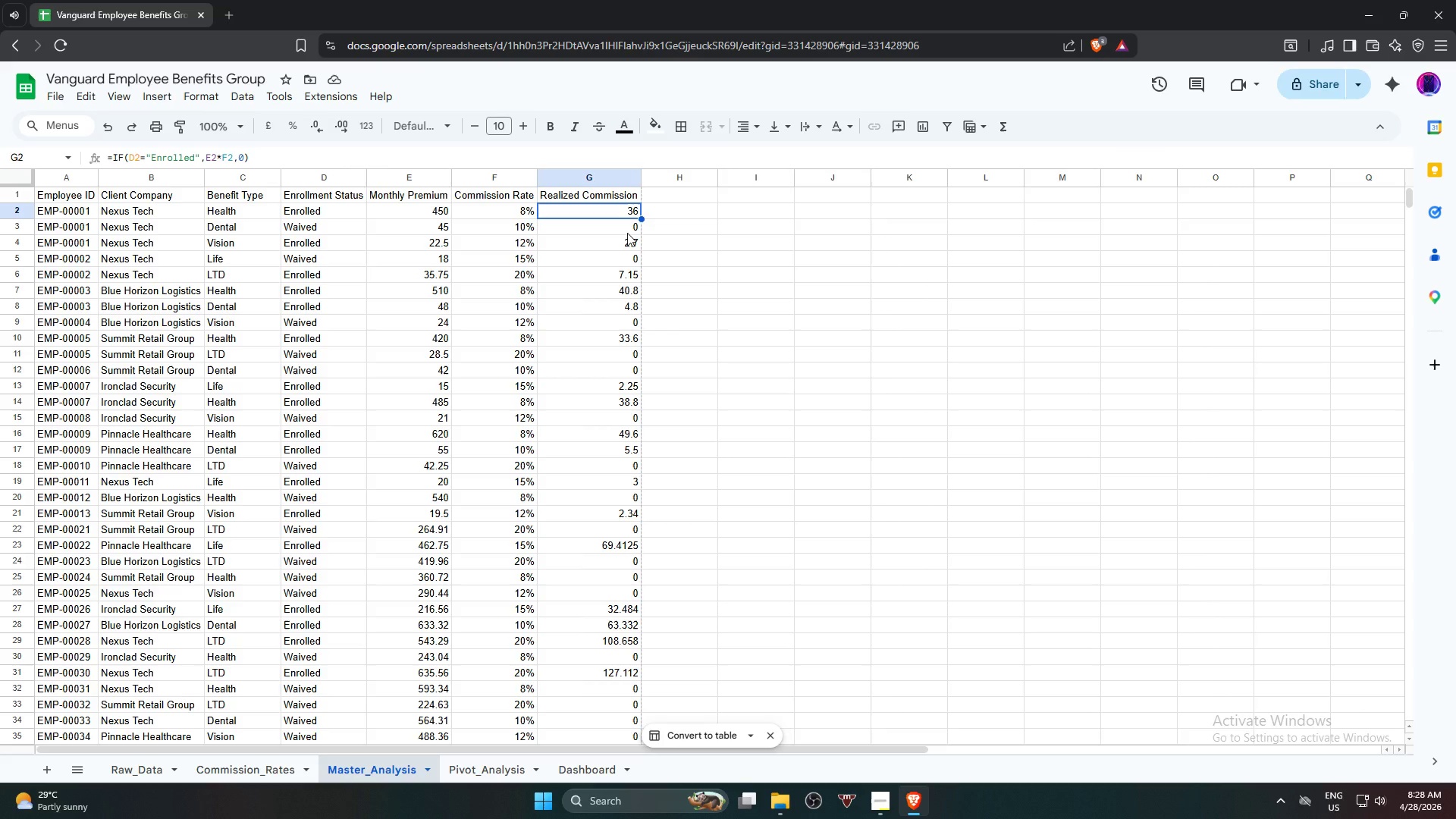 
wait(14.0)
 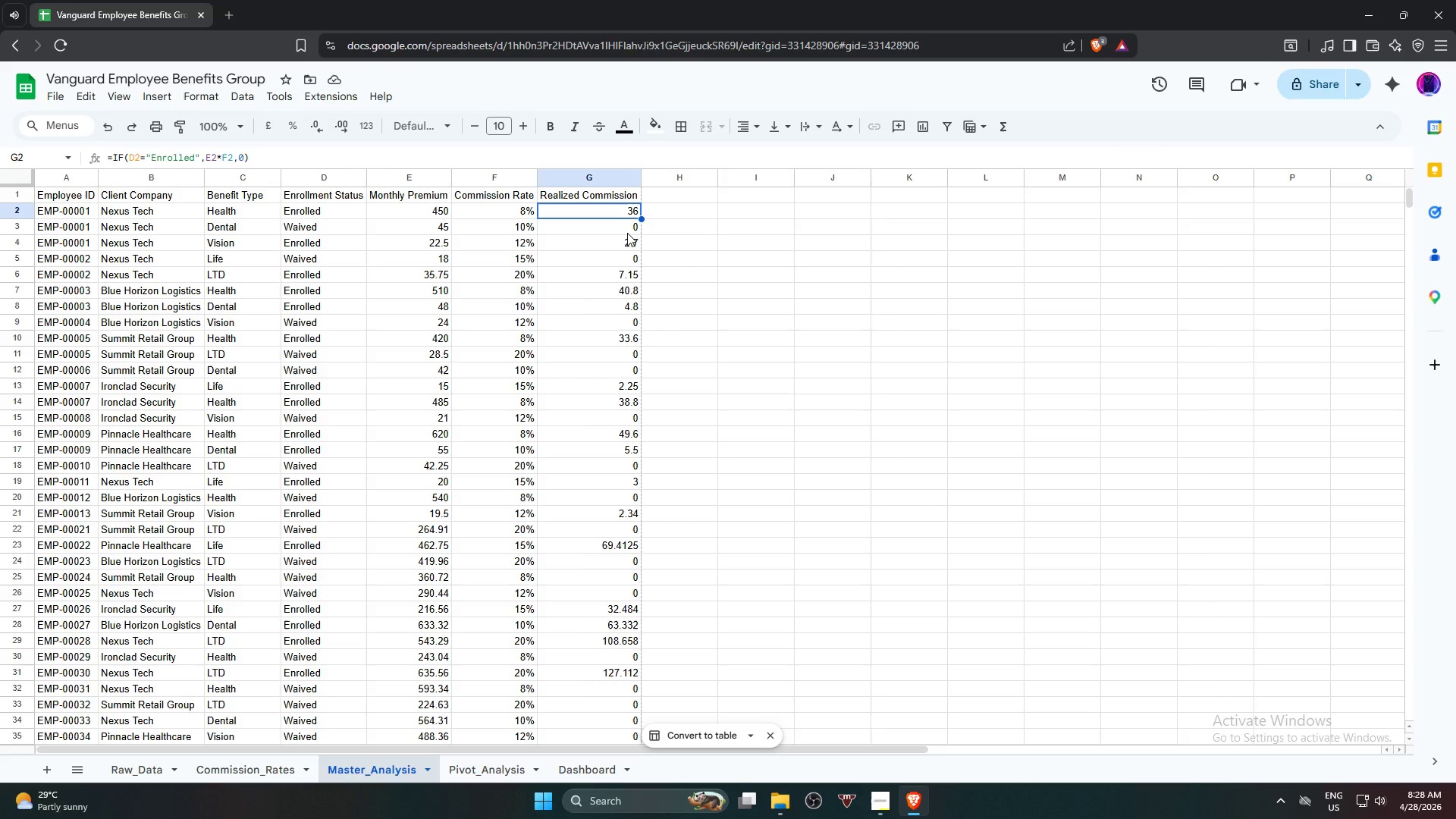 
left_click([685, 193])
 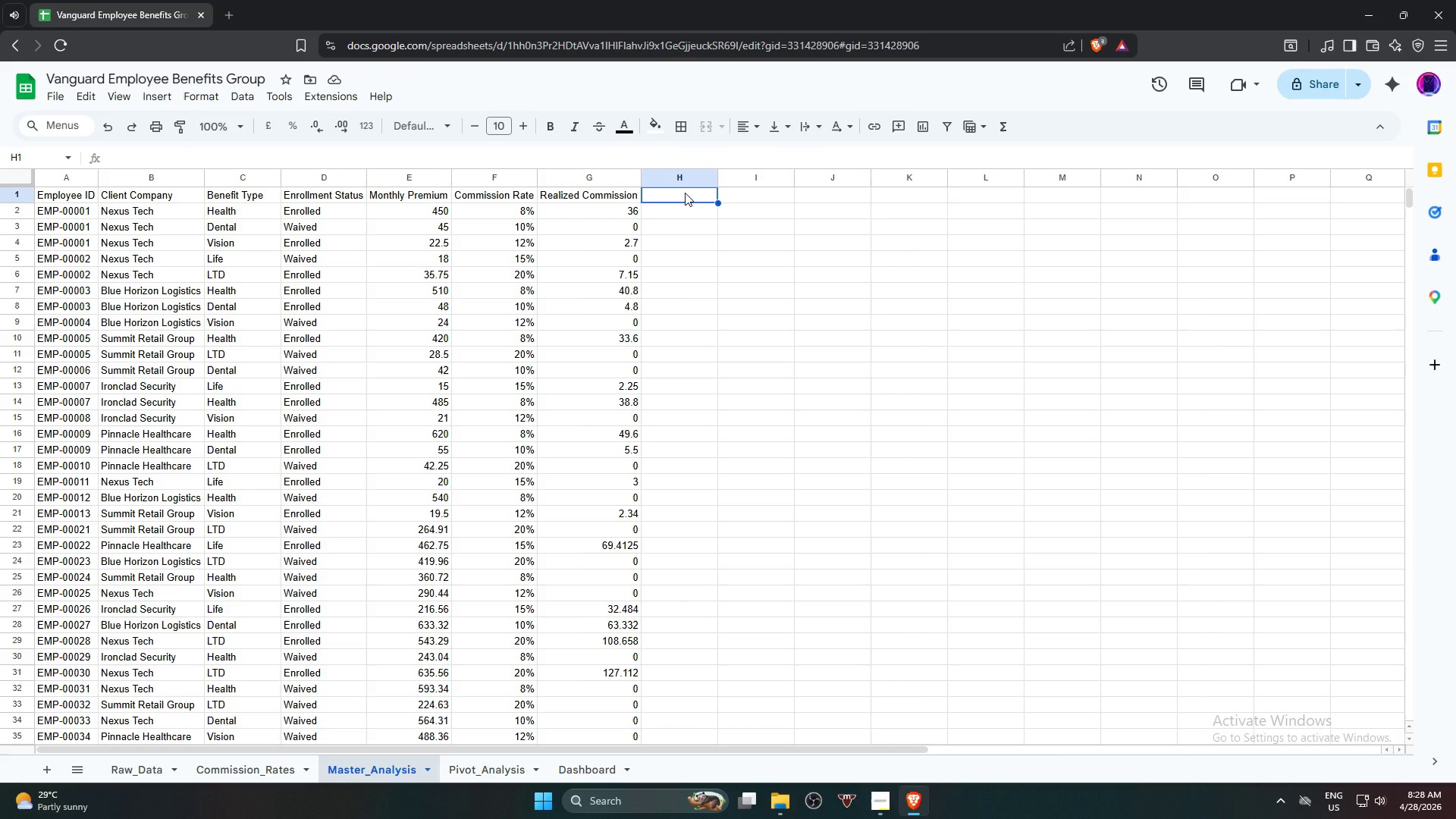 
type(Pontential Commission)
 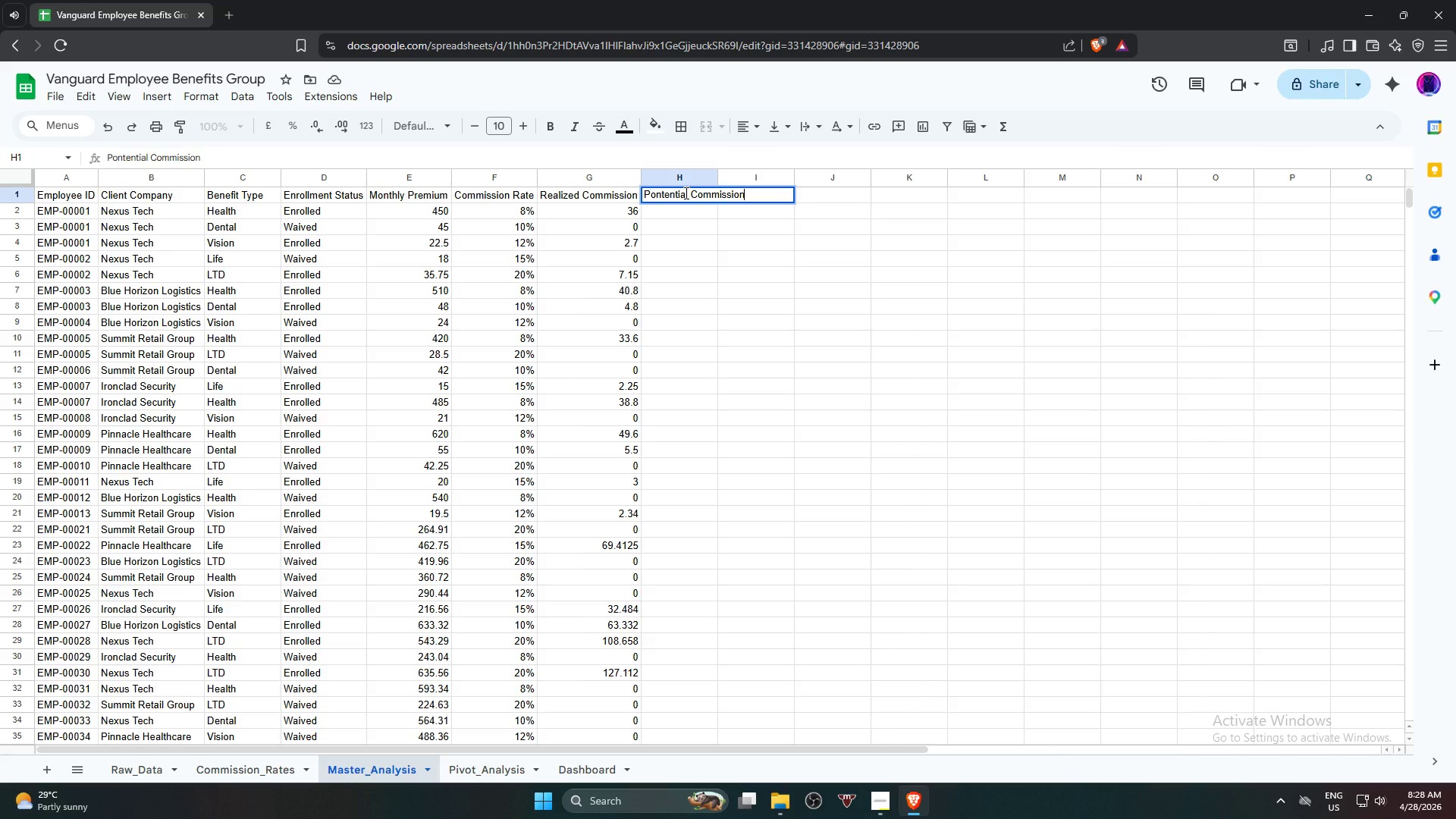 
key(Enter)
 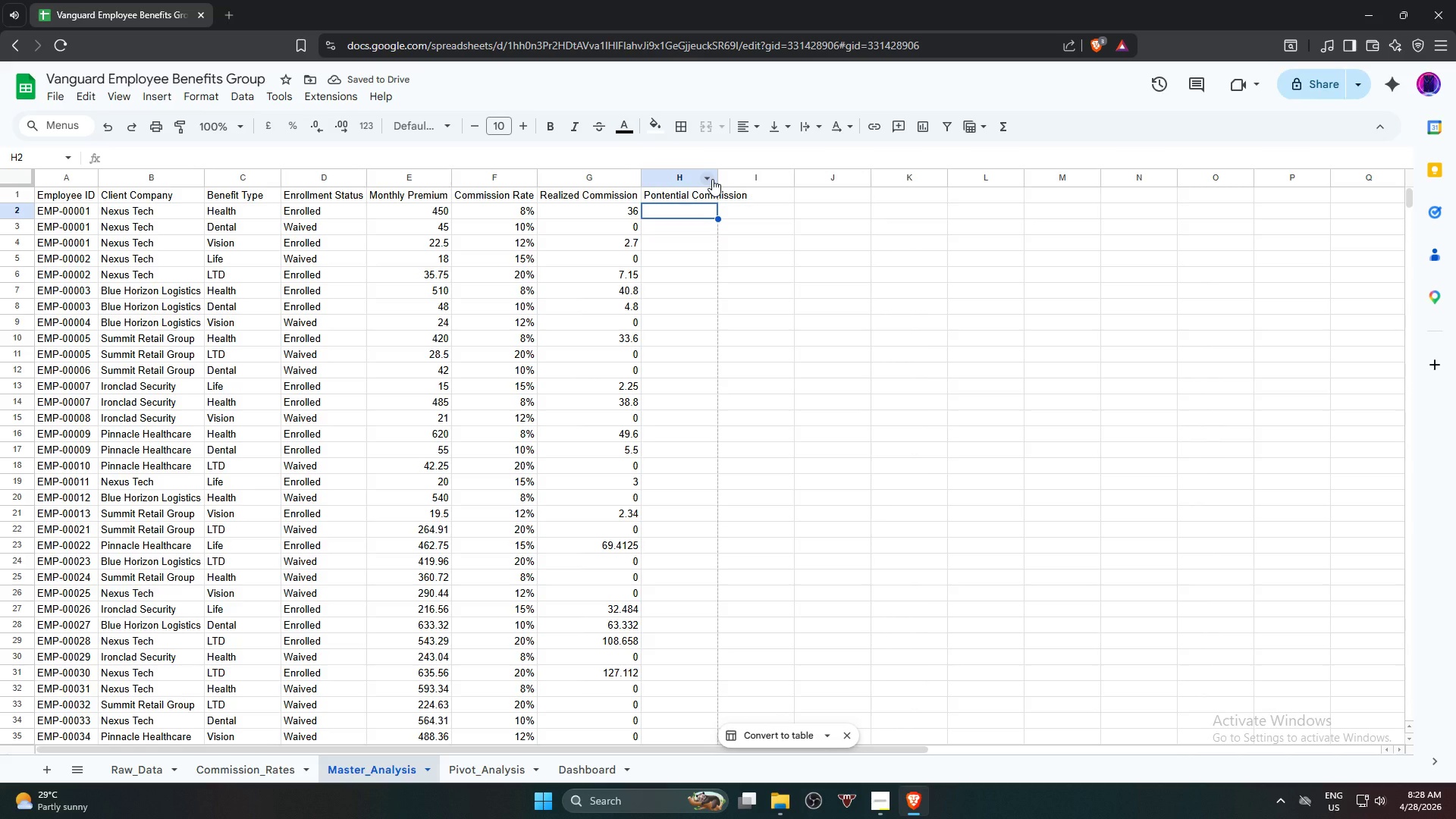 
double_click([719, 180])
 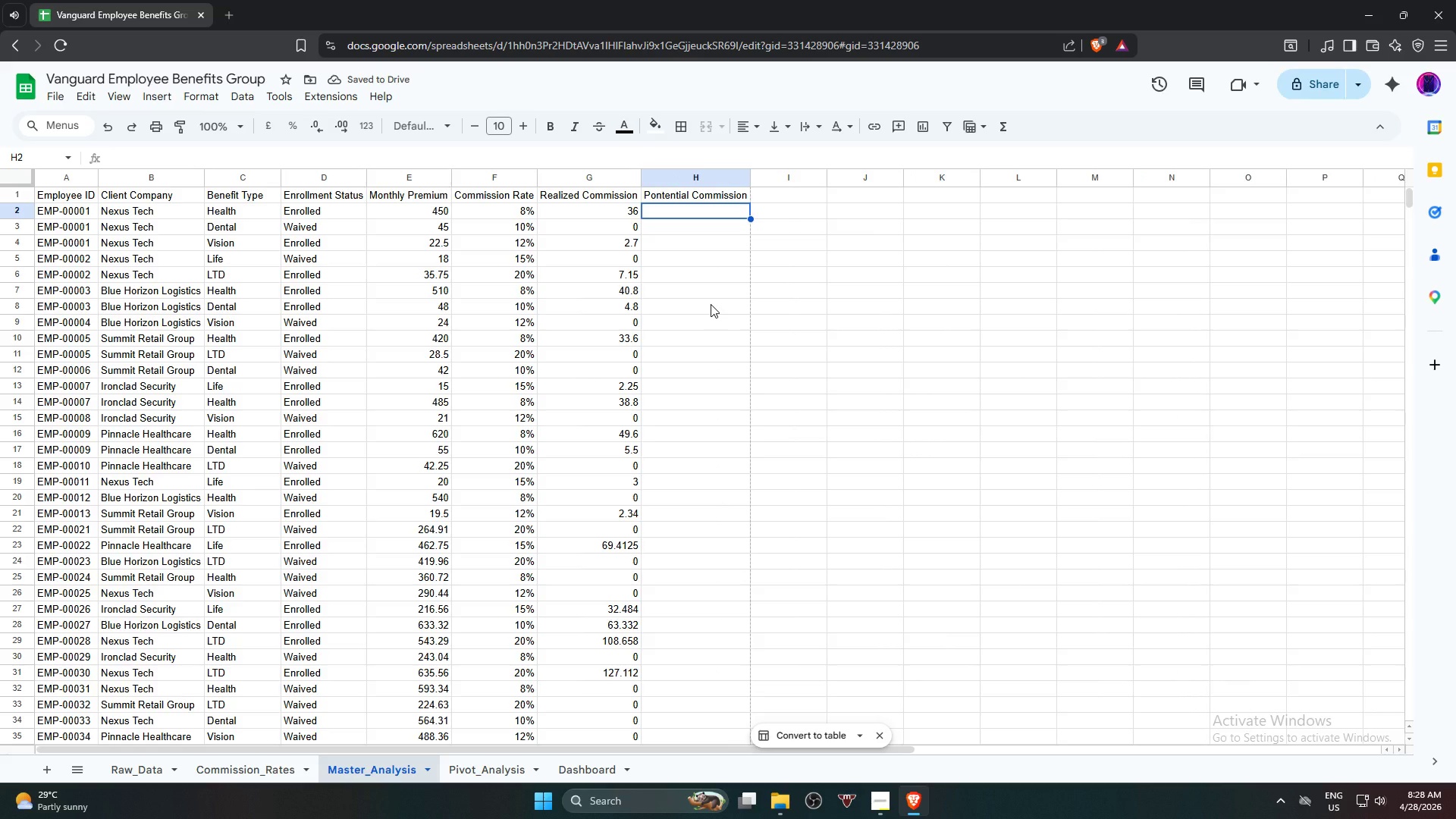 
key(Equal)
 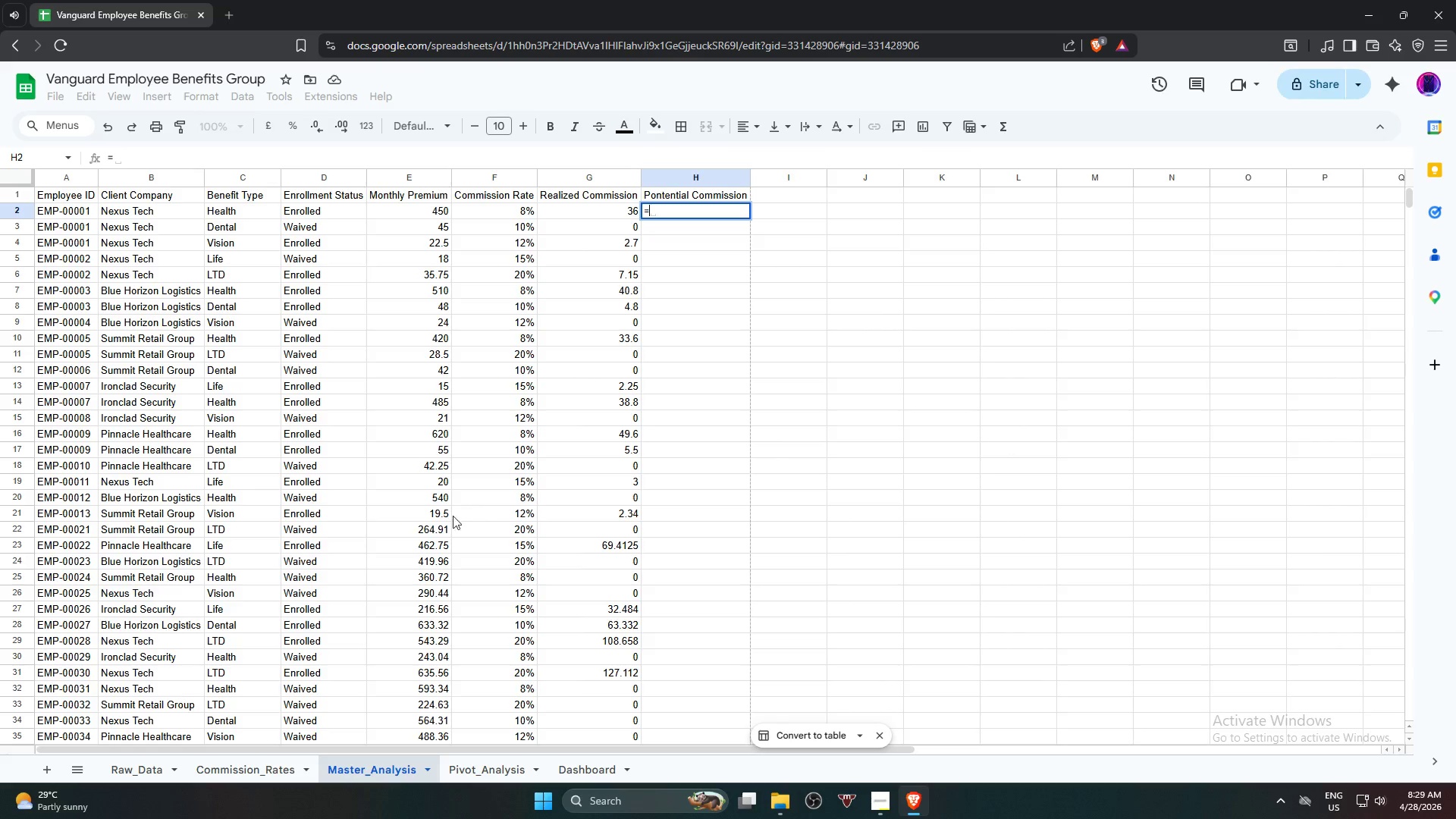 
wait(21.34)
 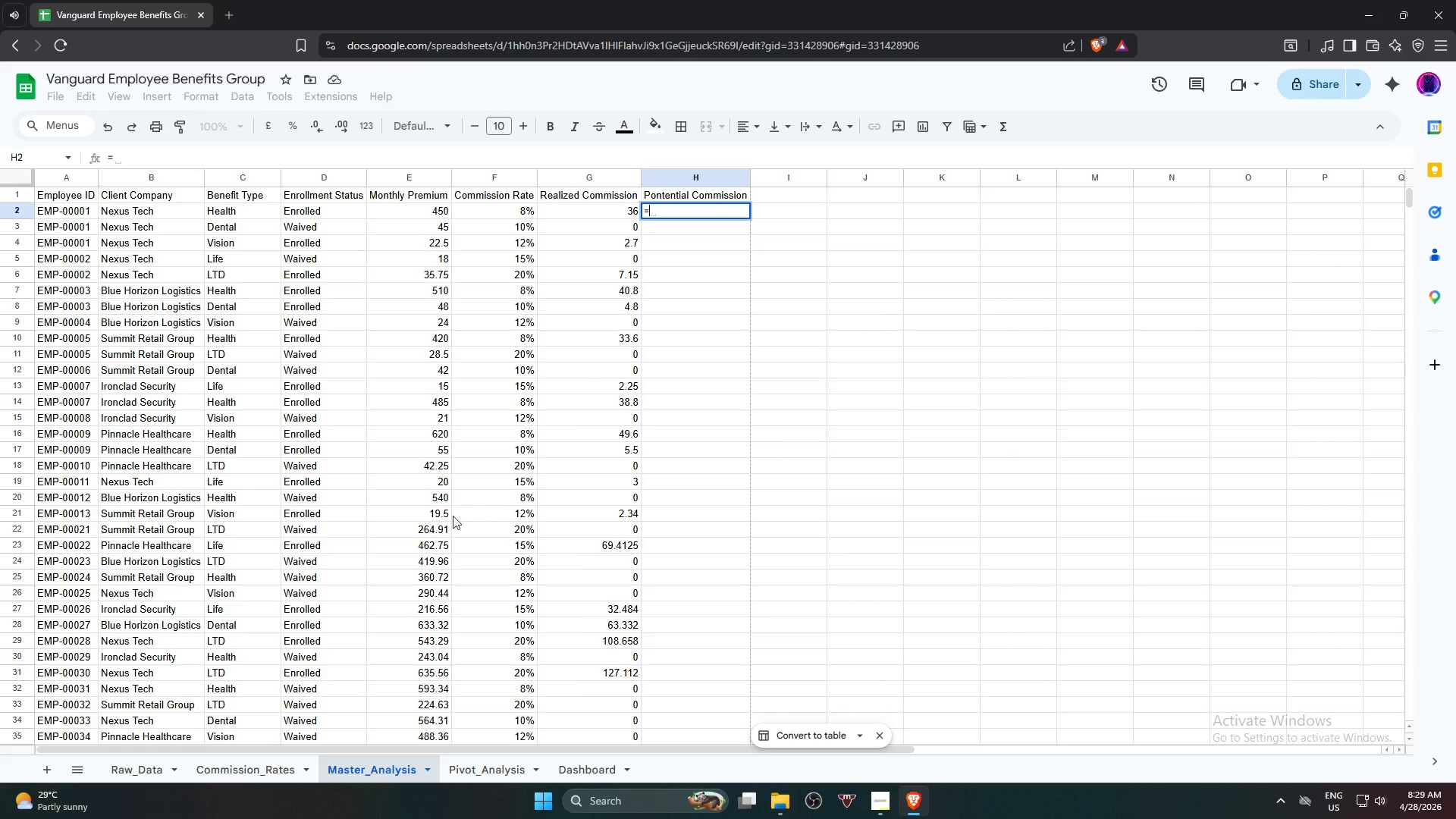 
type(if)
 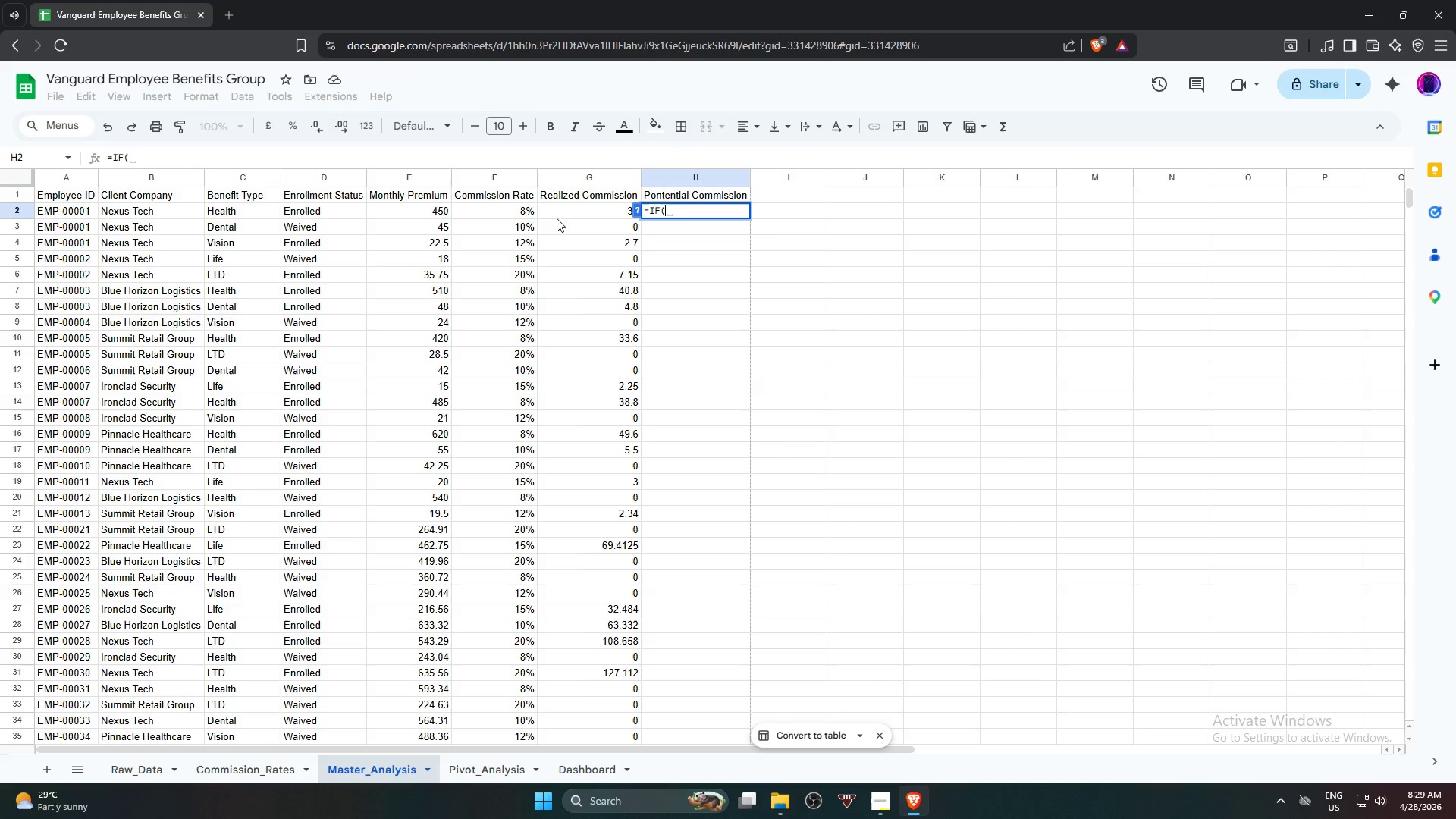 
wait(7.28)
 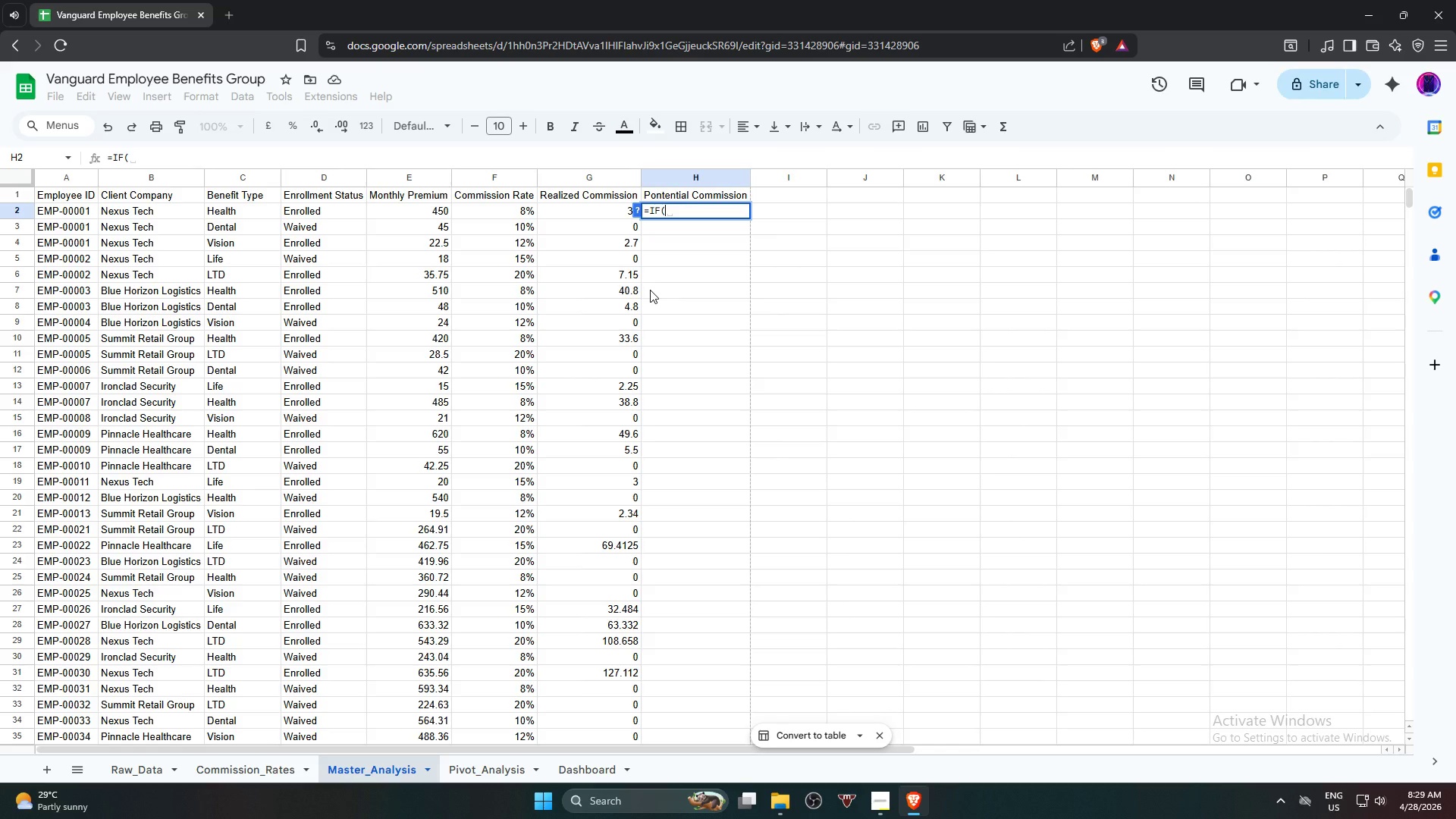 
left_click([332, 210])
 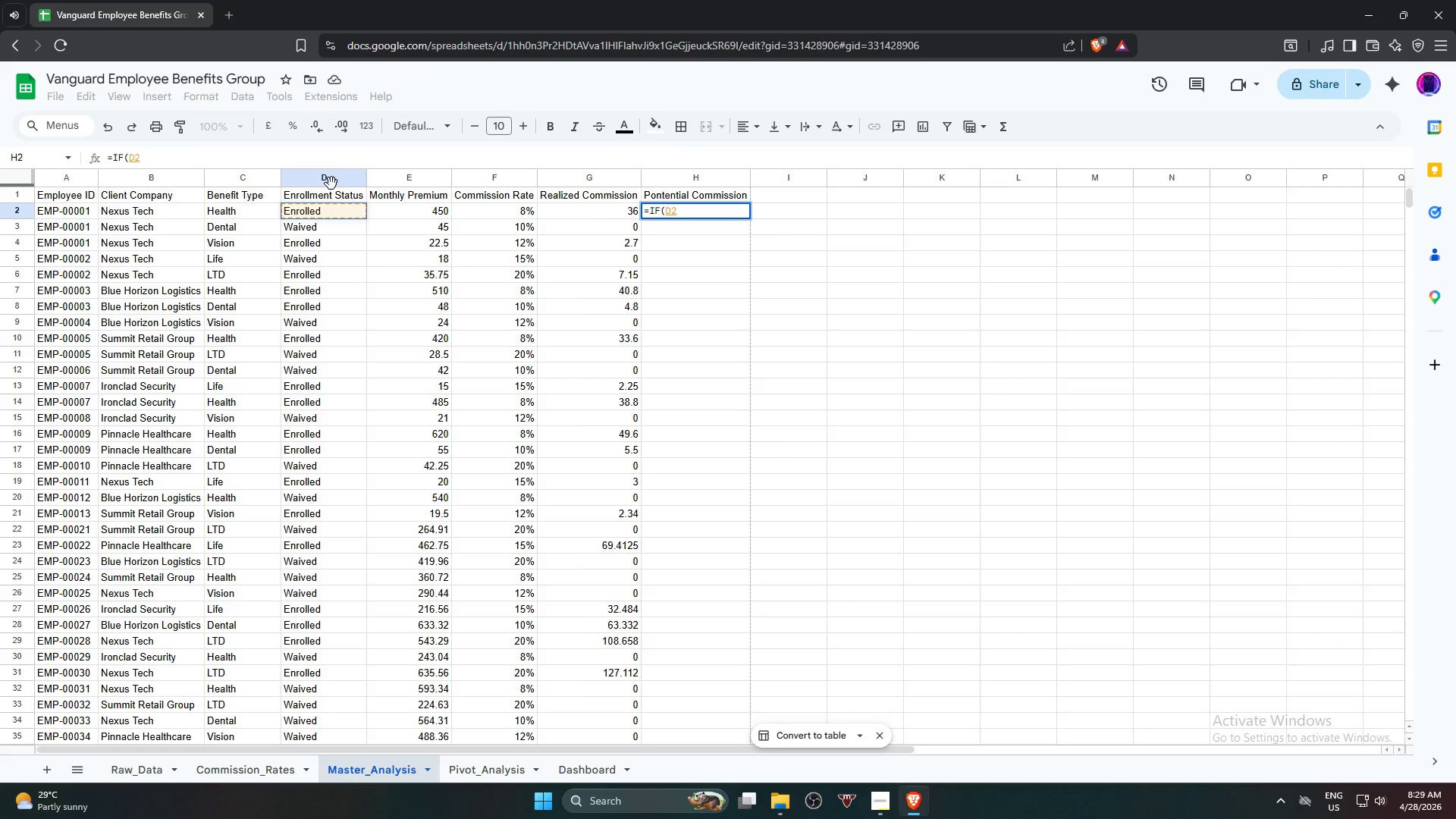 
type(="Waived")
 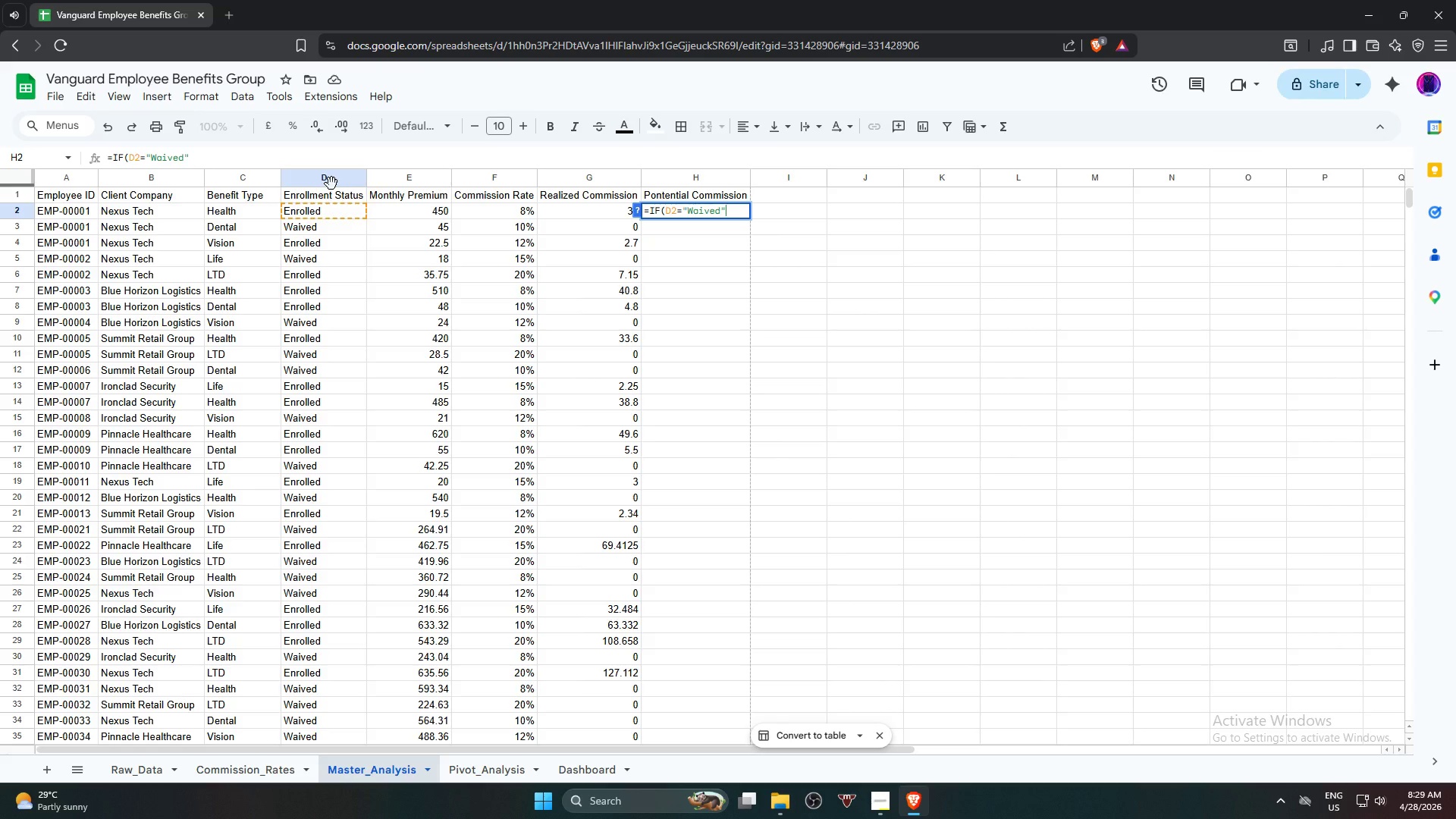 
wait(5.48)
 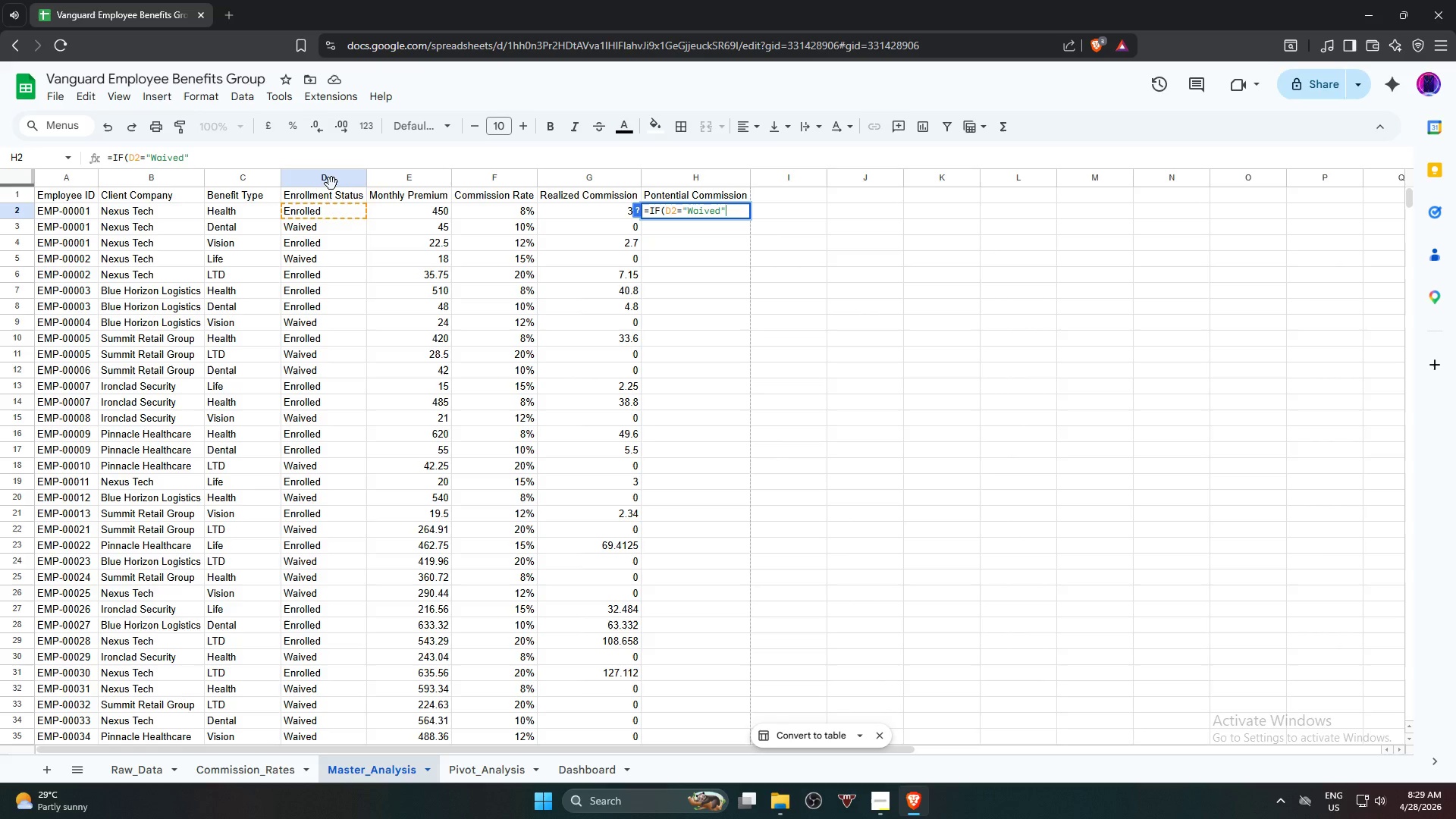 
key(Comma)
 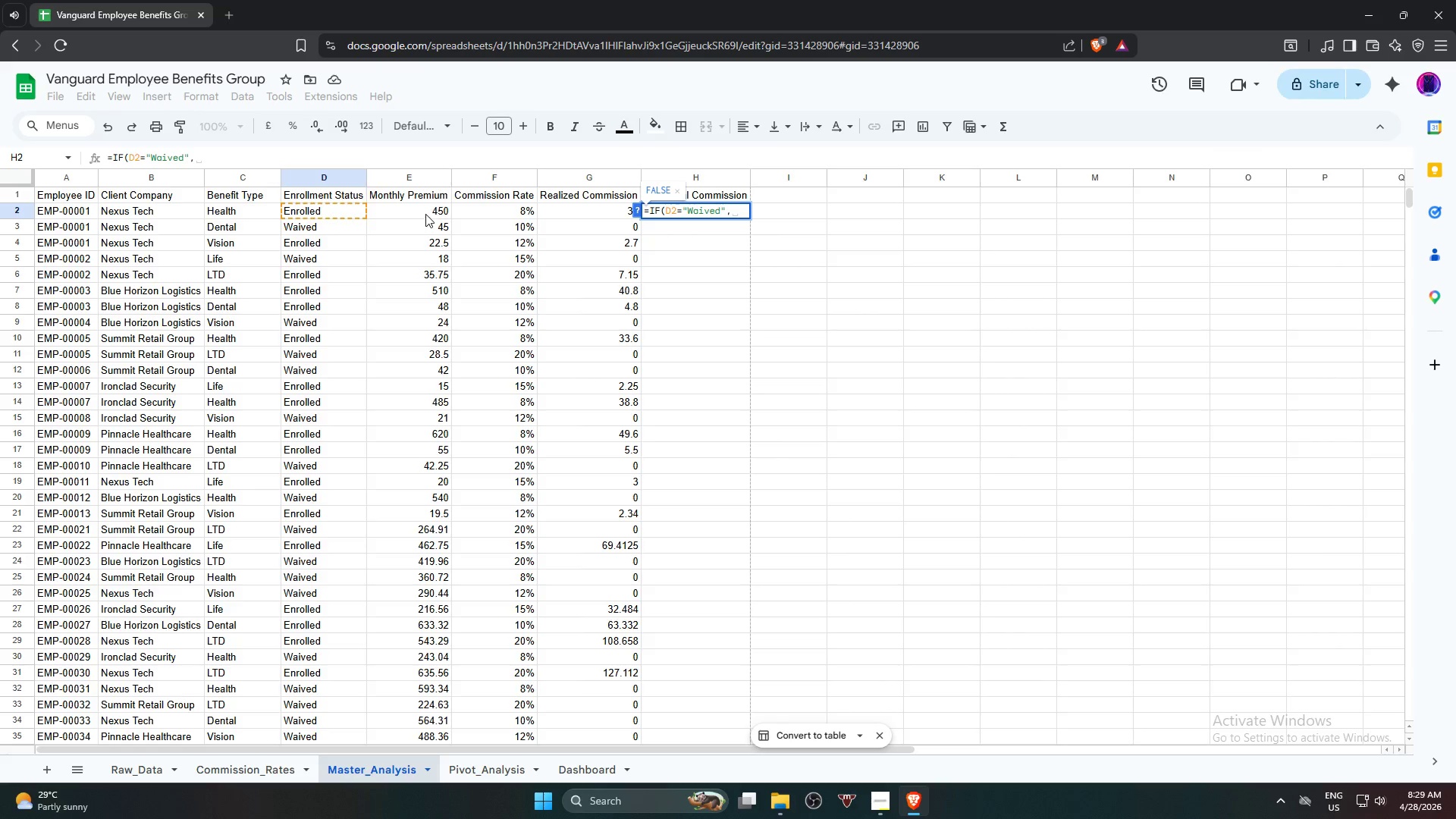 
left_click([425, 214])
 